 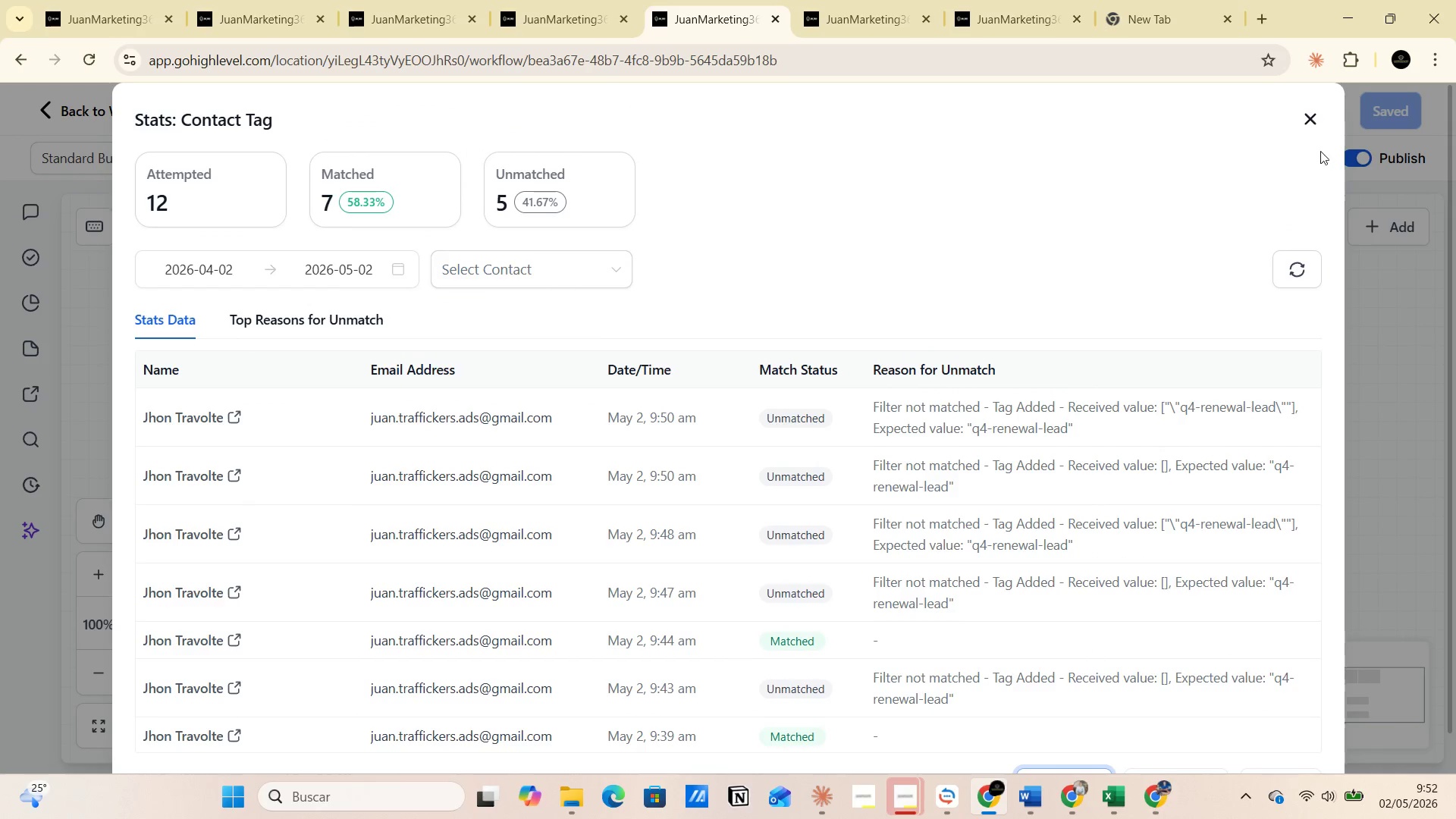 
left_click([1316, 120])
 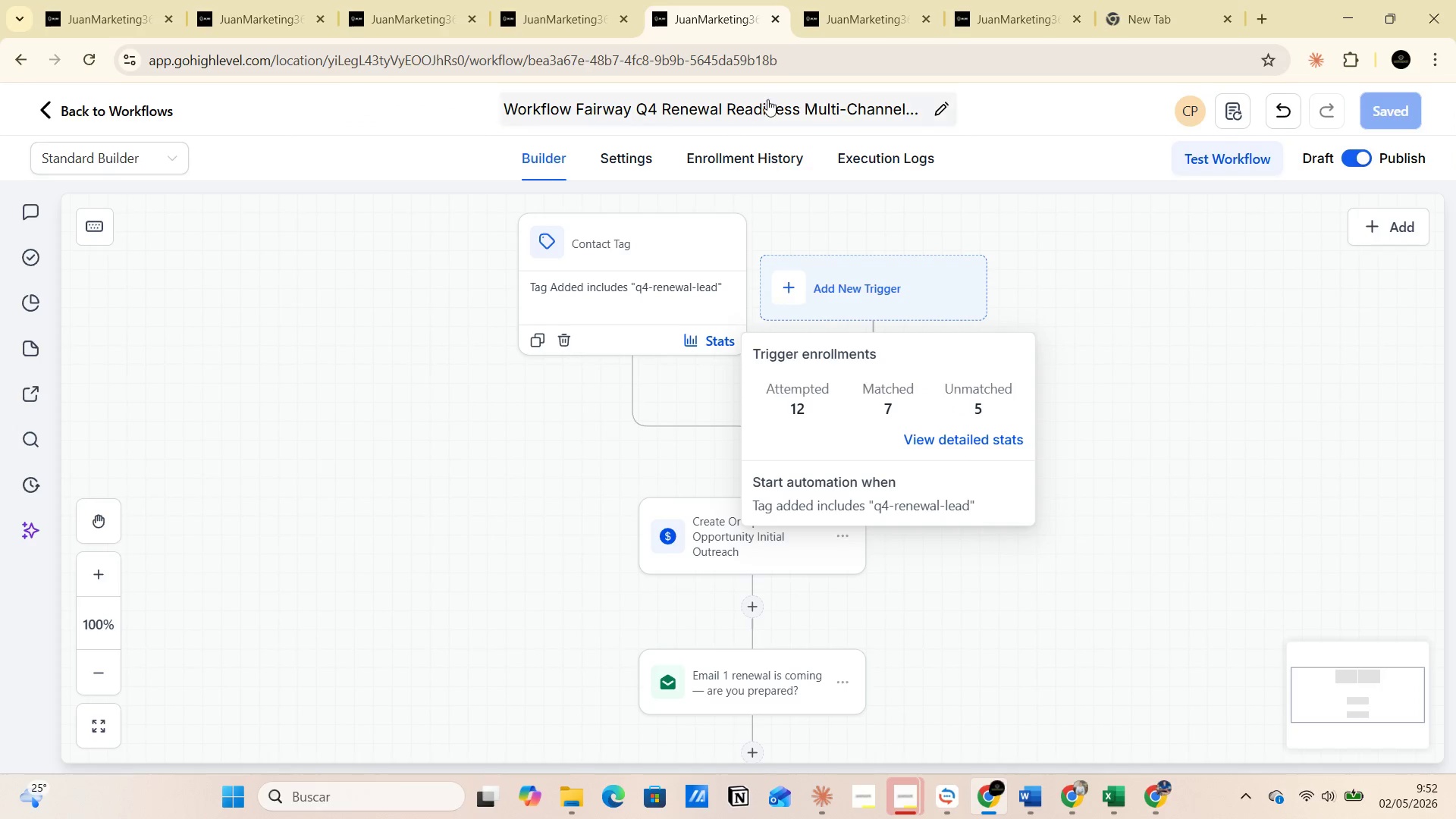 
left_click([849, 12])
 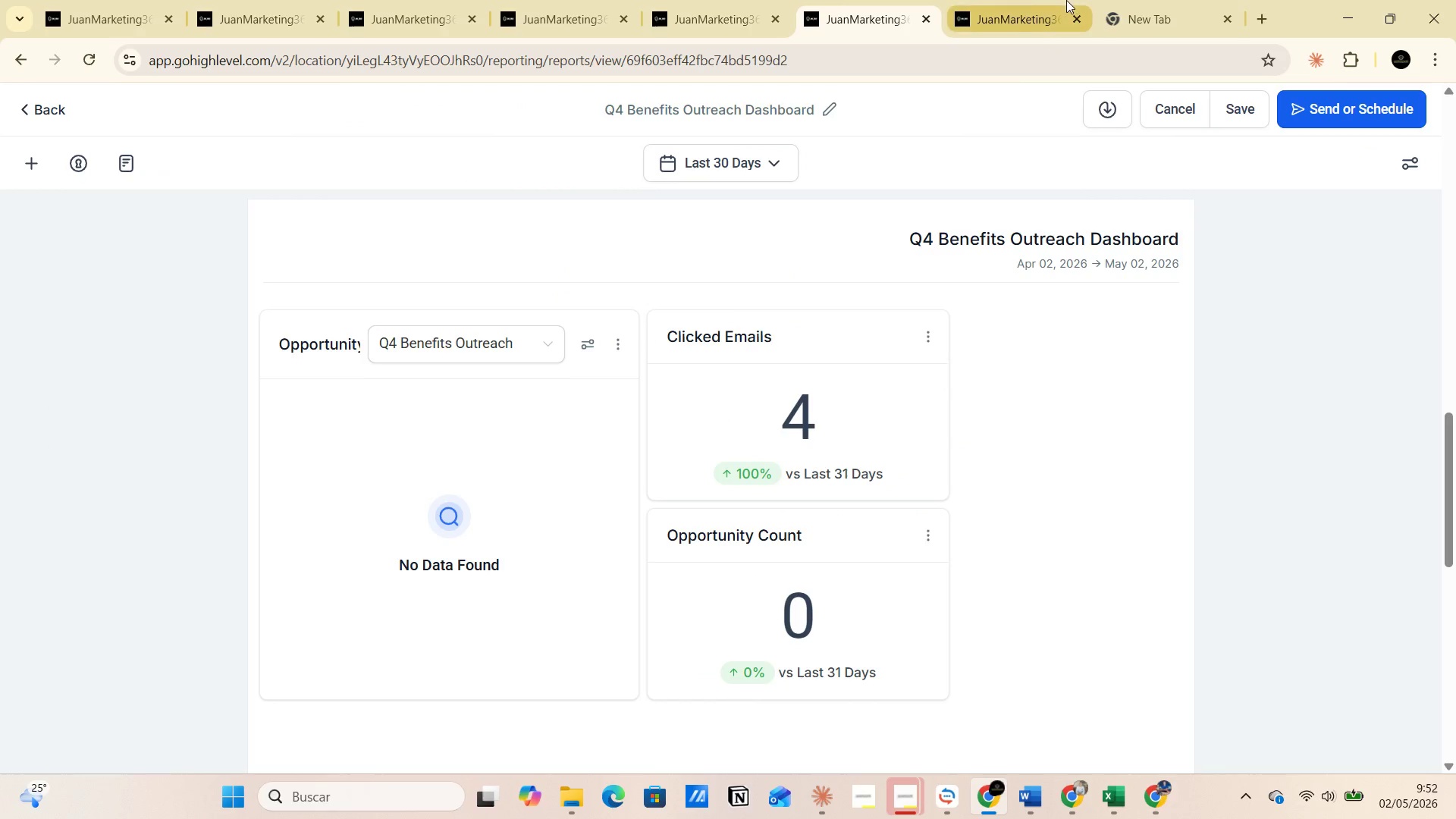 
left_click([1011, 11])
 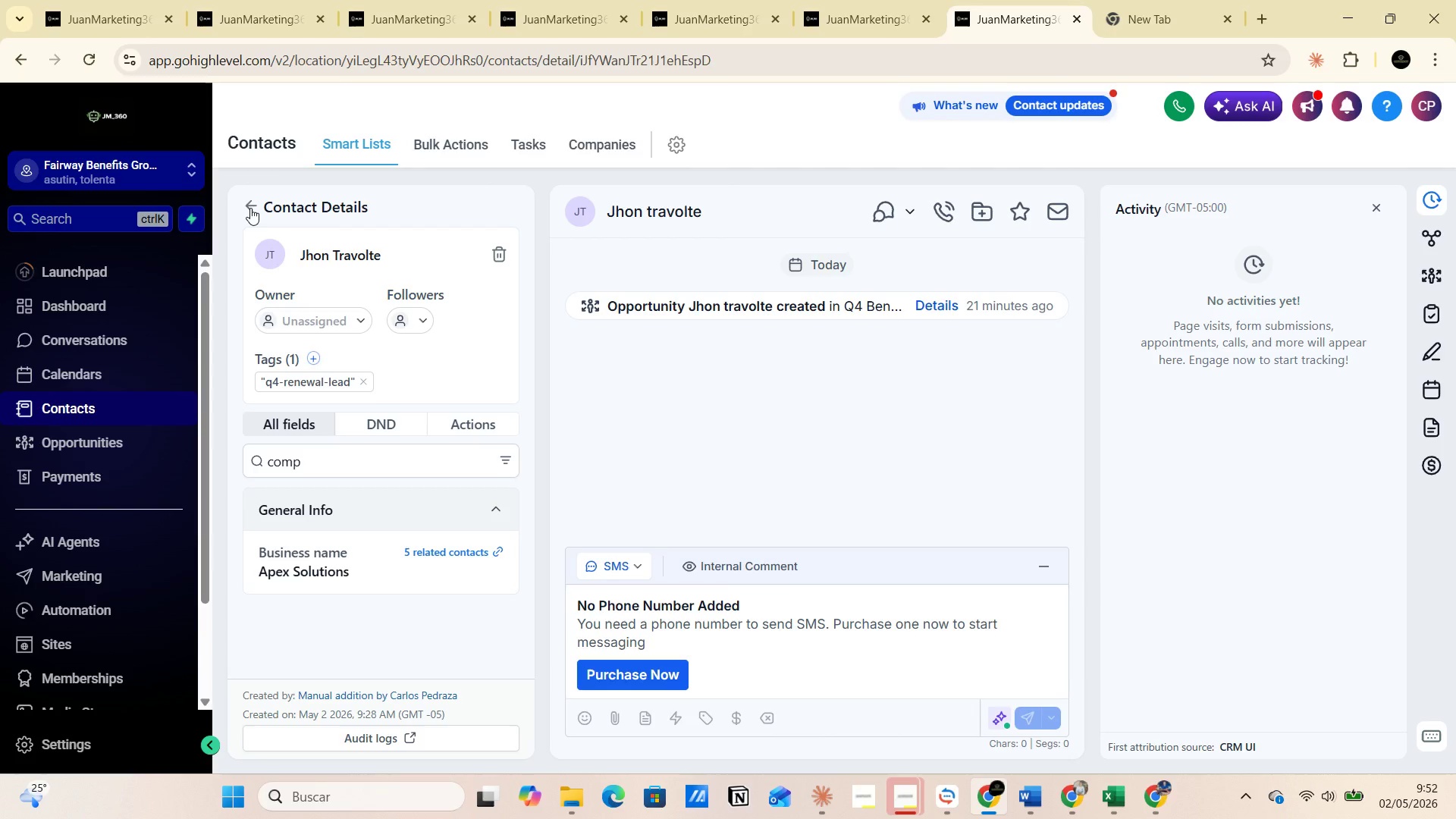 
wait(7.09)
 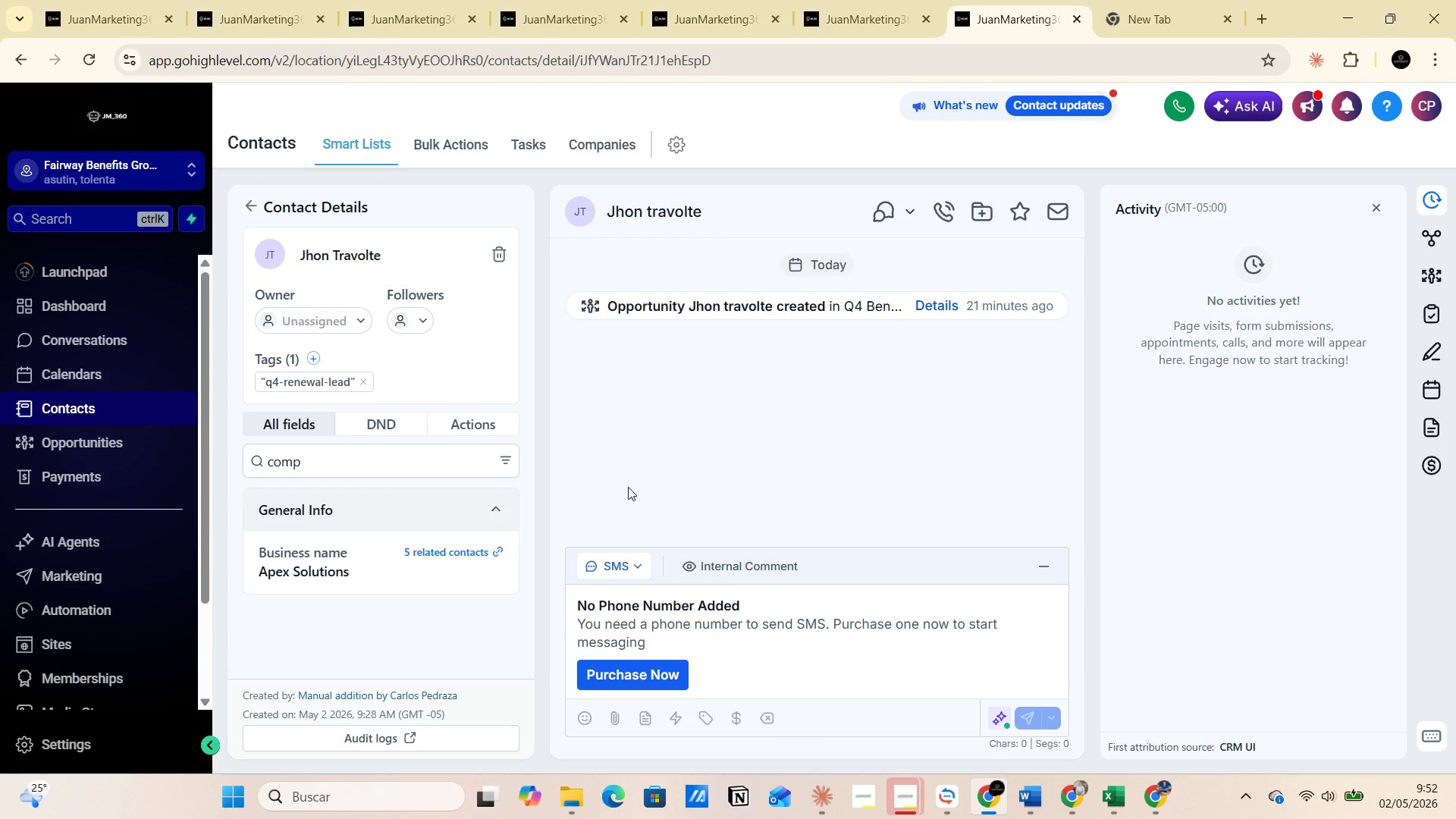 
left_click([362, 382])
 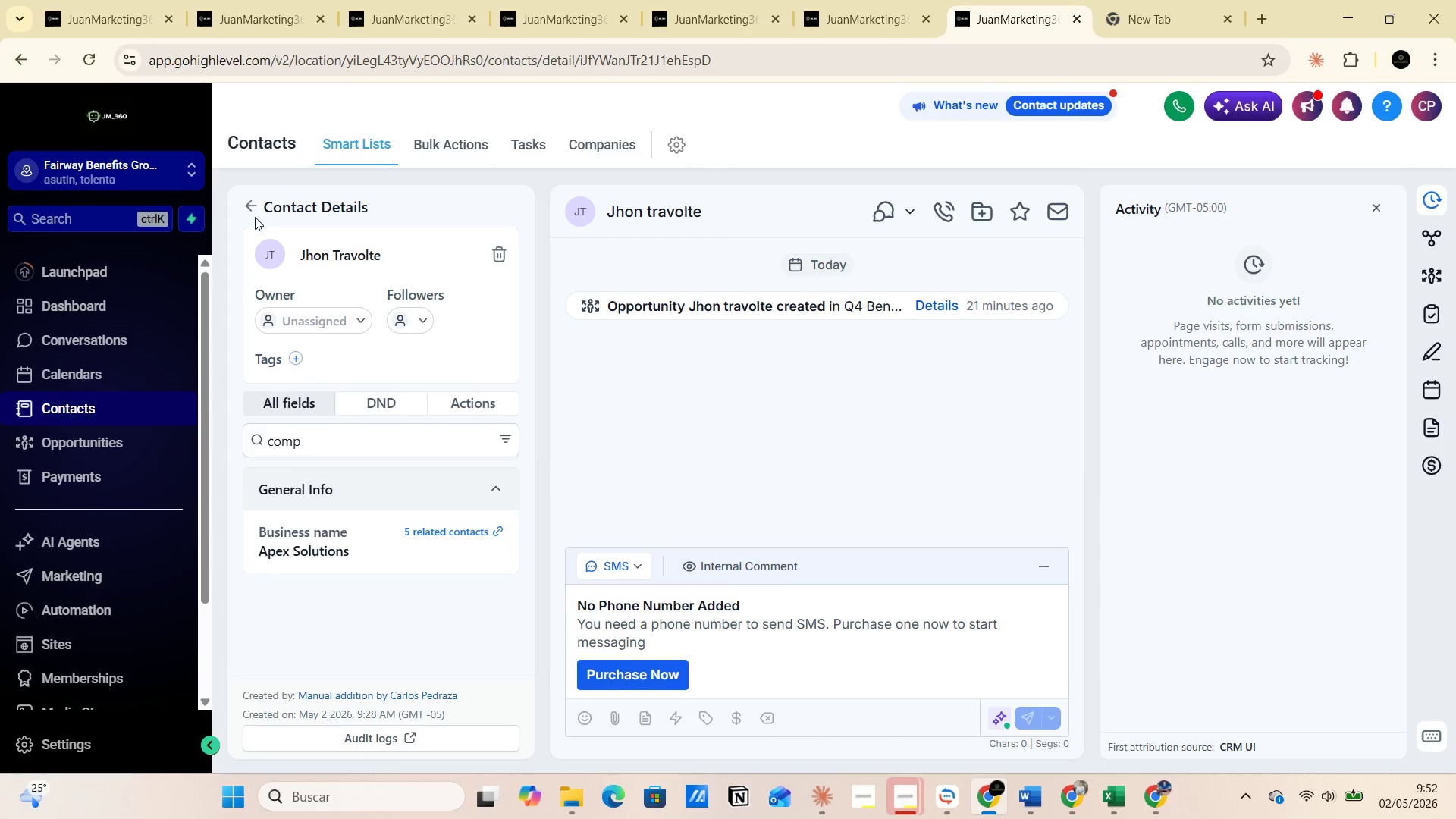 
left_click([251, 207])
 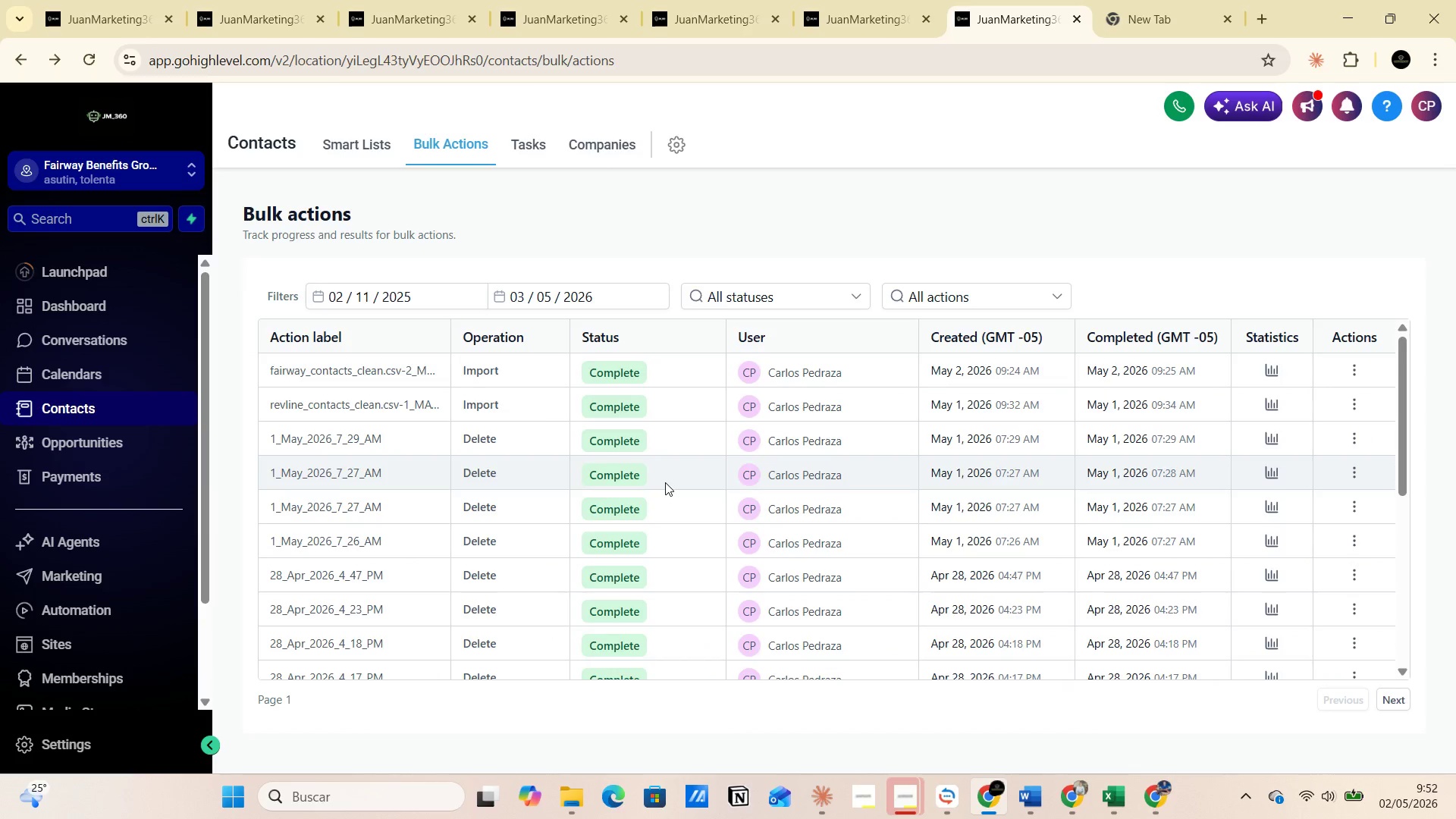 
left_click([356, 139])
 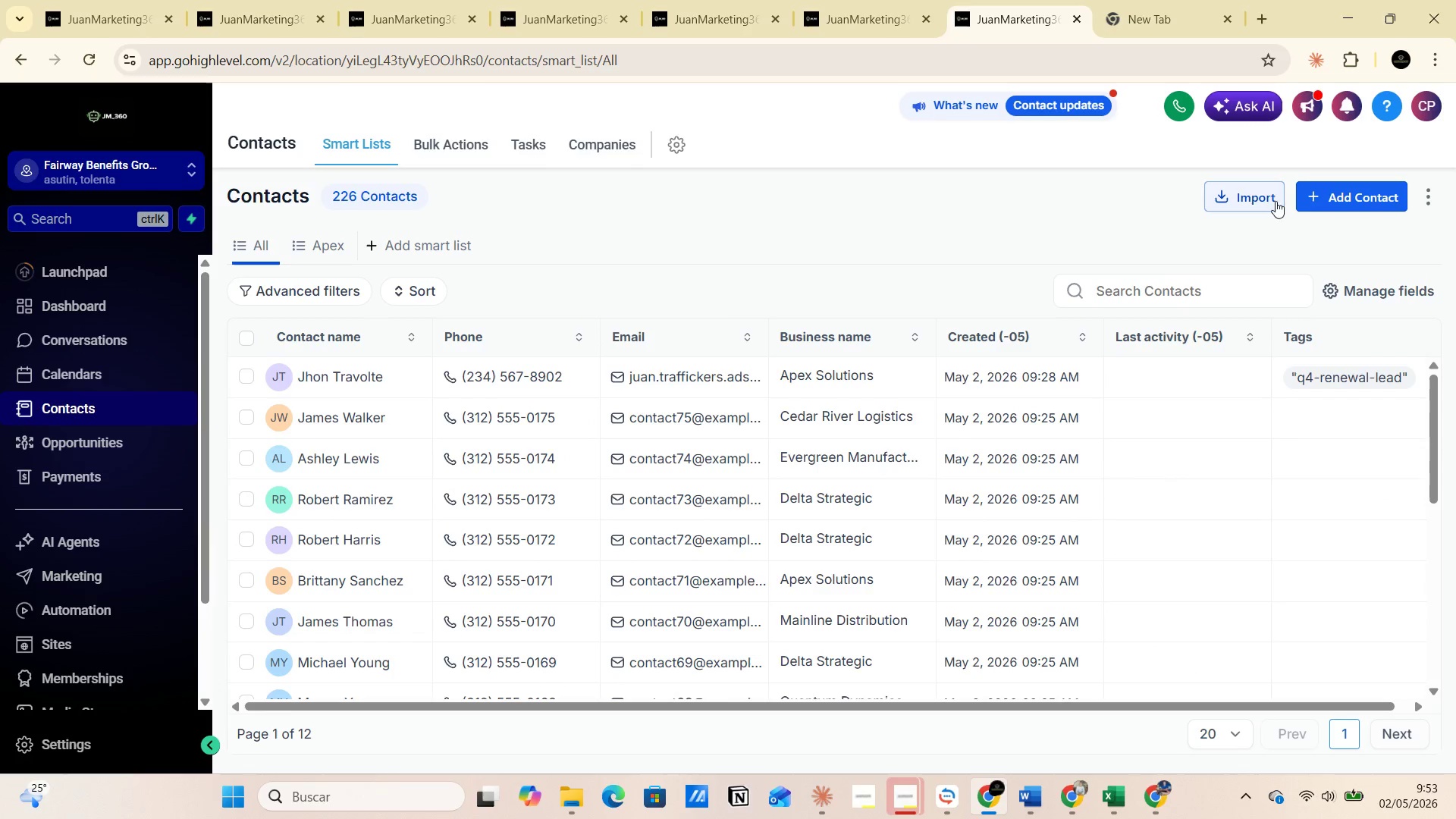 
wait(6.77)
 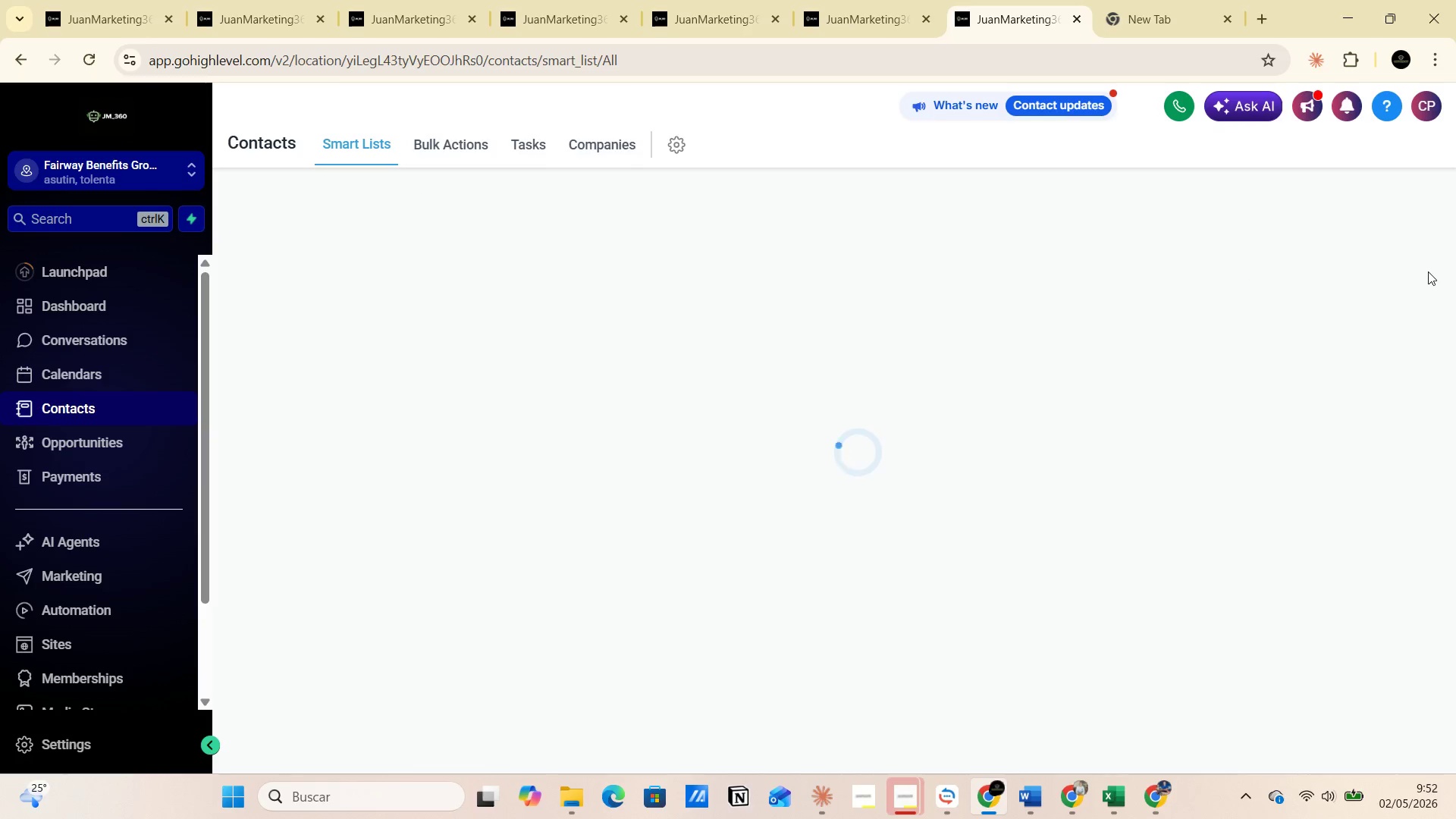 
left_click([1341, 199])
 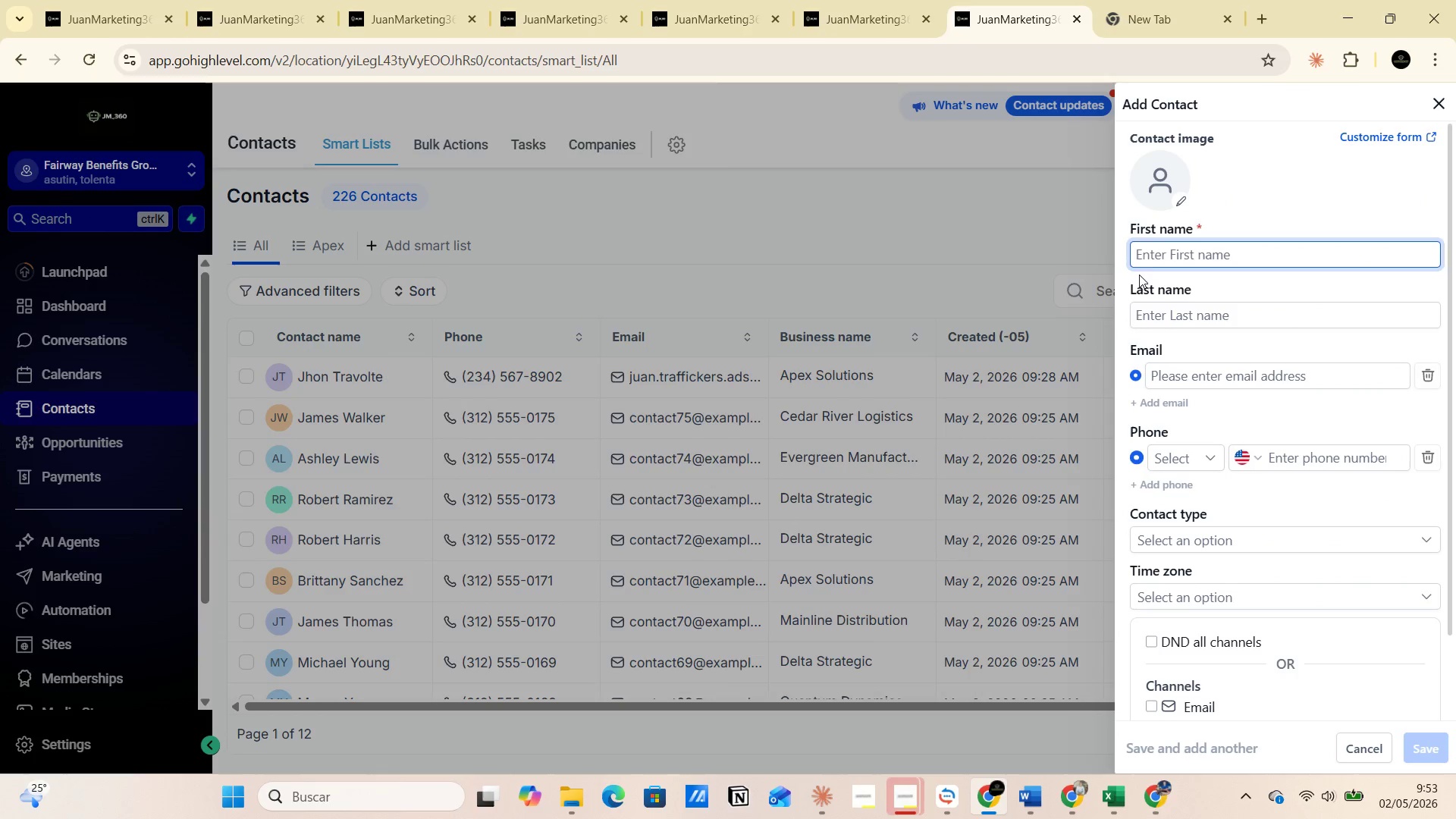 
left_click([1161, 259])
 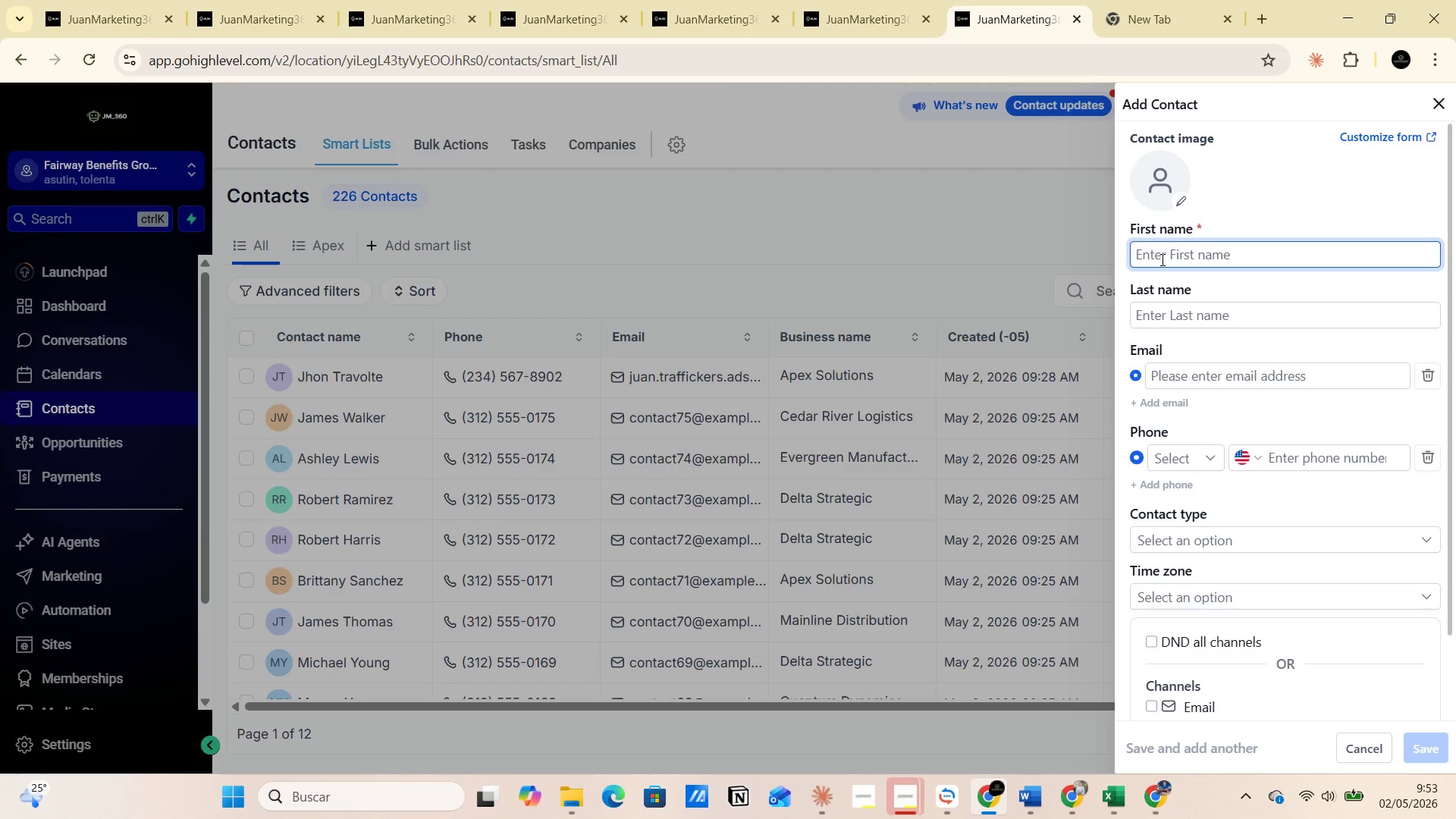 
type(Calima cifuente)
key(Backspace)
key(Backspace)
key(Backspace)
key(Backspace)
key(Backspace)
 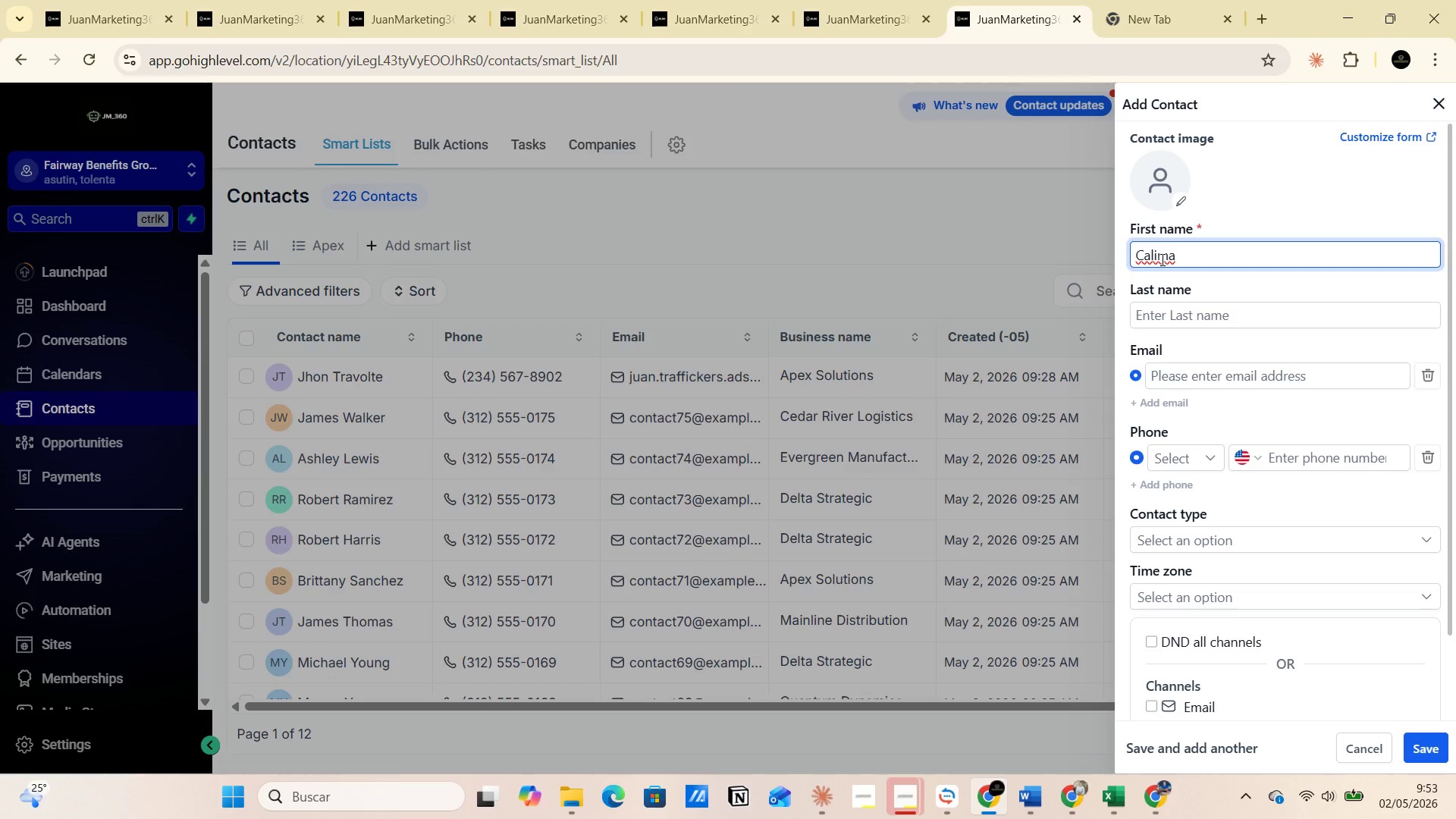 
left_click([1159, 318])
 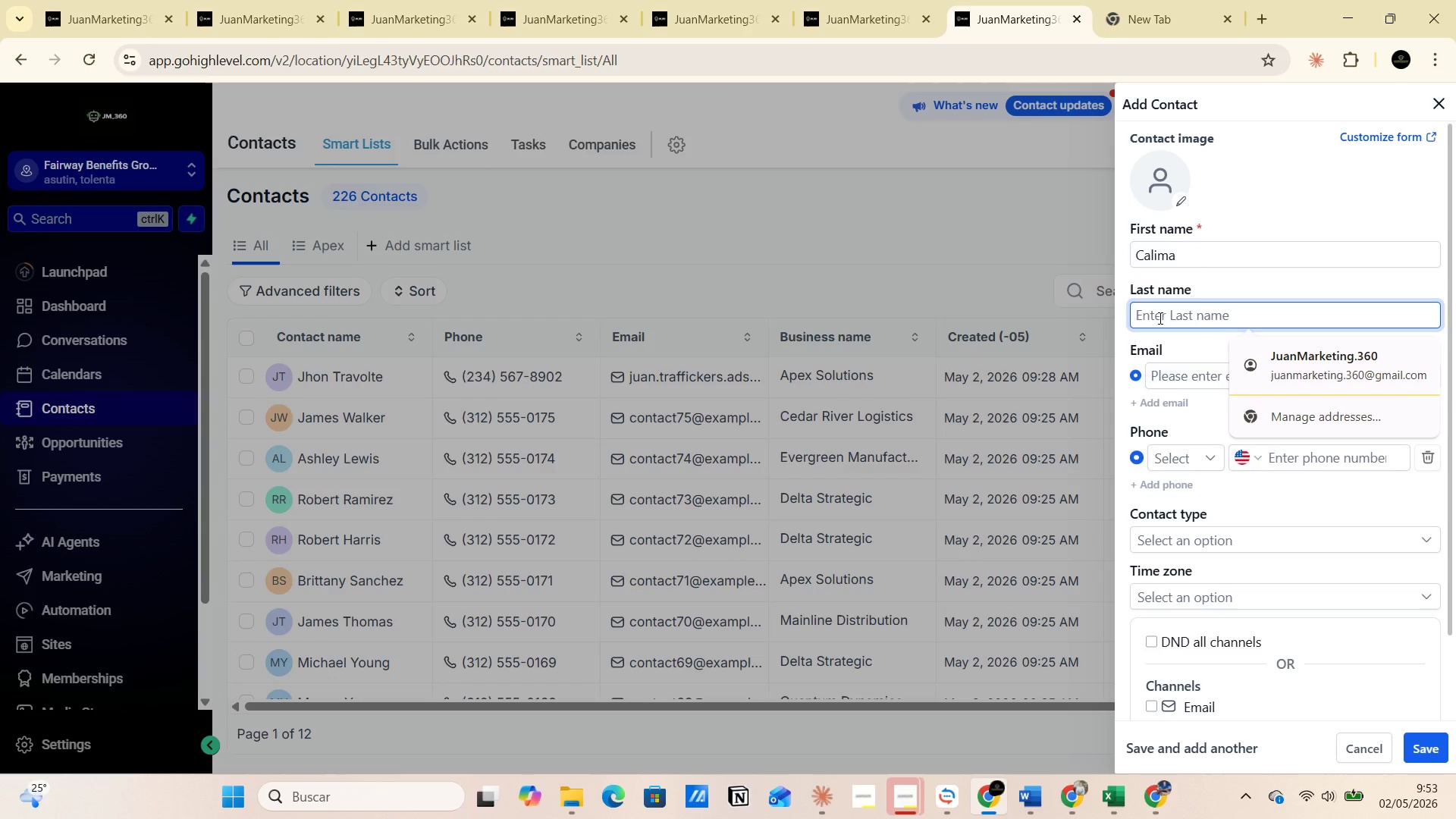 
type(Cifuentes )
 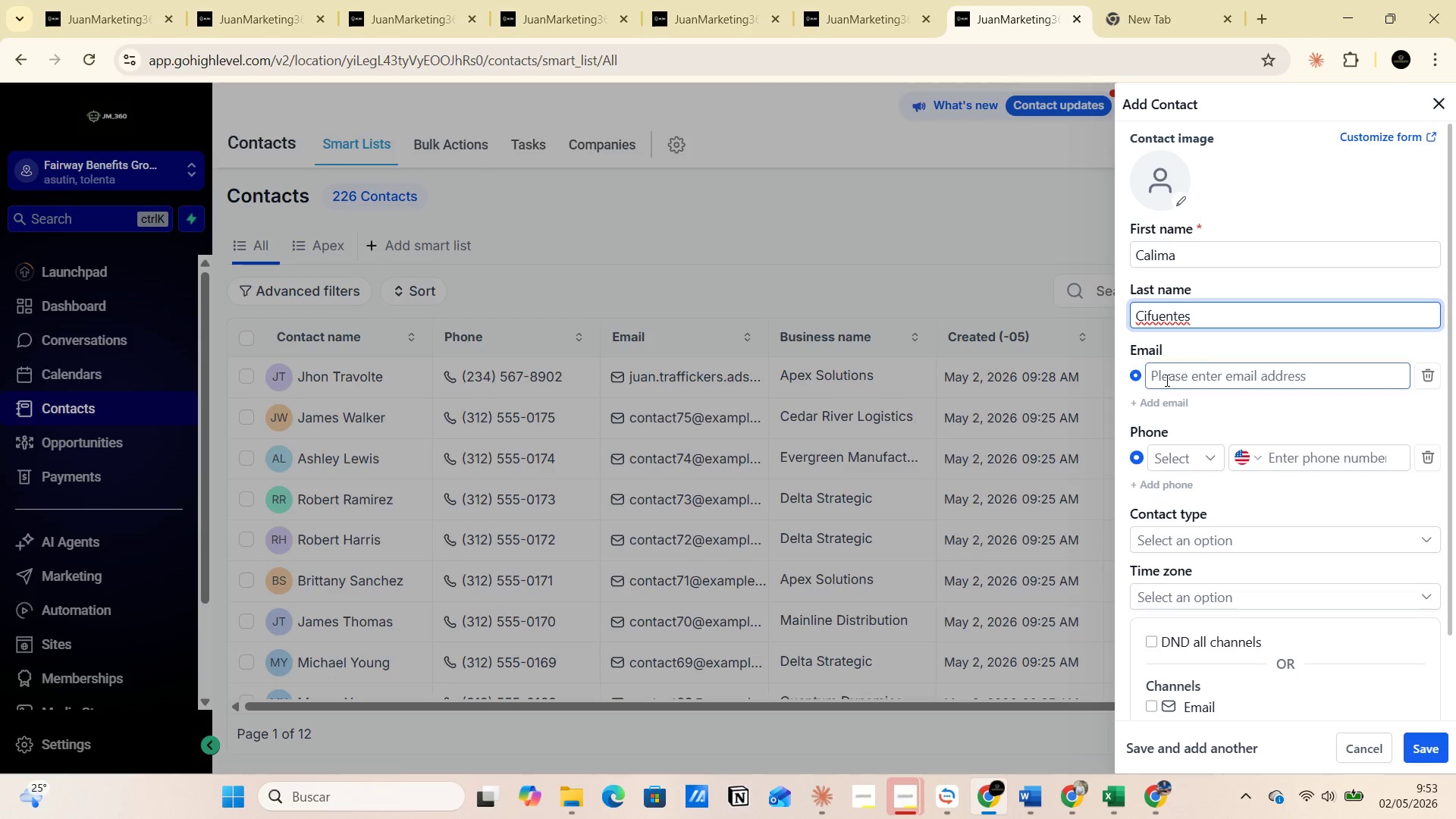 
left_click([1166, 380])
 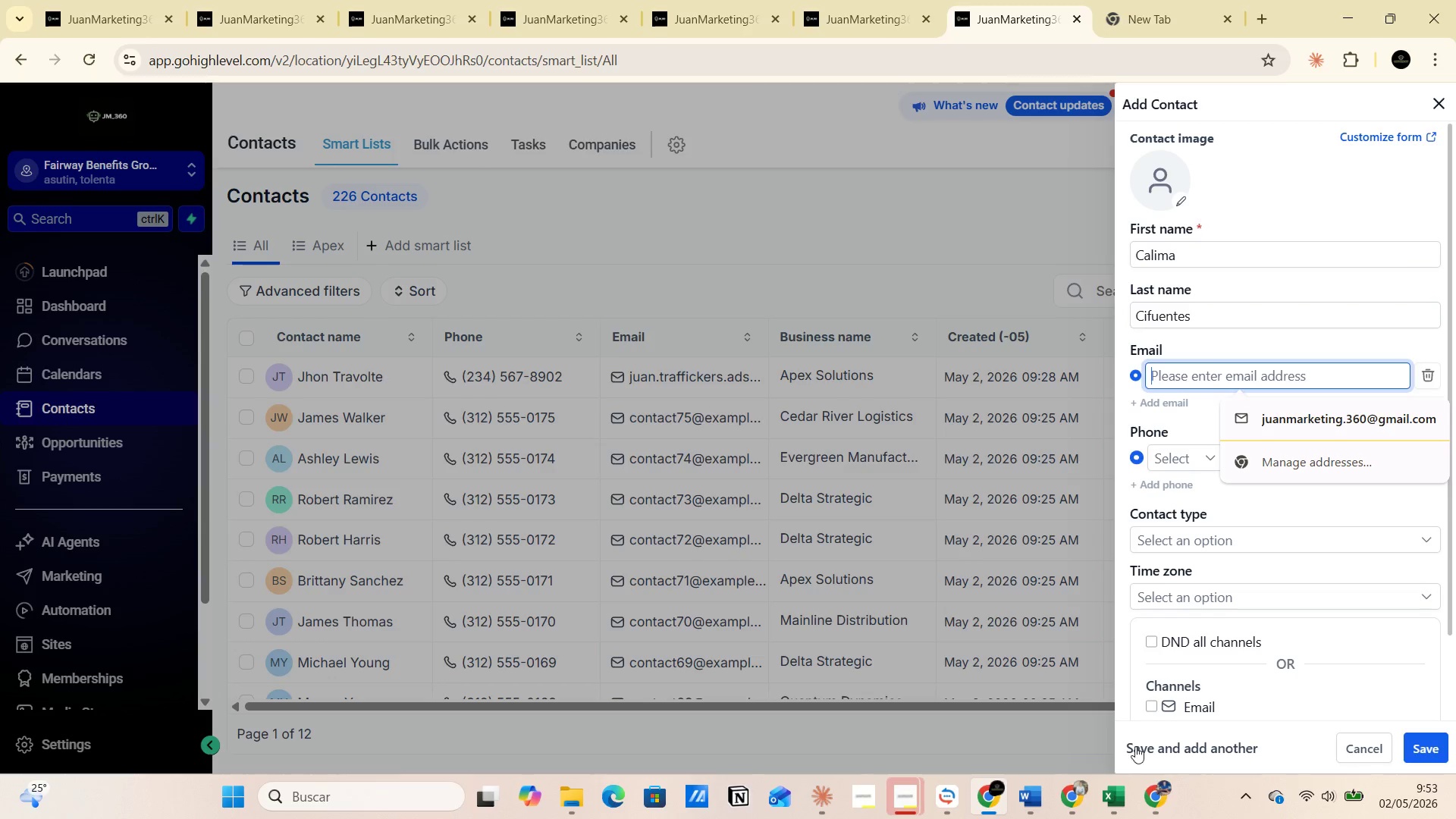 
left_click([1163, 783])
 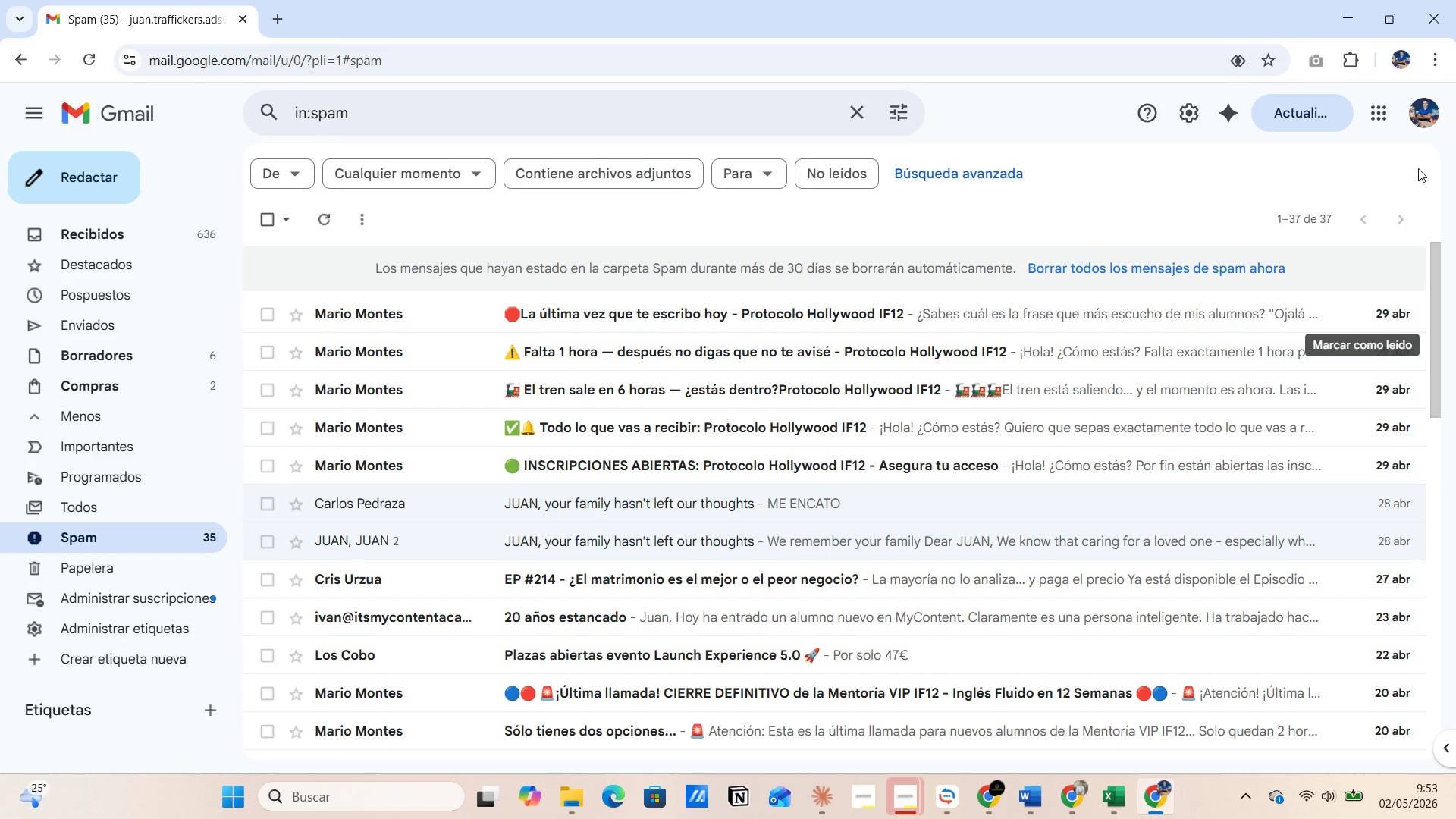 
left_click([1426, 131])
 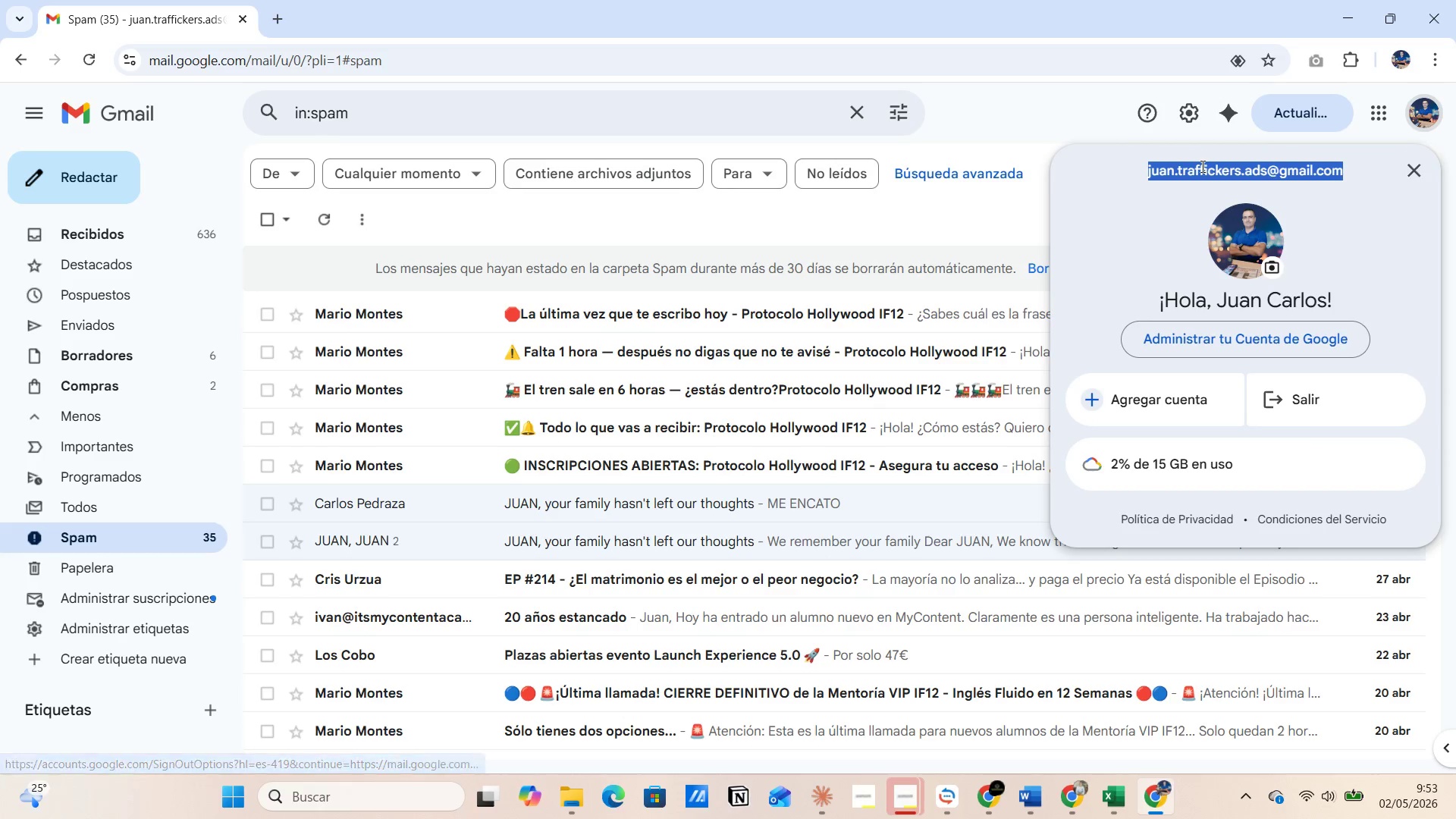 
right_click([1201, 166])
 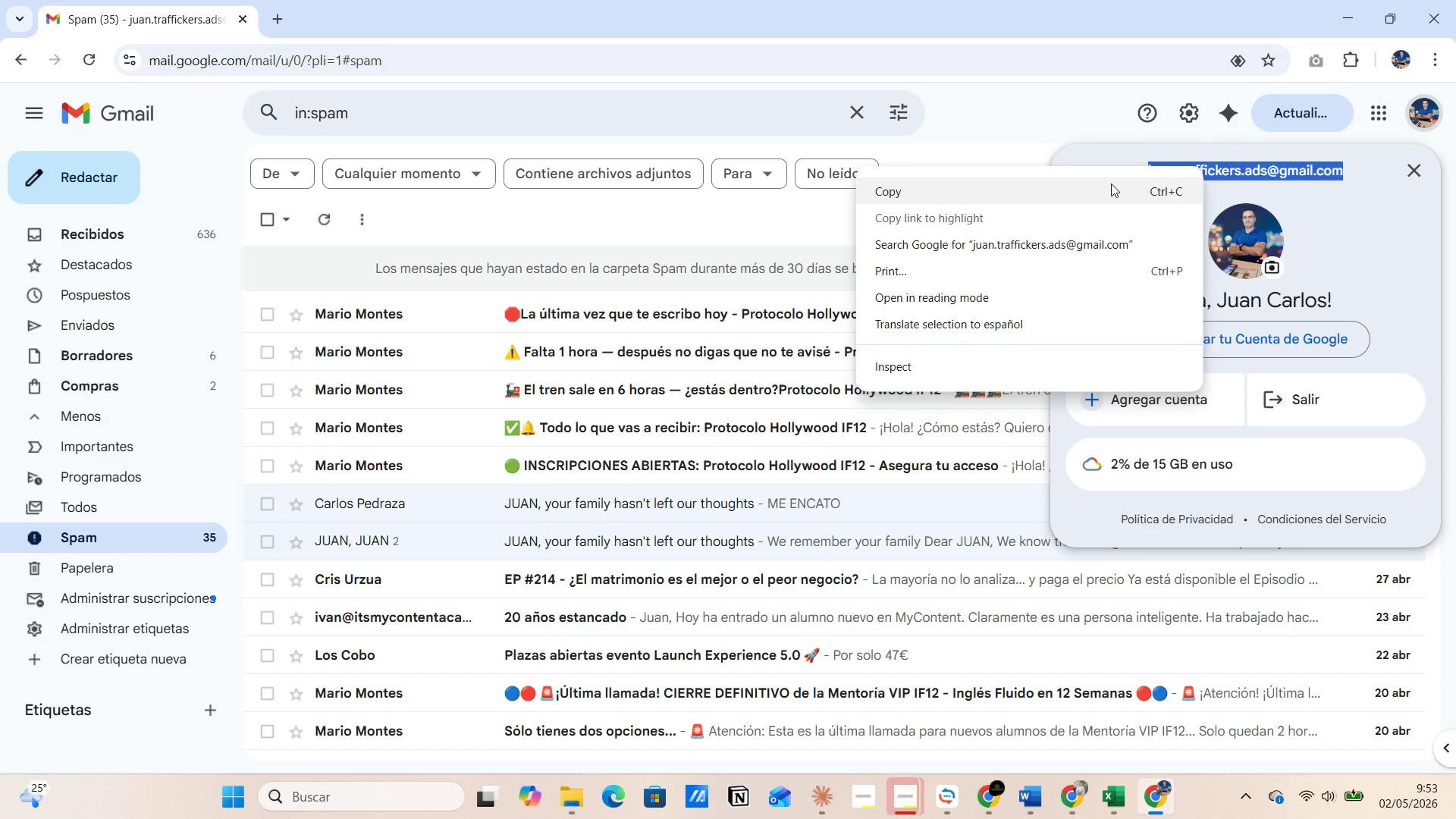 
left_click([1111, 184])
 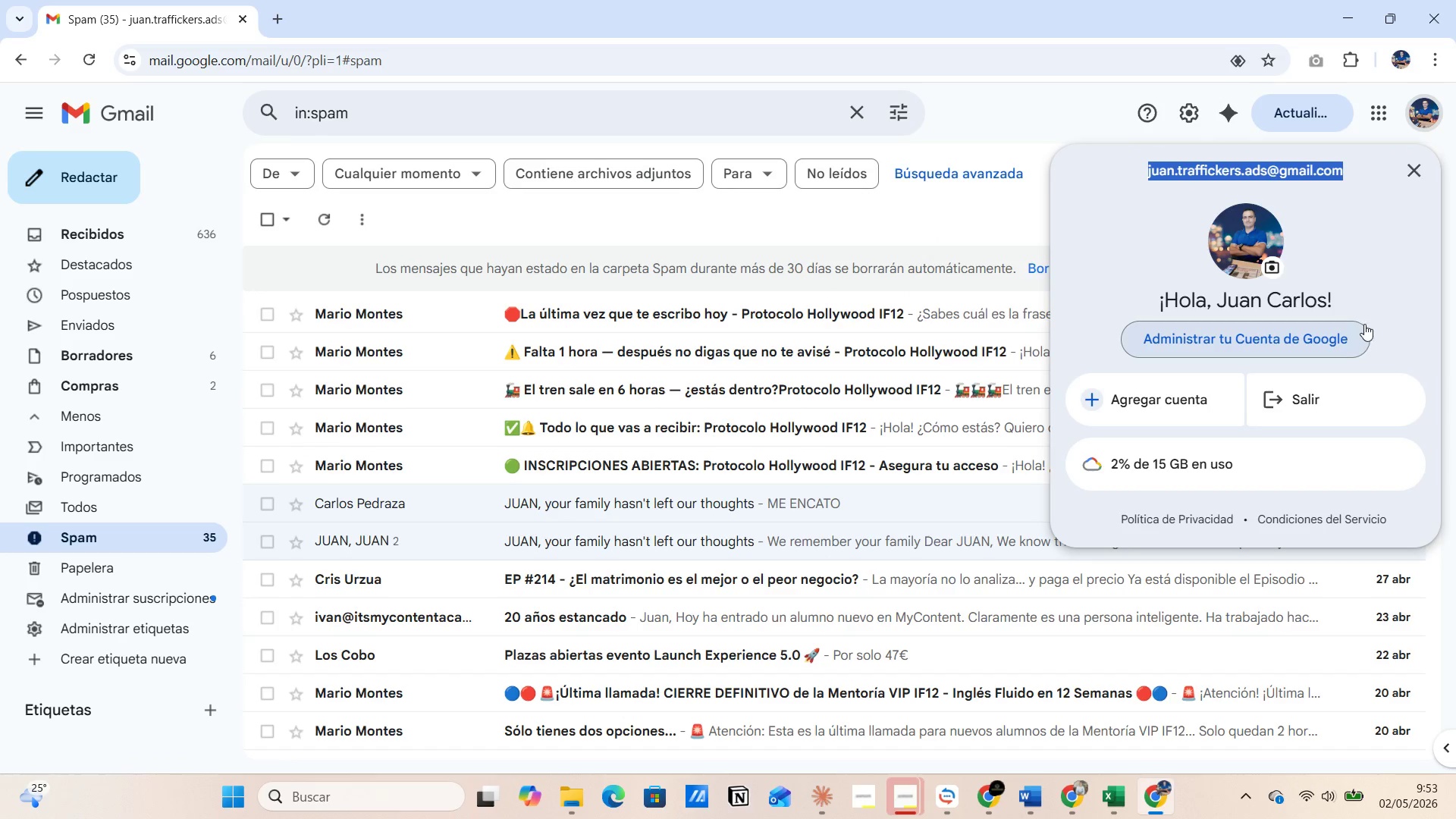 
key(Alt+AltLeft)
 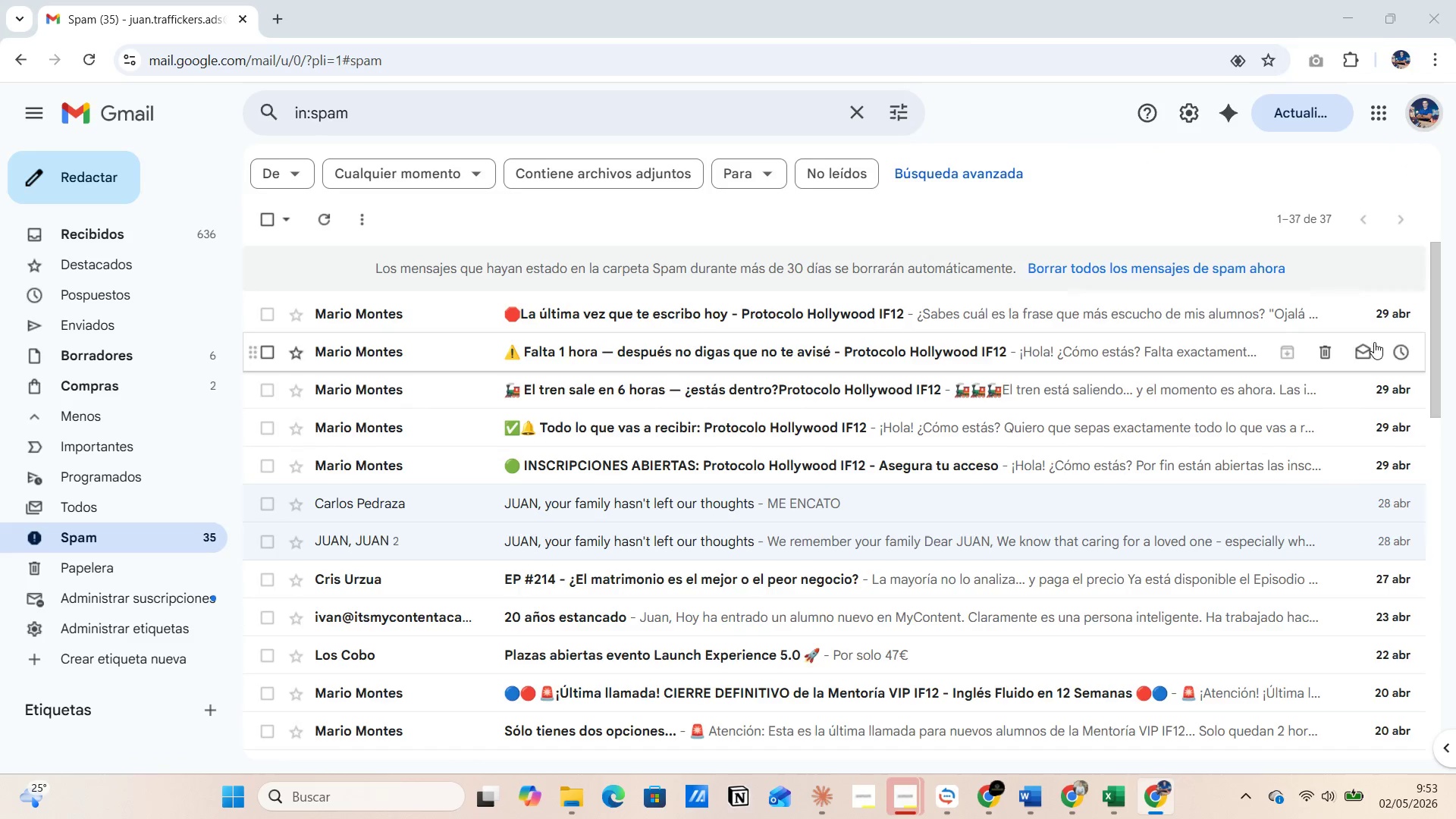 
key(Alt+Tab)
 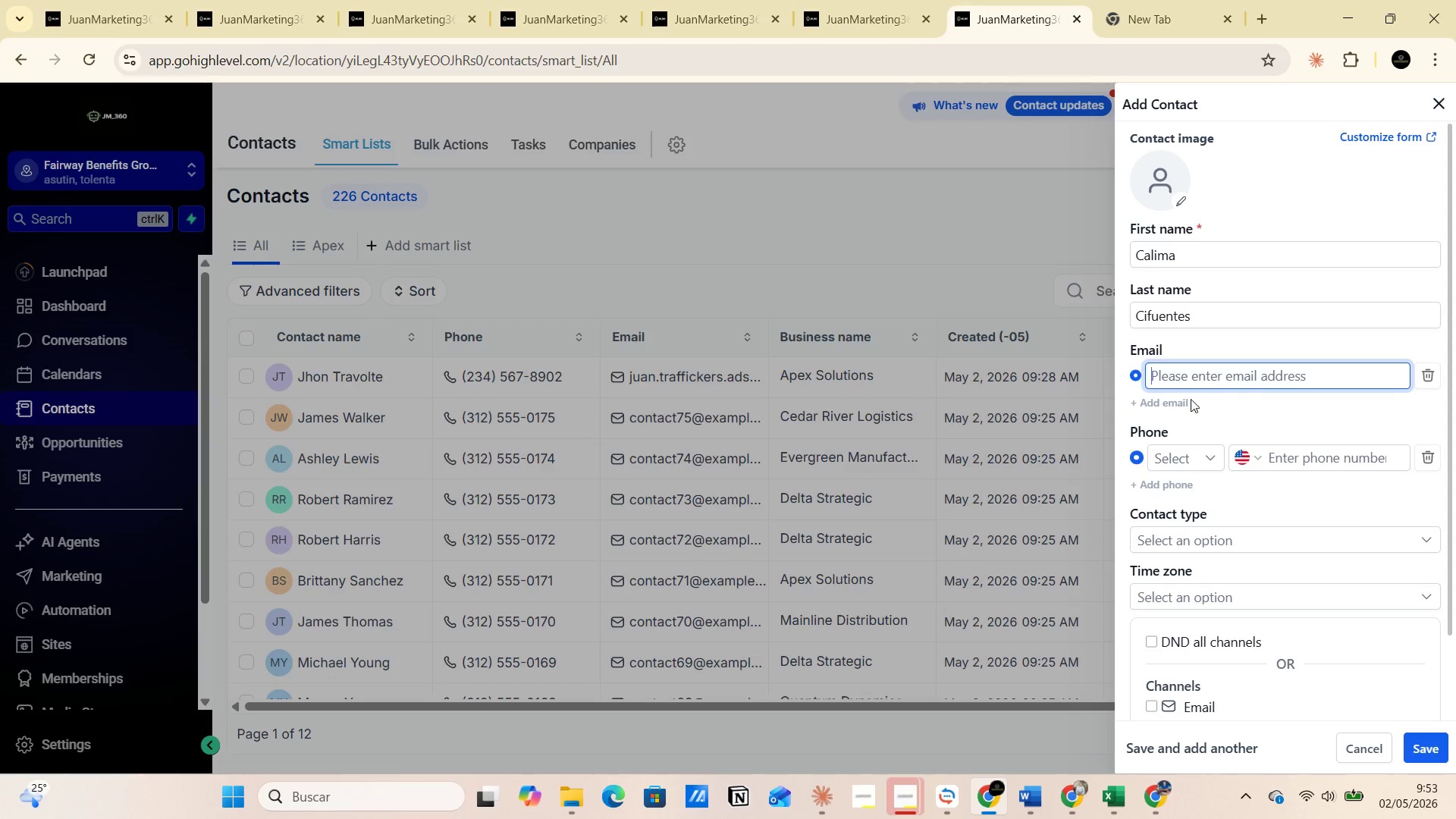 
left_click([1162, 372])
 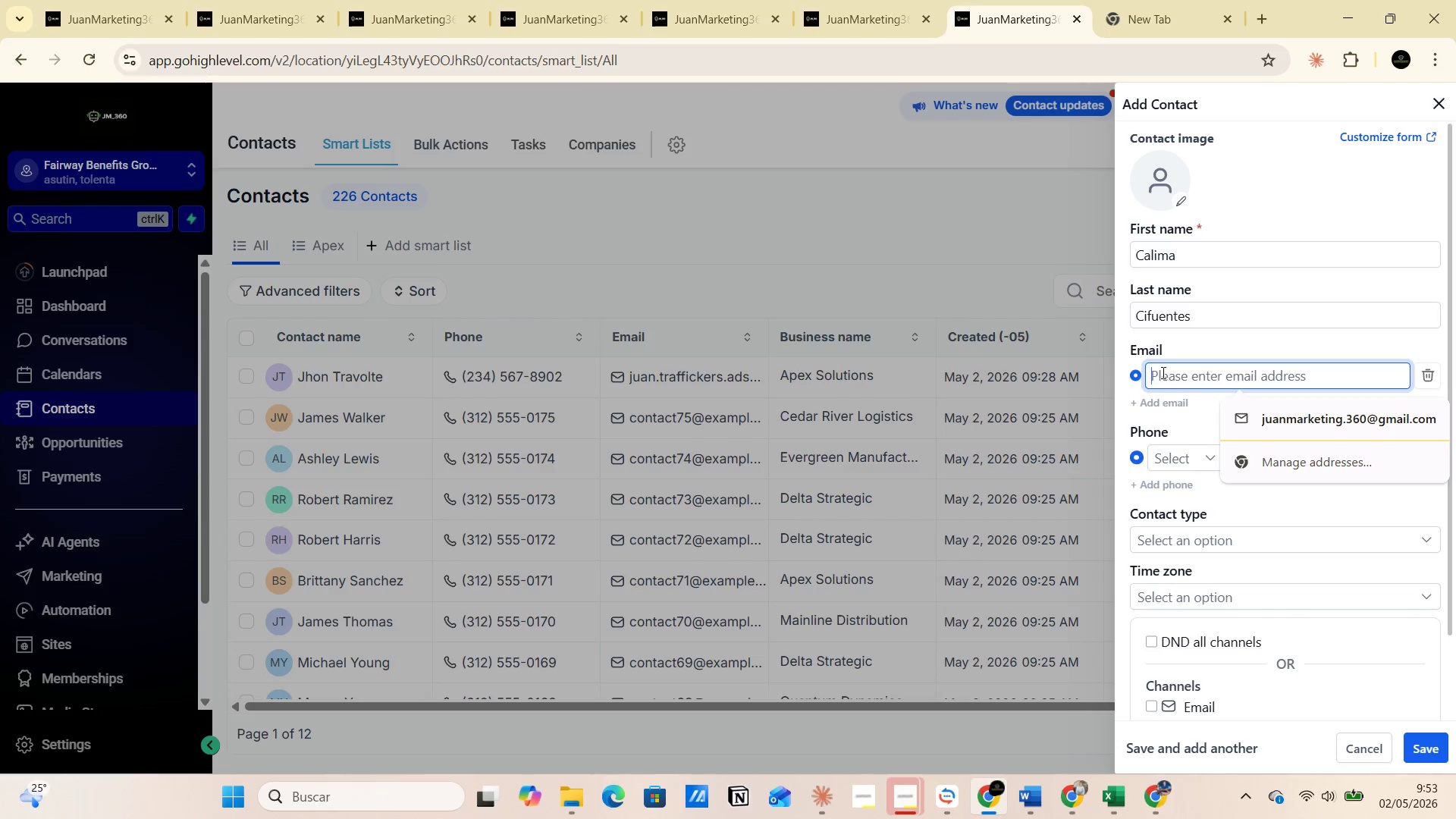 
key(Control+V)
 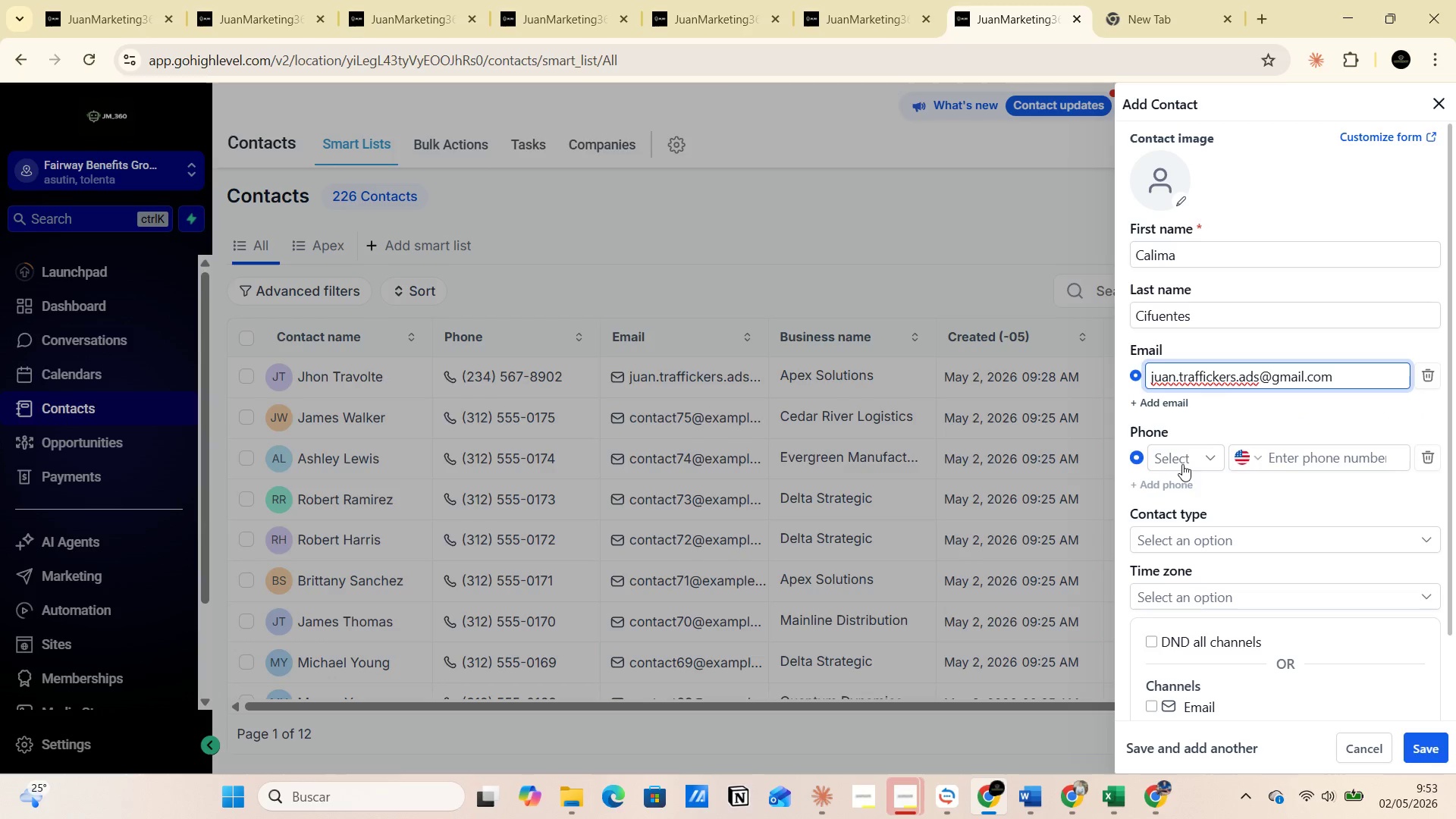 
left_click([1193, 465])
 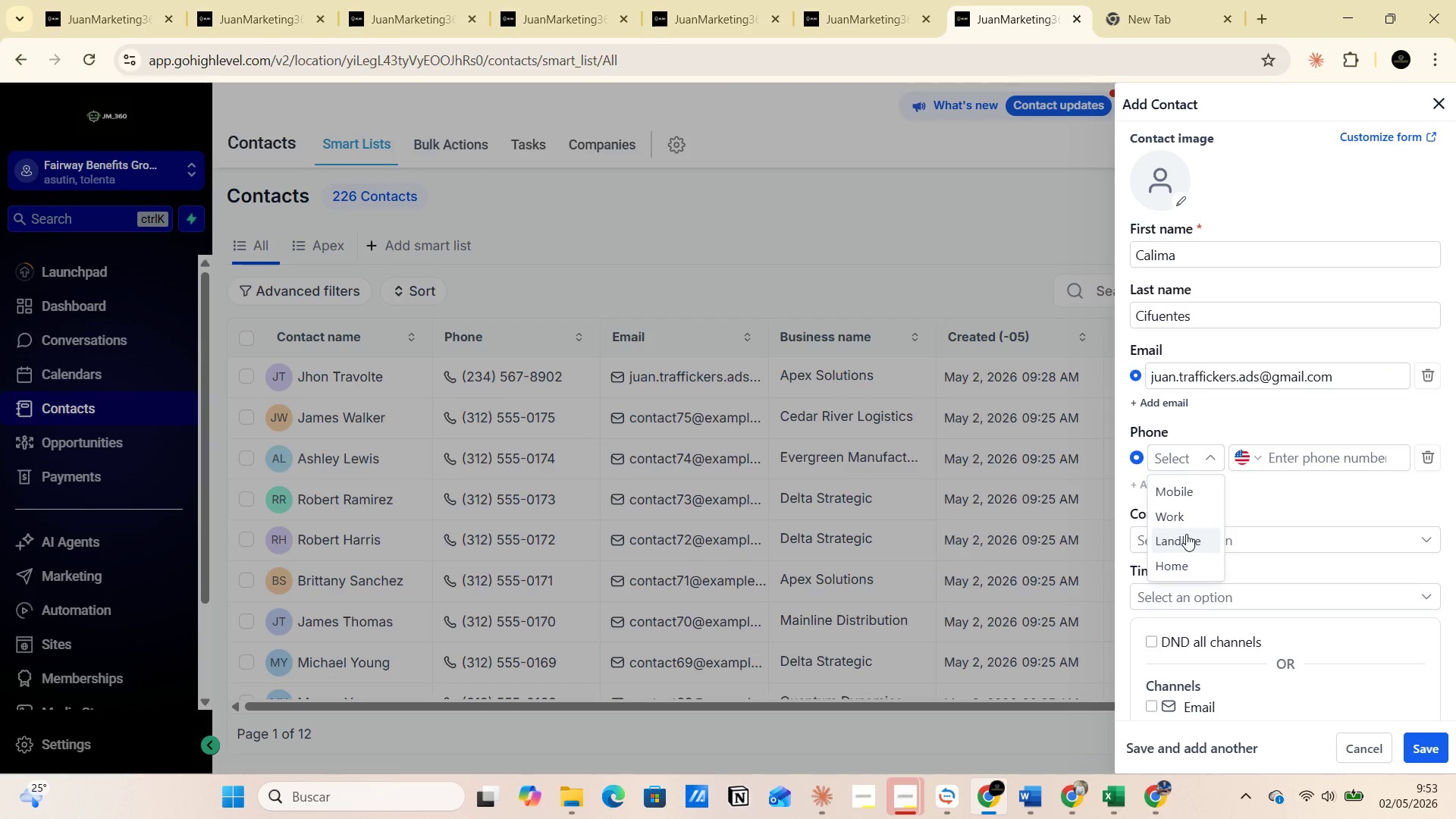 
wait(5.06)
 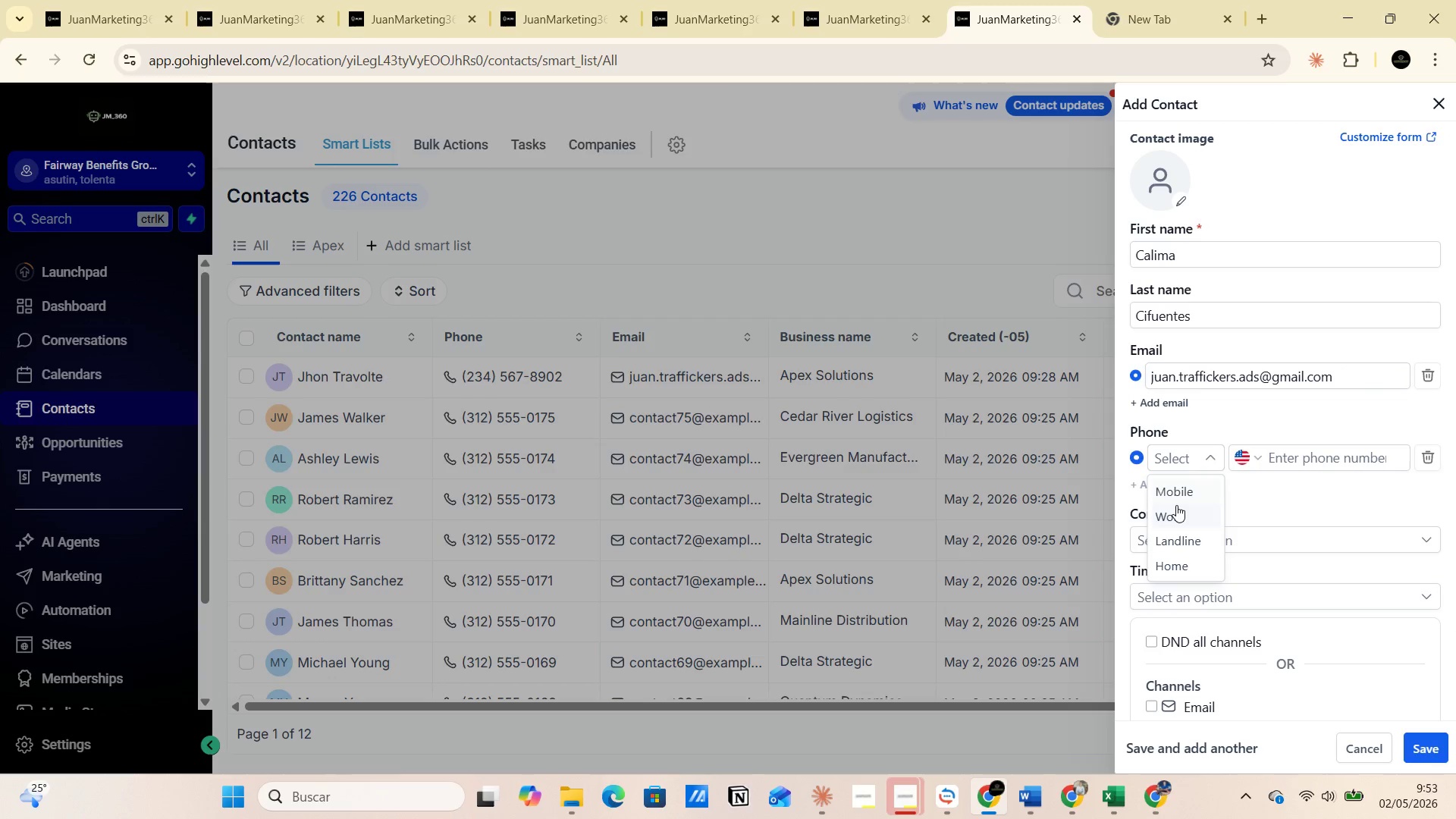 
left_click([1195, 497])
 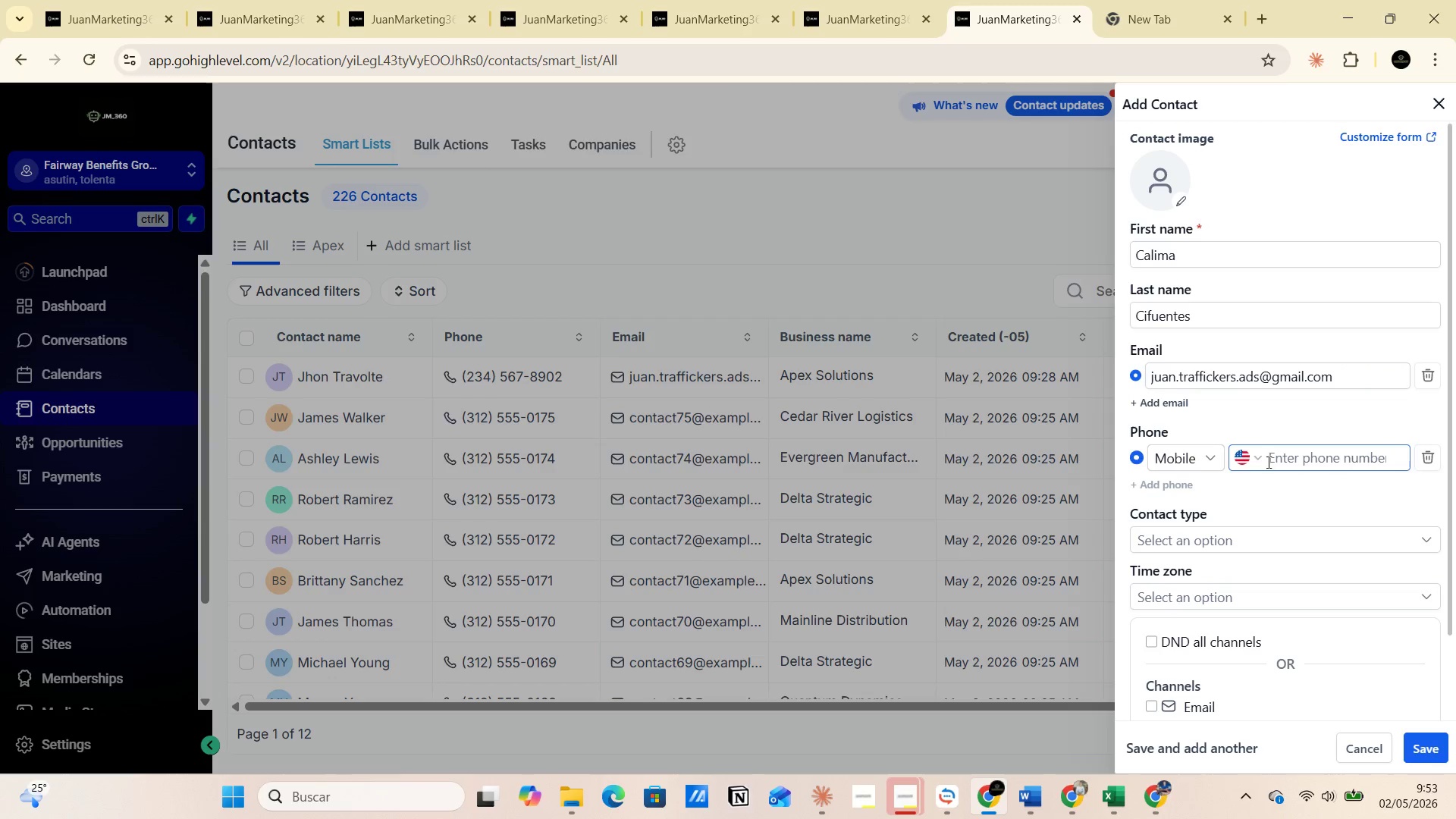 
left_click([1269, 460])
 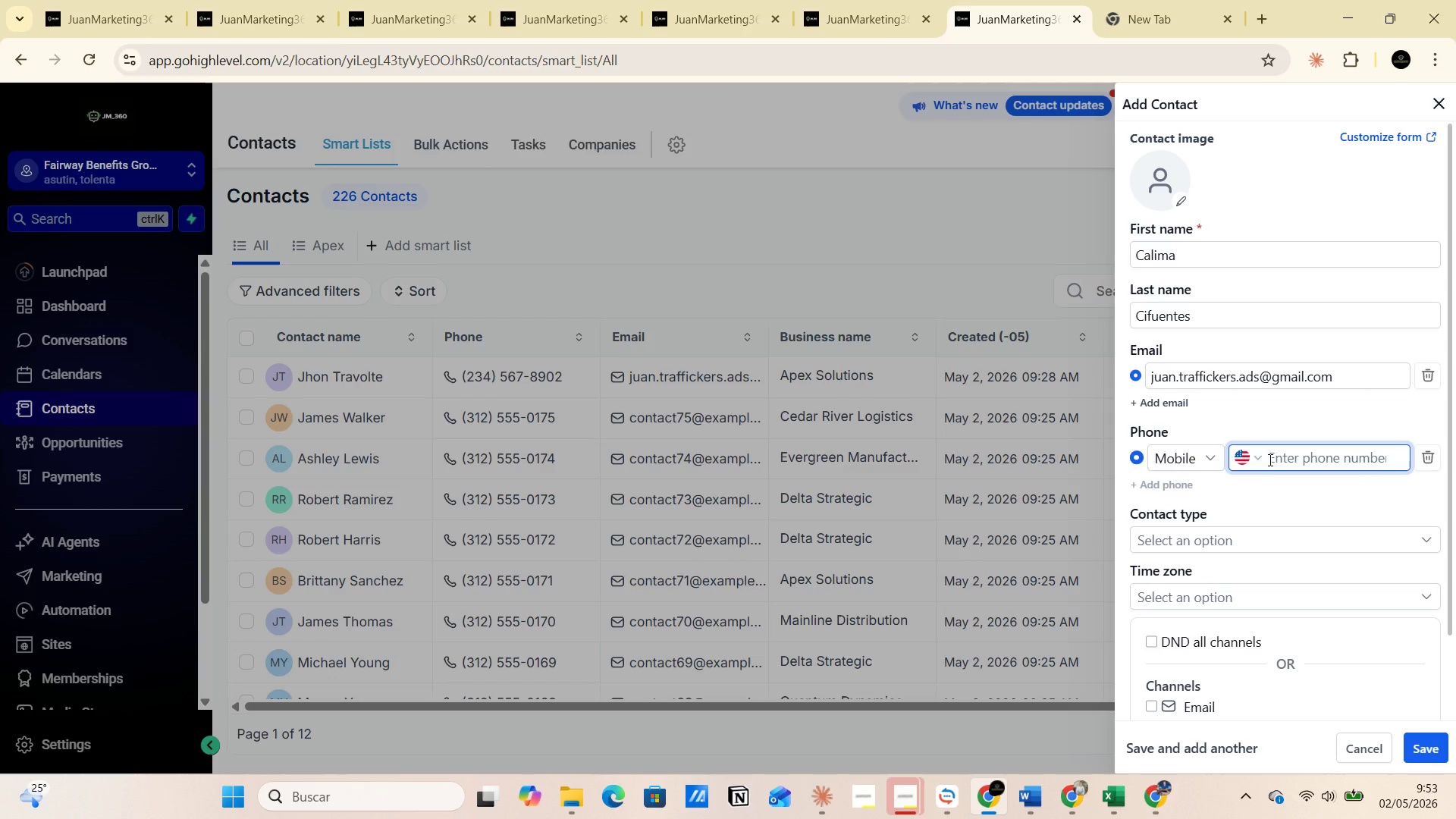 
type(12345678903)
 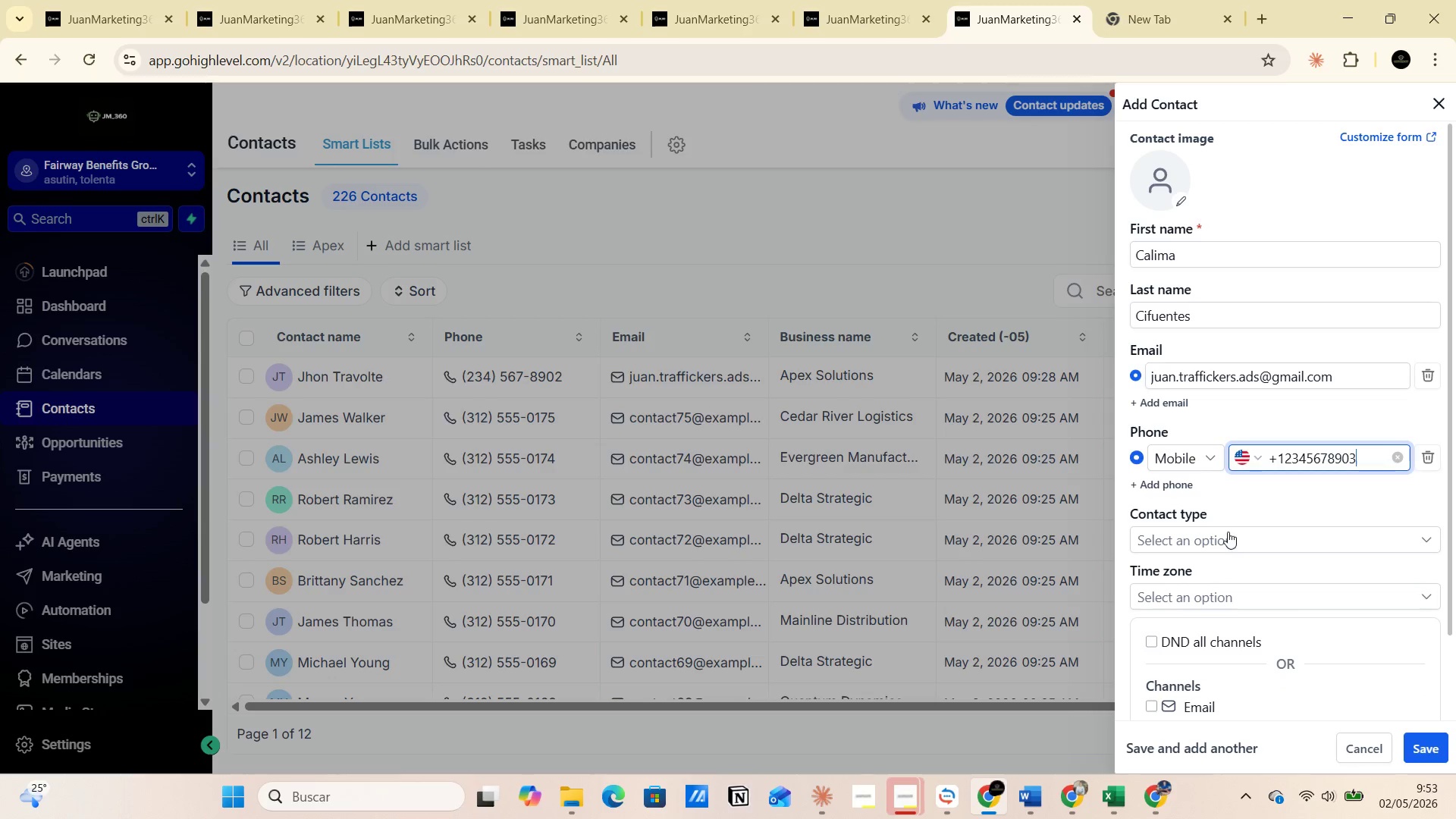 
left_click([1217, 551])
 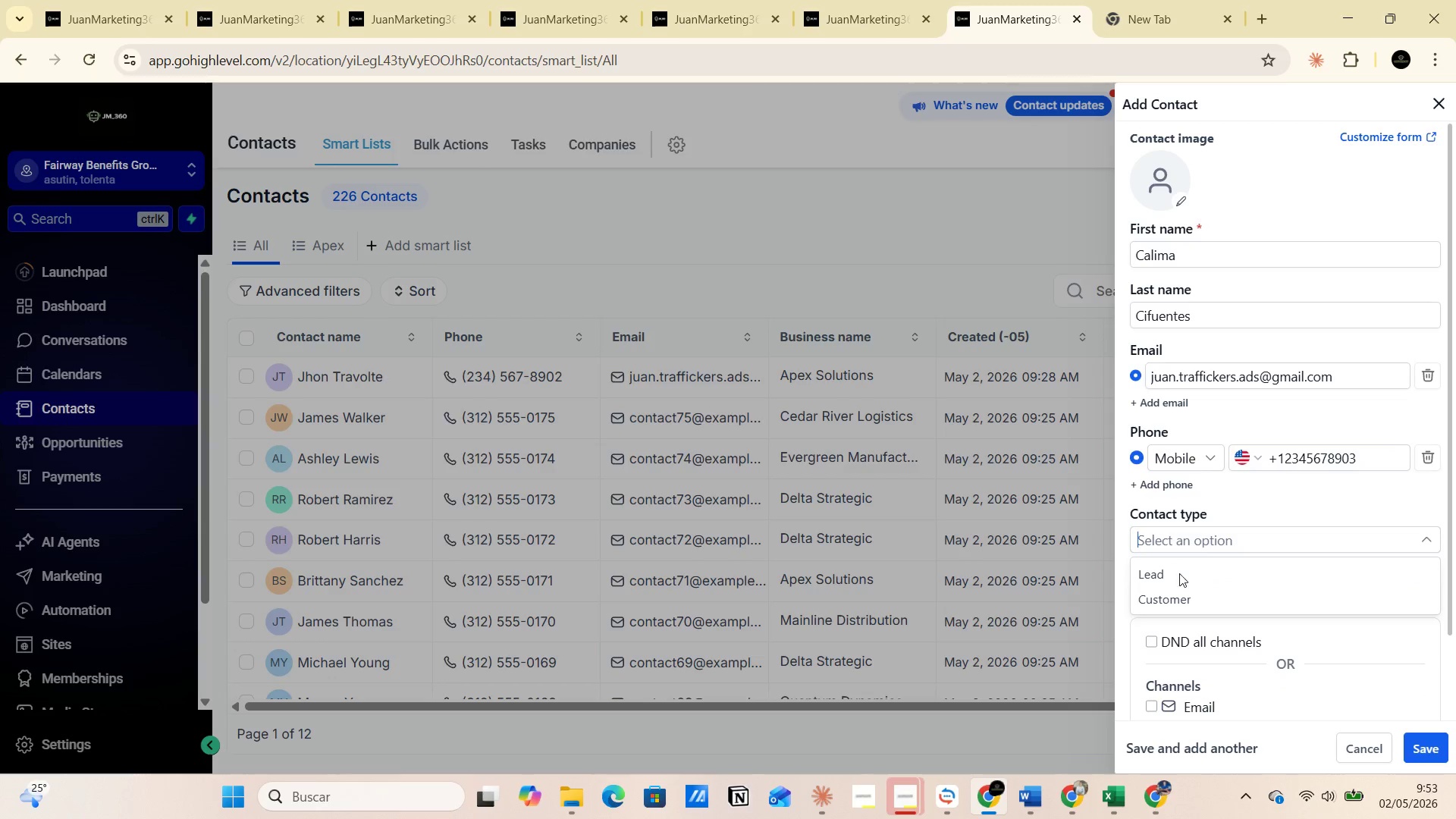 
left_click([1178, 574])
 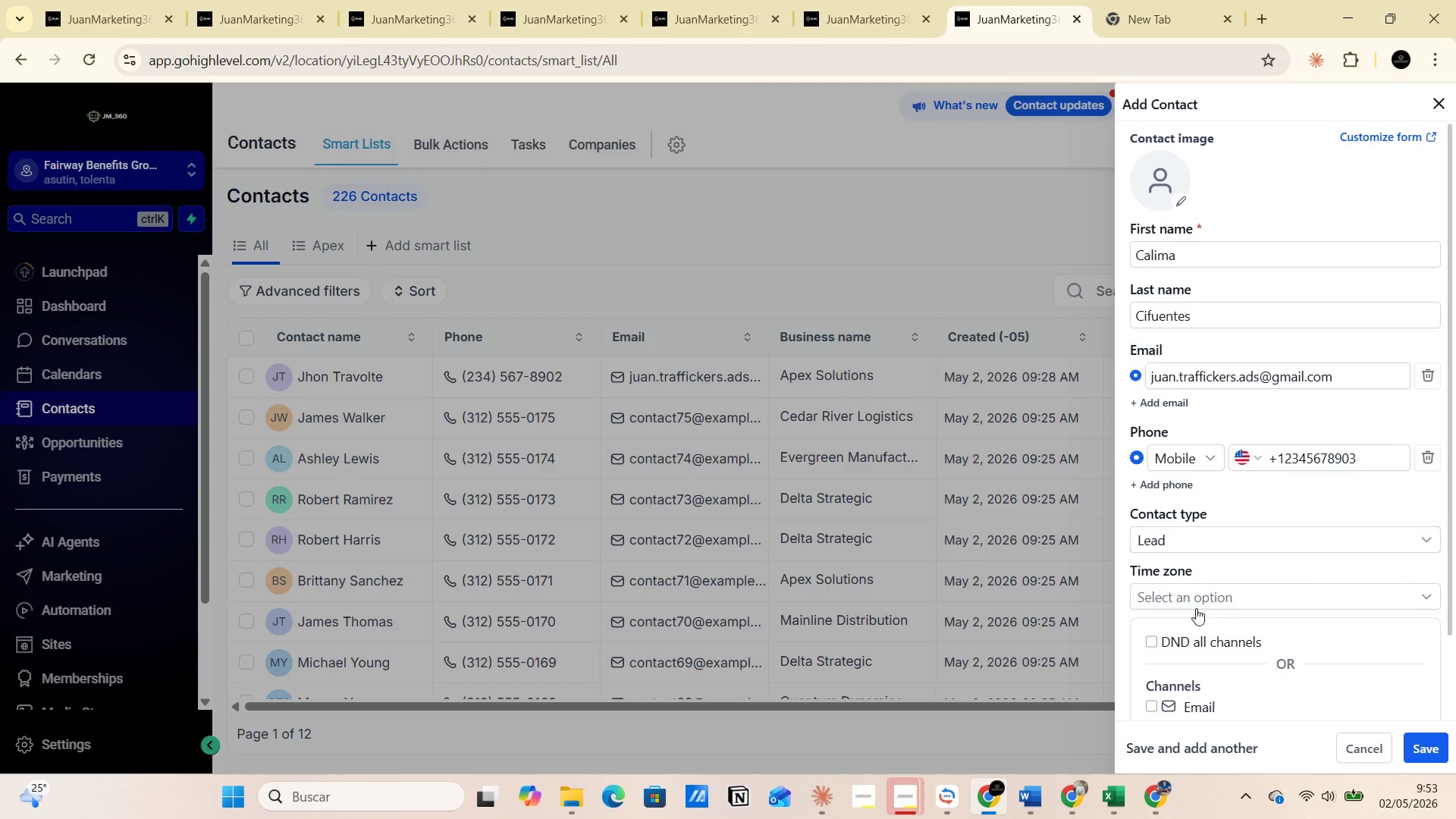 
scroll: coordinate [1269, 693], scroll_direction: down, amount: 4.0
 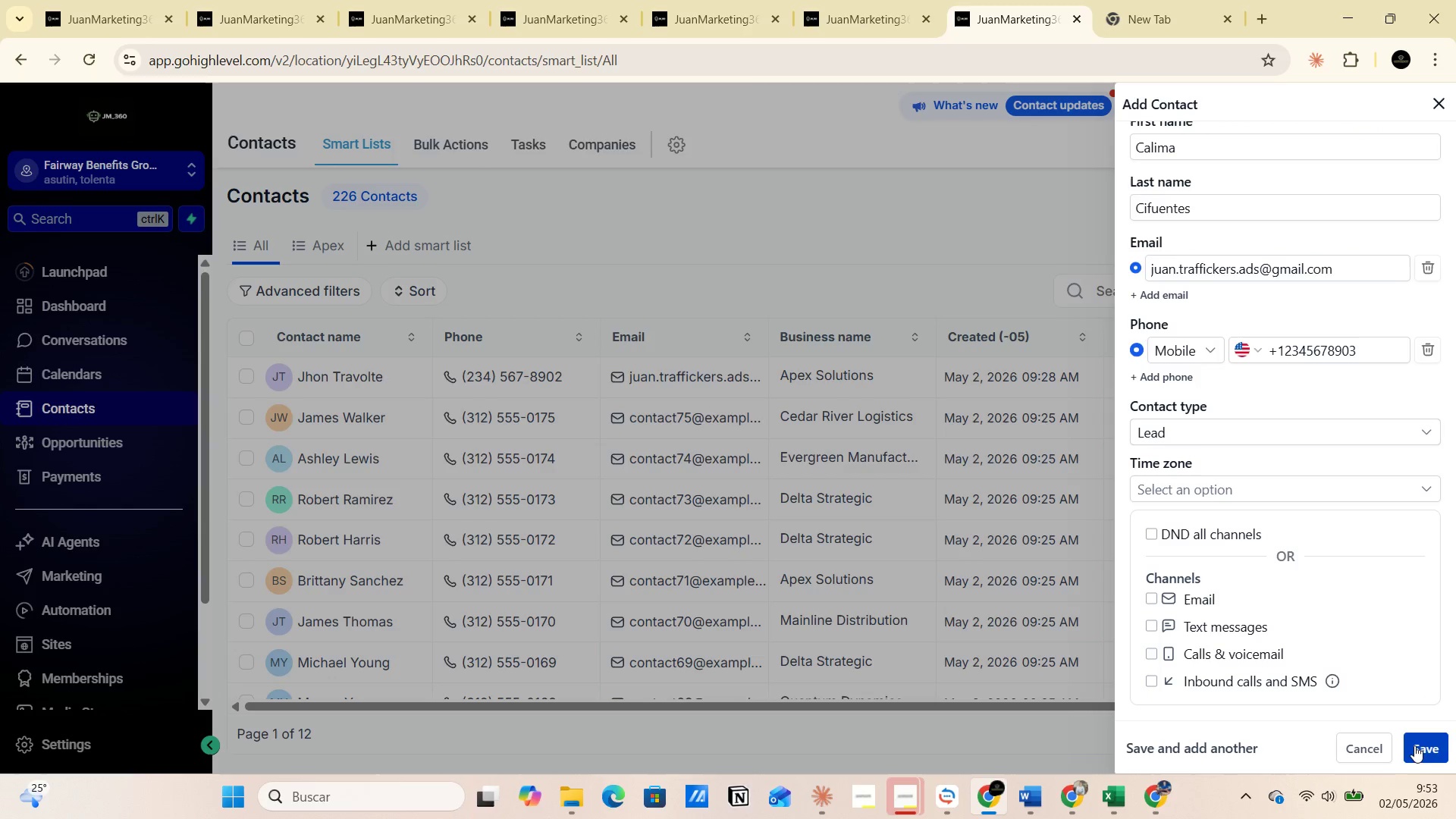 
left_click([1416, 744])
 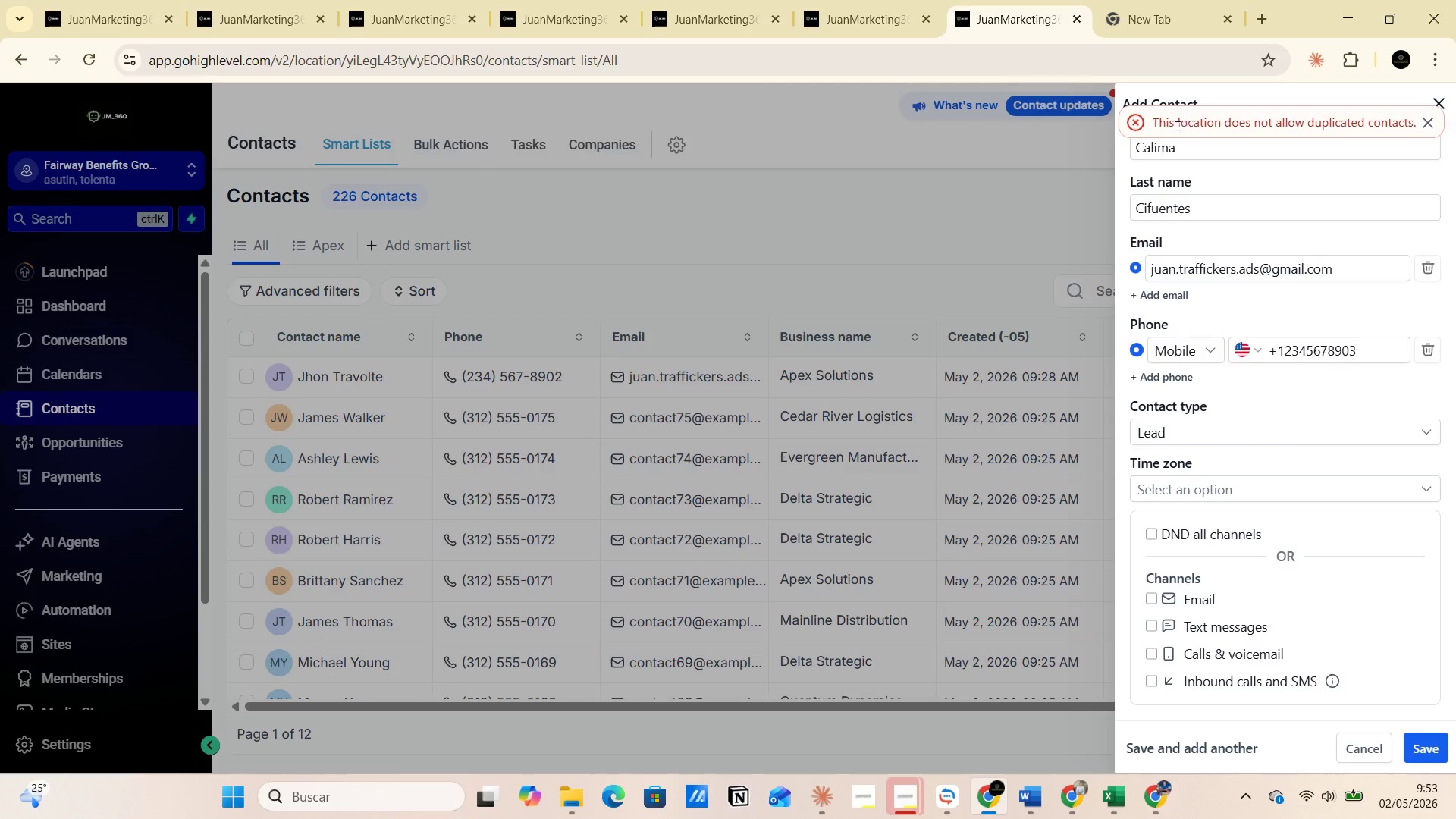 
left_click_drag(start_coordinate=[1154, 124], to_coordinate=[1417, 121])
 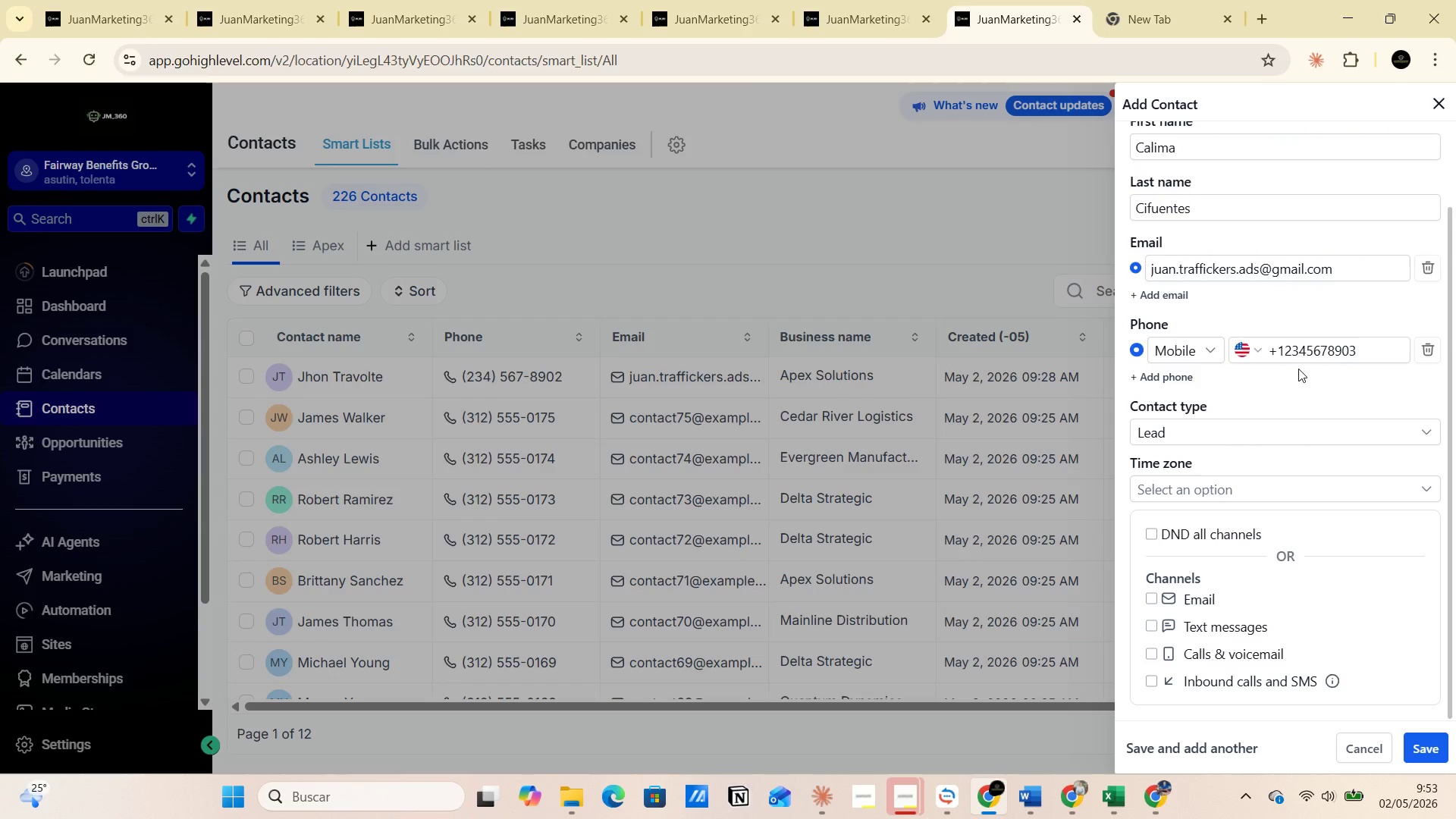 
wait(10.12)
 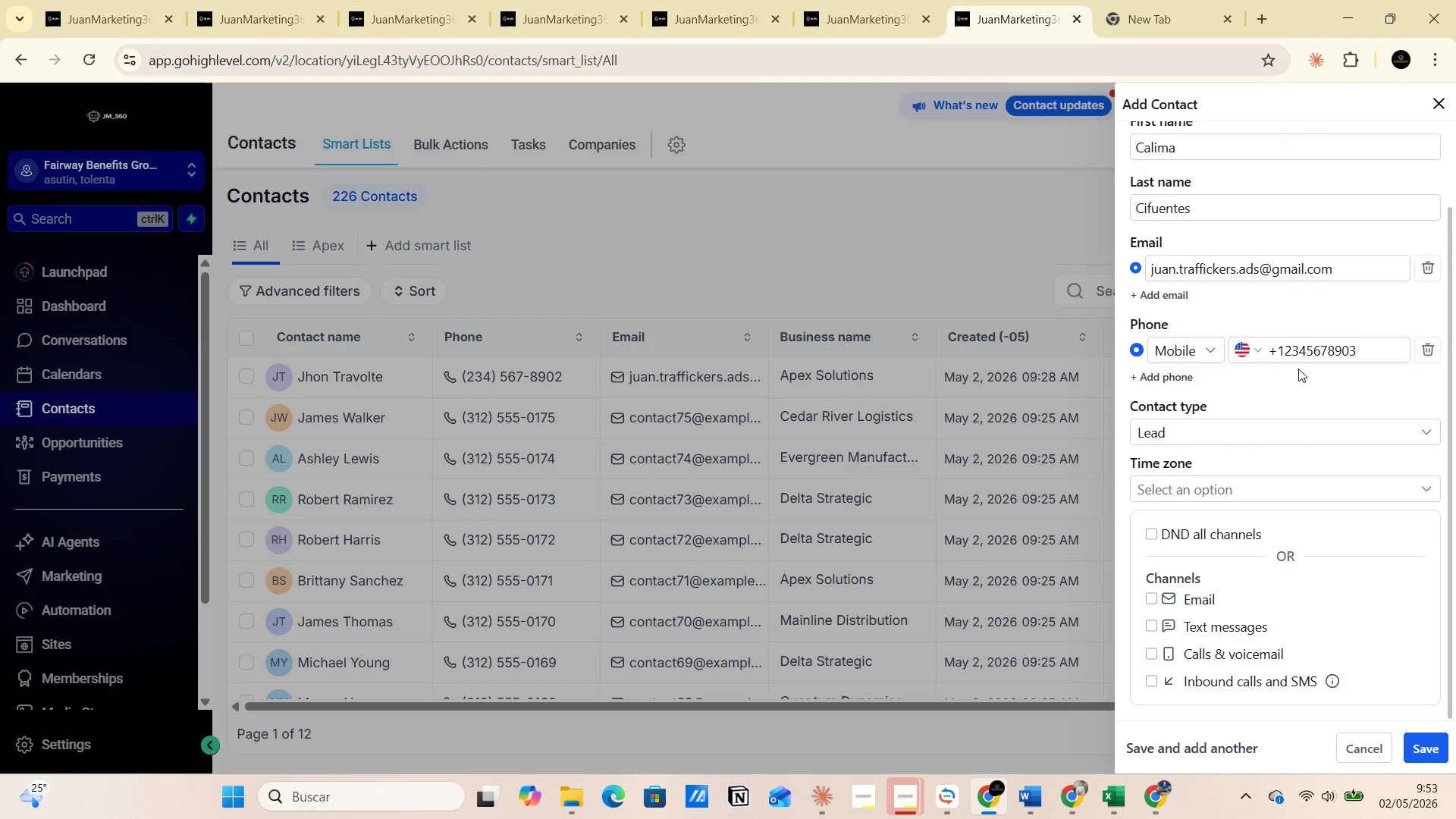 
left_click([1203, 213])
 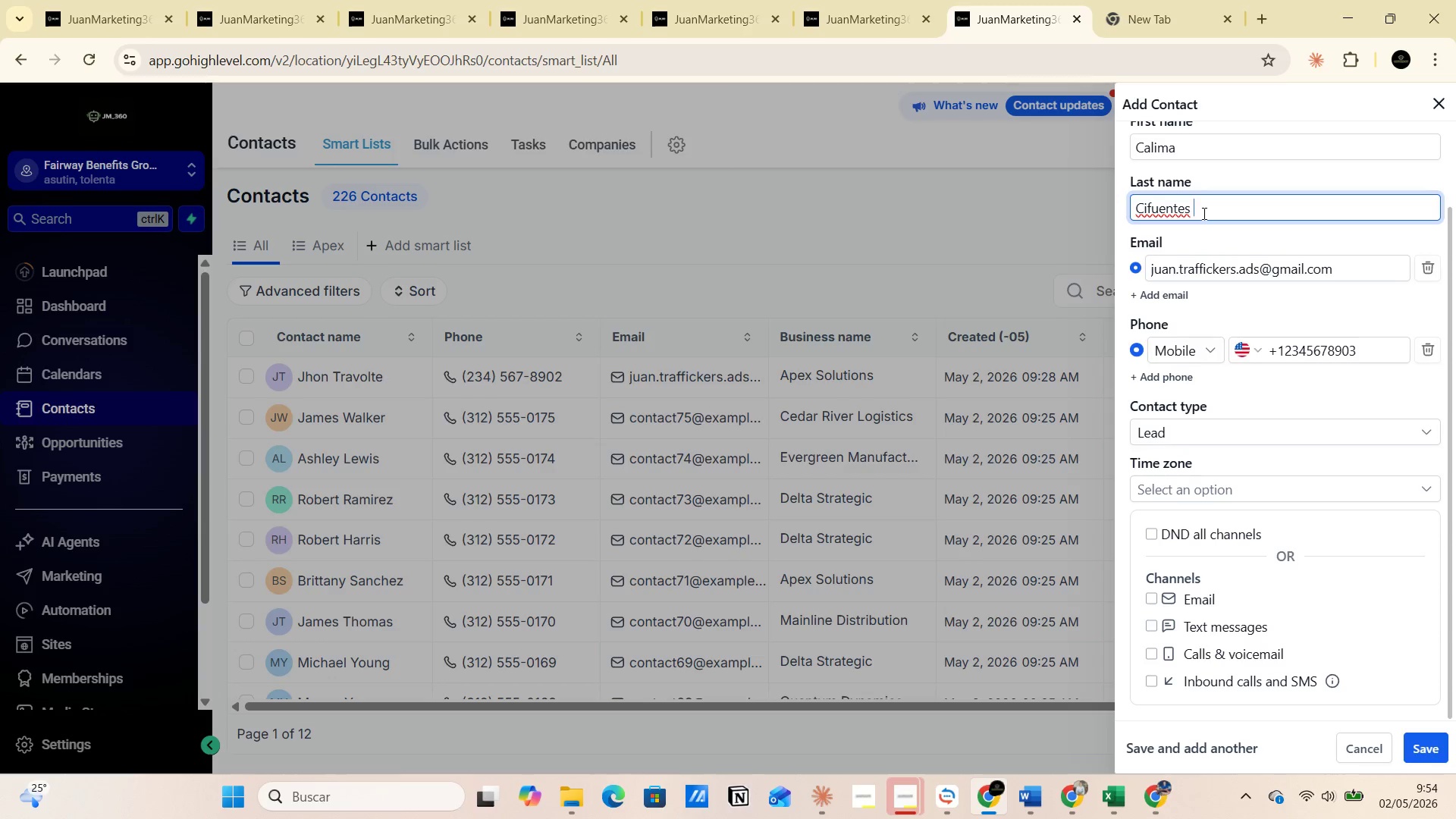 
type(torresilla )
 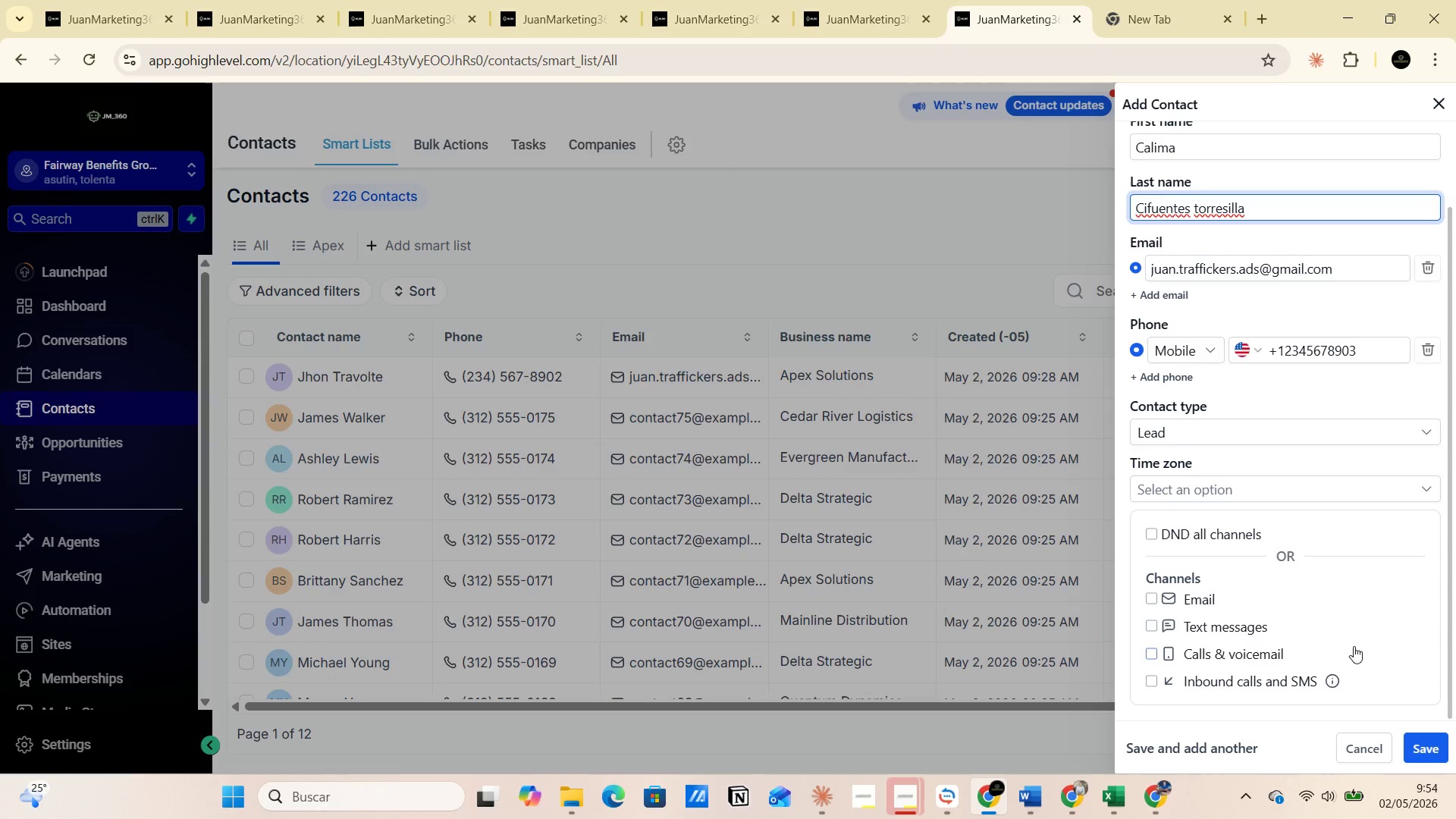 
left_click([1416, 752])
 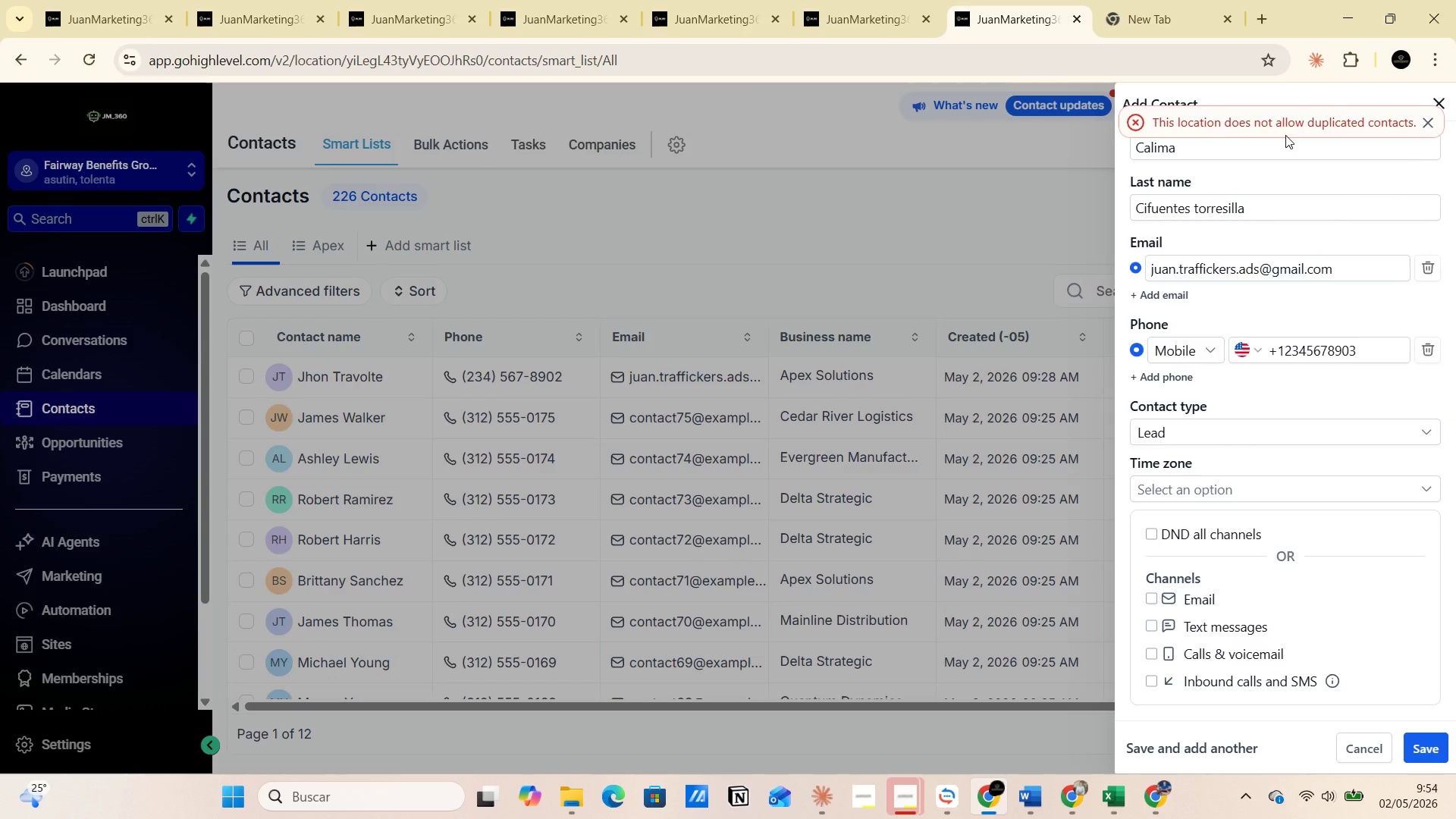 
key(Insert)
 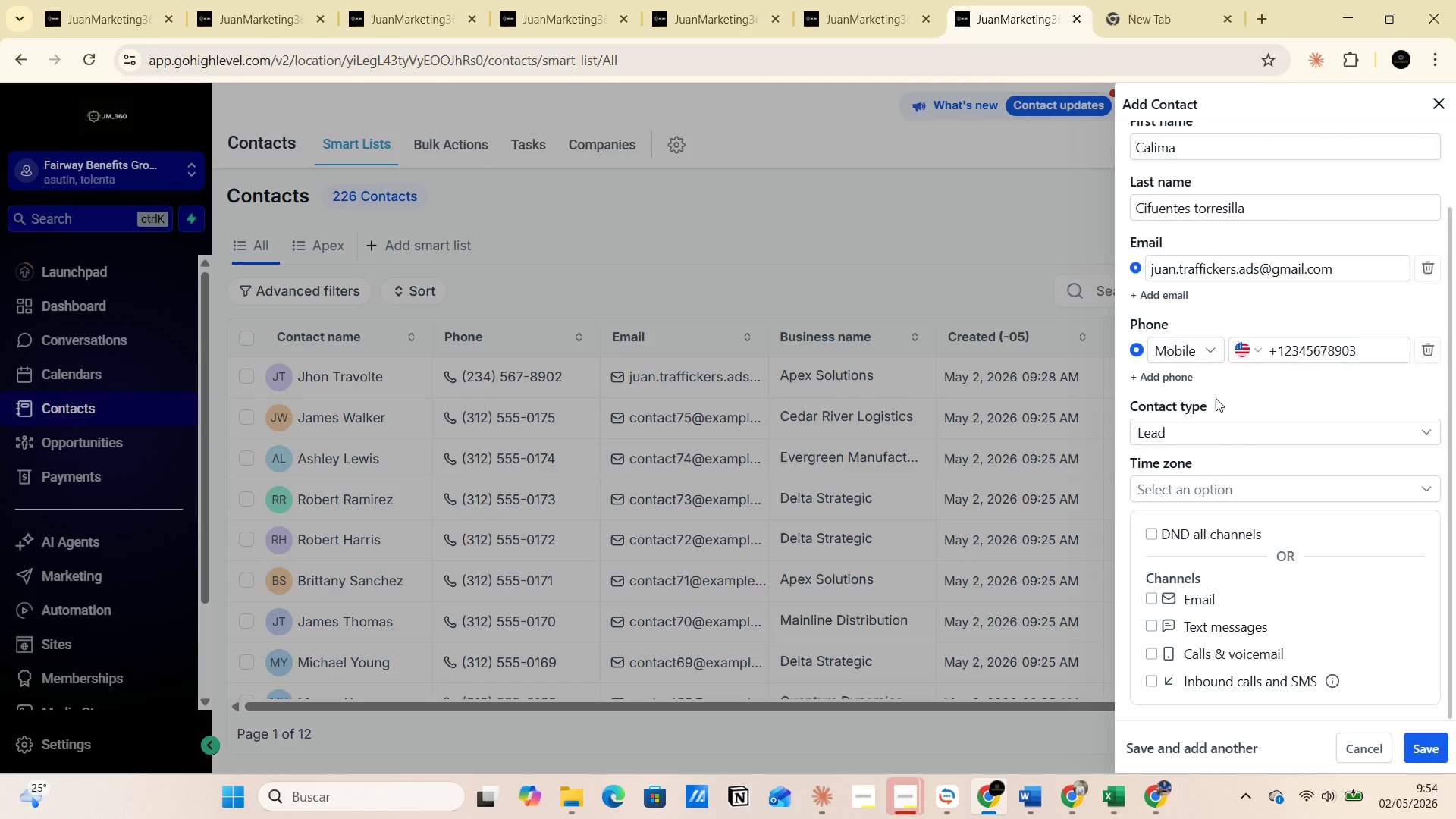 
left_click([1365, 350])
 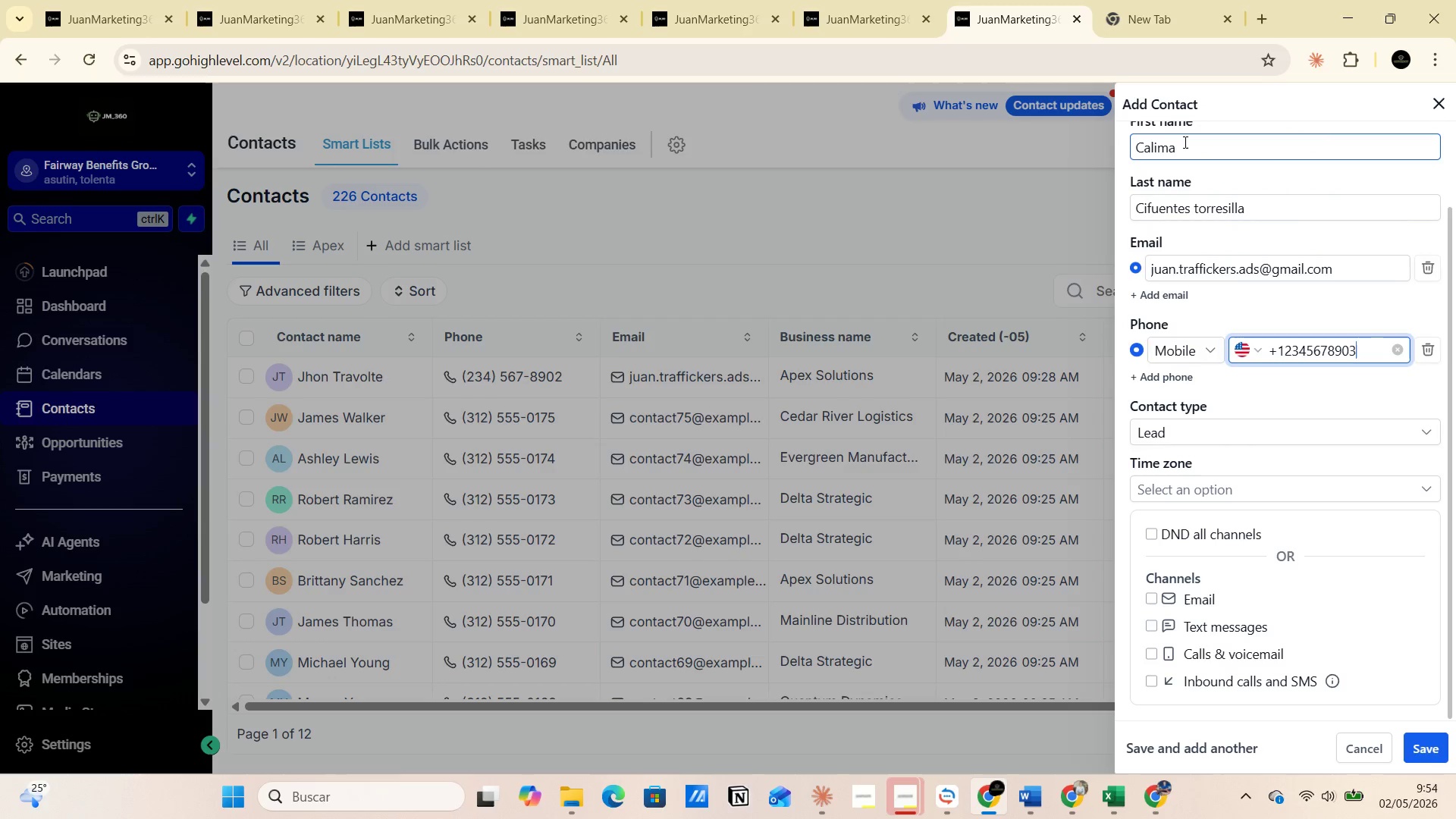 
left_click_drag(start_coordinate=[1195, 142], to_coordinate=[1131, 143])
 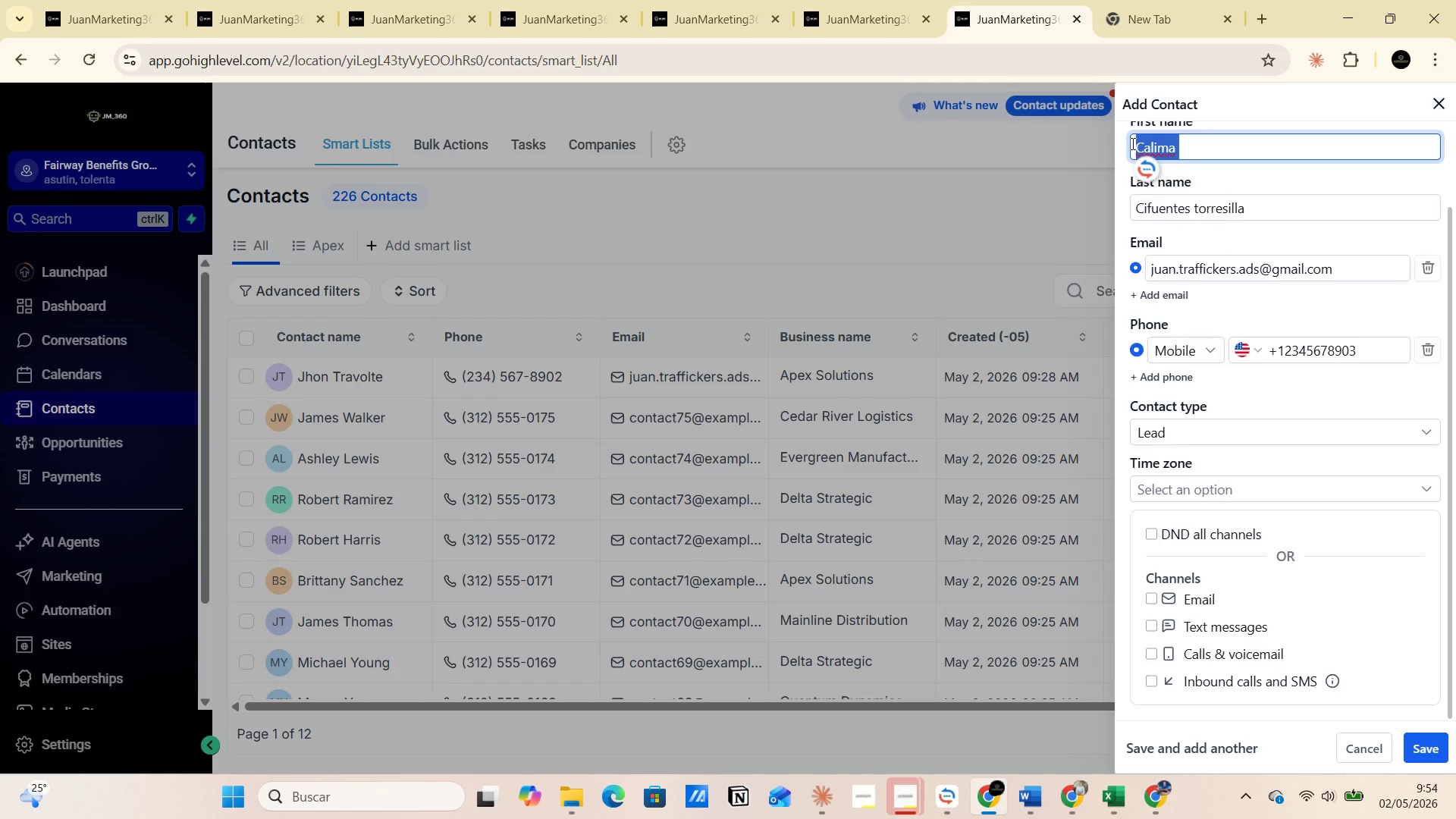 
type(Tetan)
key(Backspace)
key(Backspace)
type(iana)
 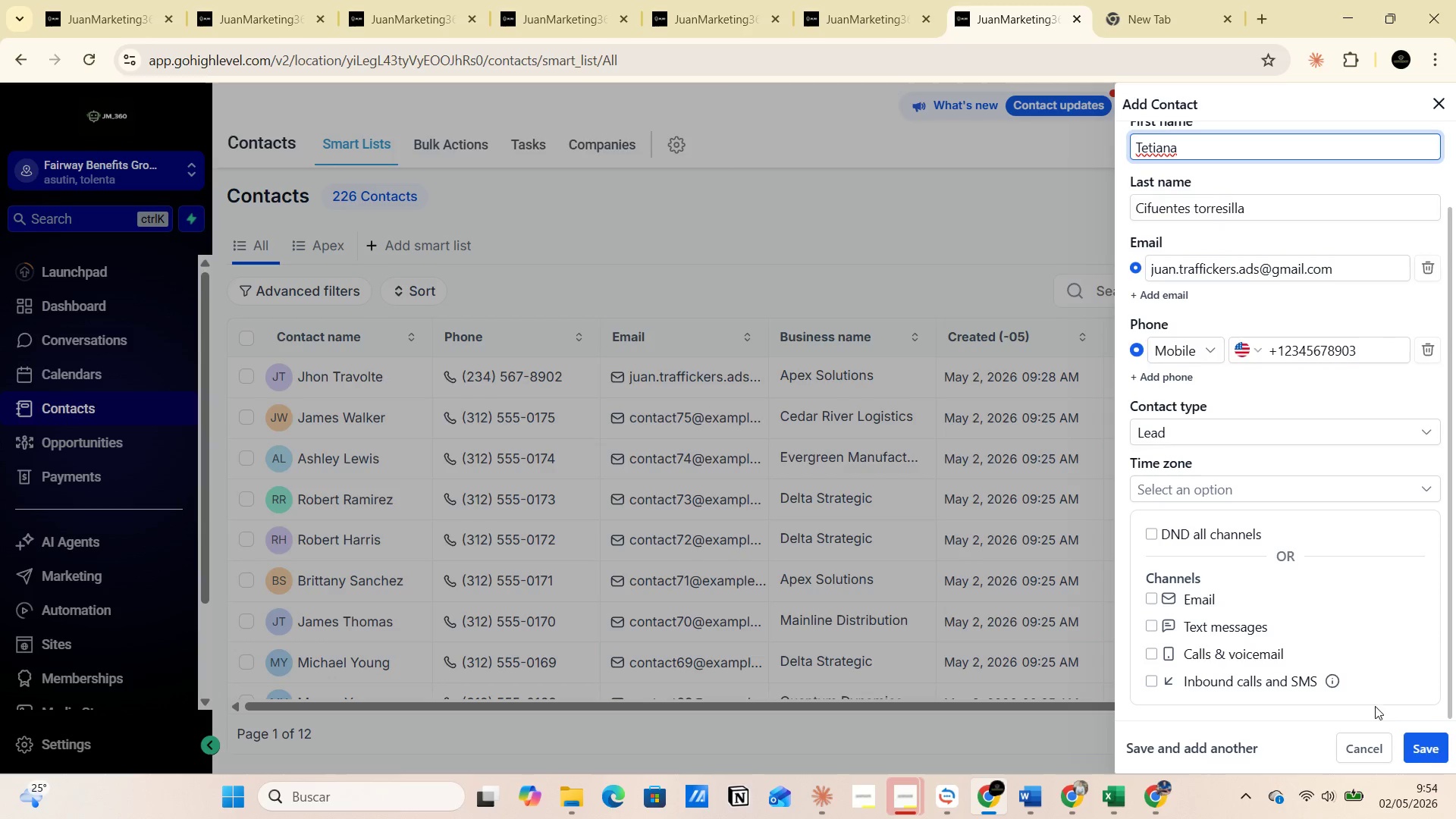 
left_click([1429, 751])
 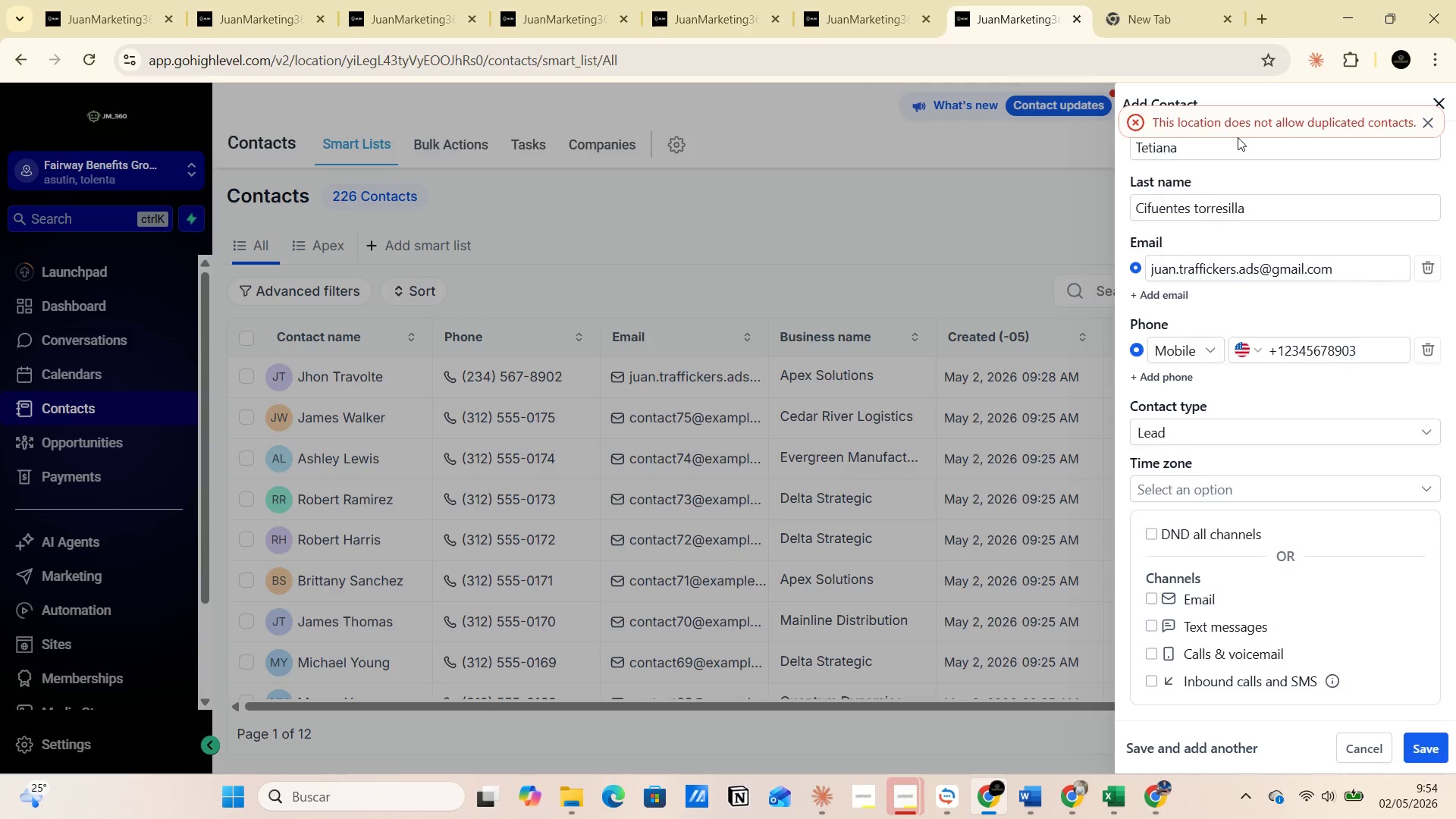 
wait(8.31)
 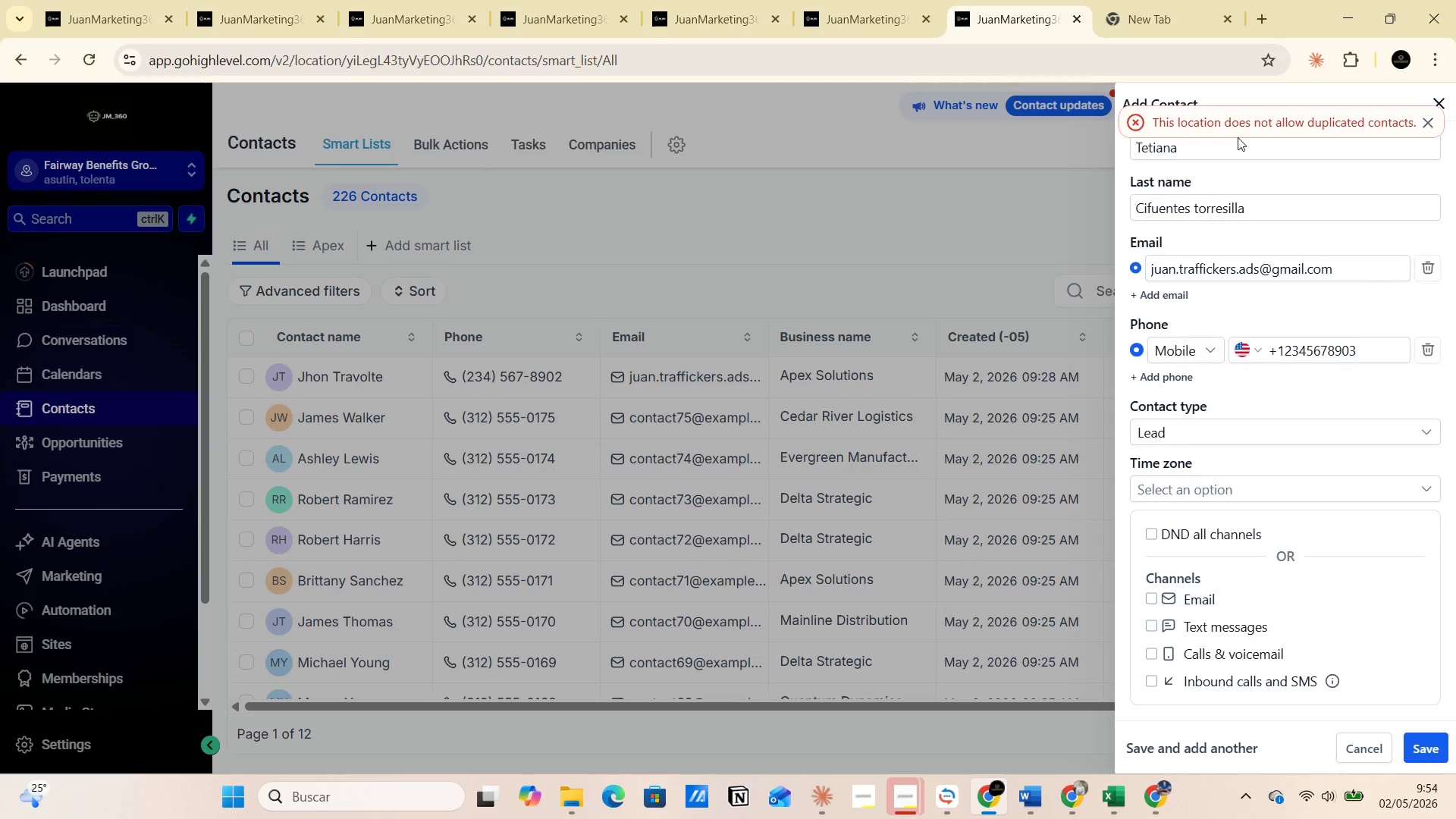 
left_click([949, 799])
 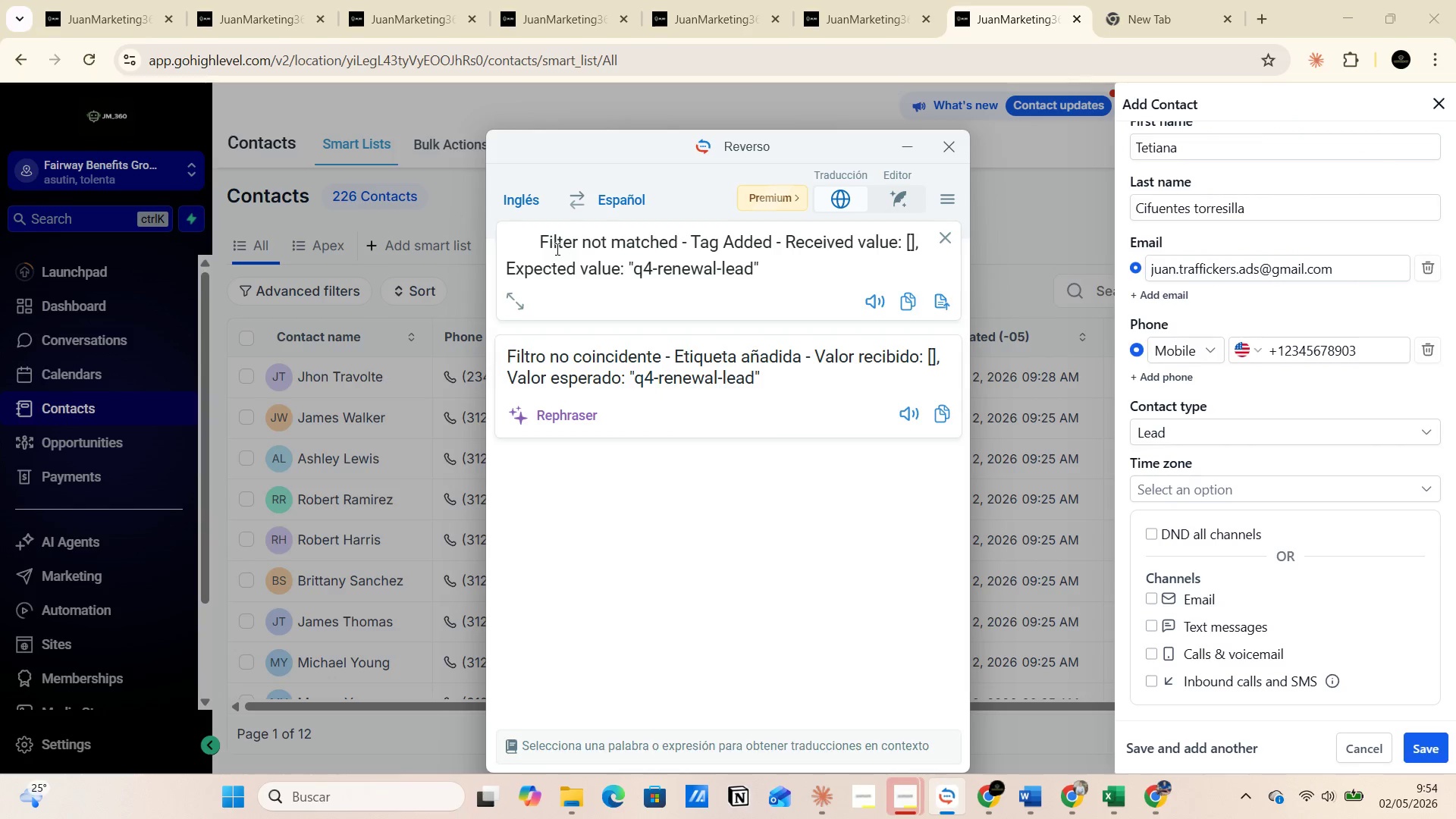 
left_click_drag(start_coordinate=[535, 231], to_coordinate=[792, 271])
 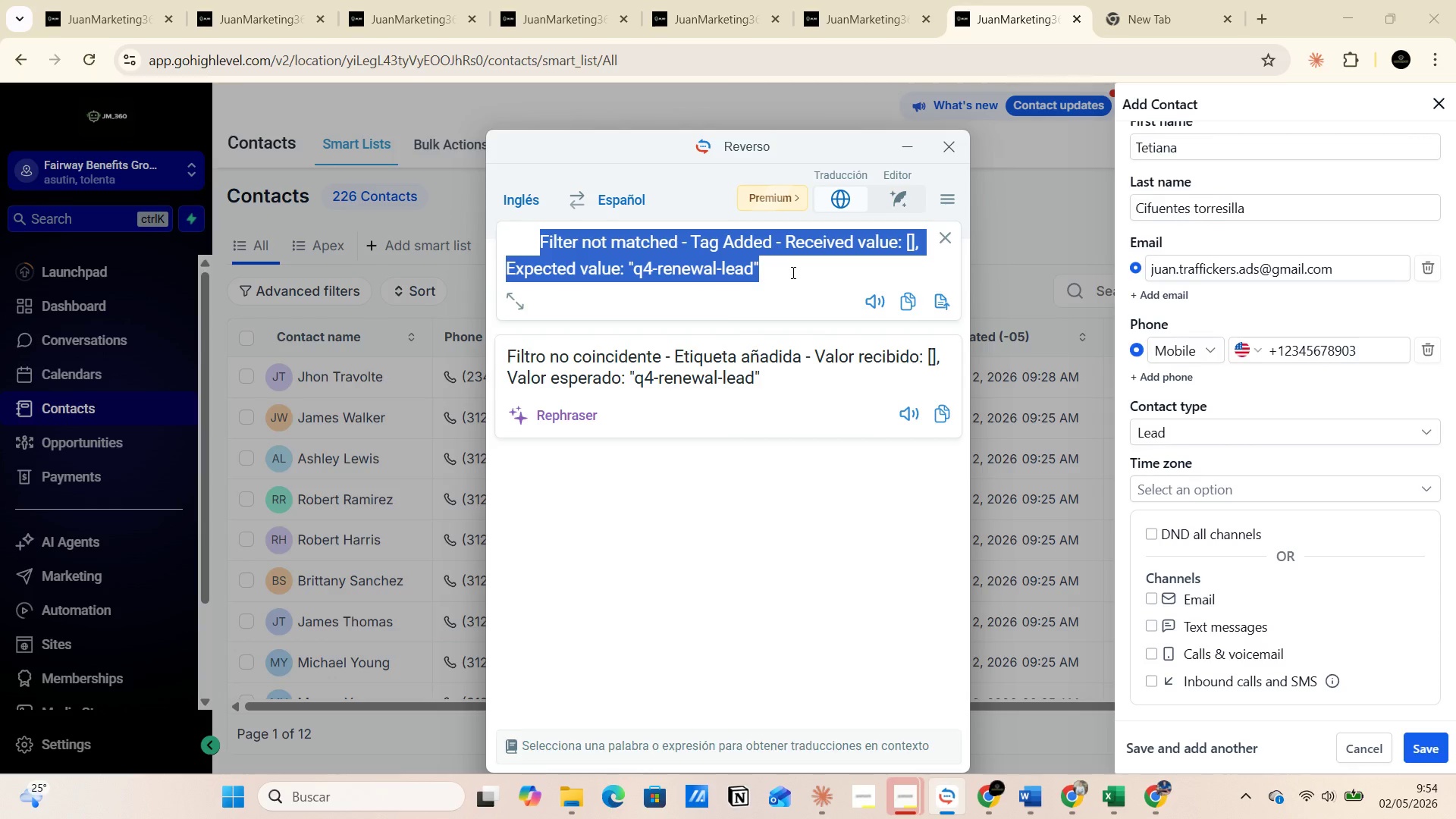 
type(this is location n)
key(Backspace)
type(dont no allow )
 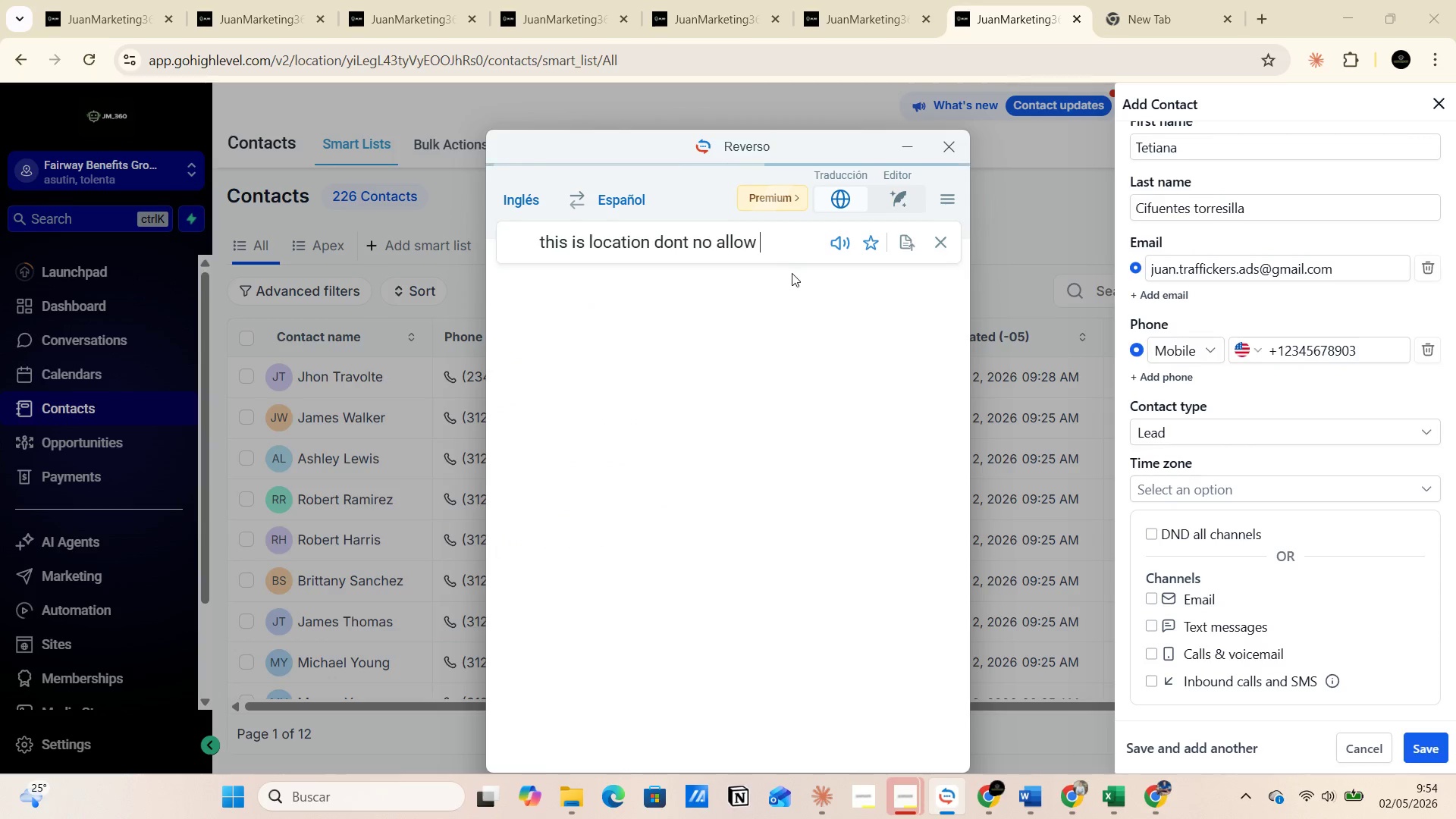 
key(Enter)
 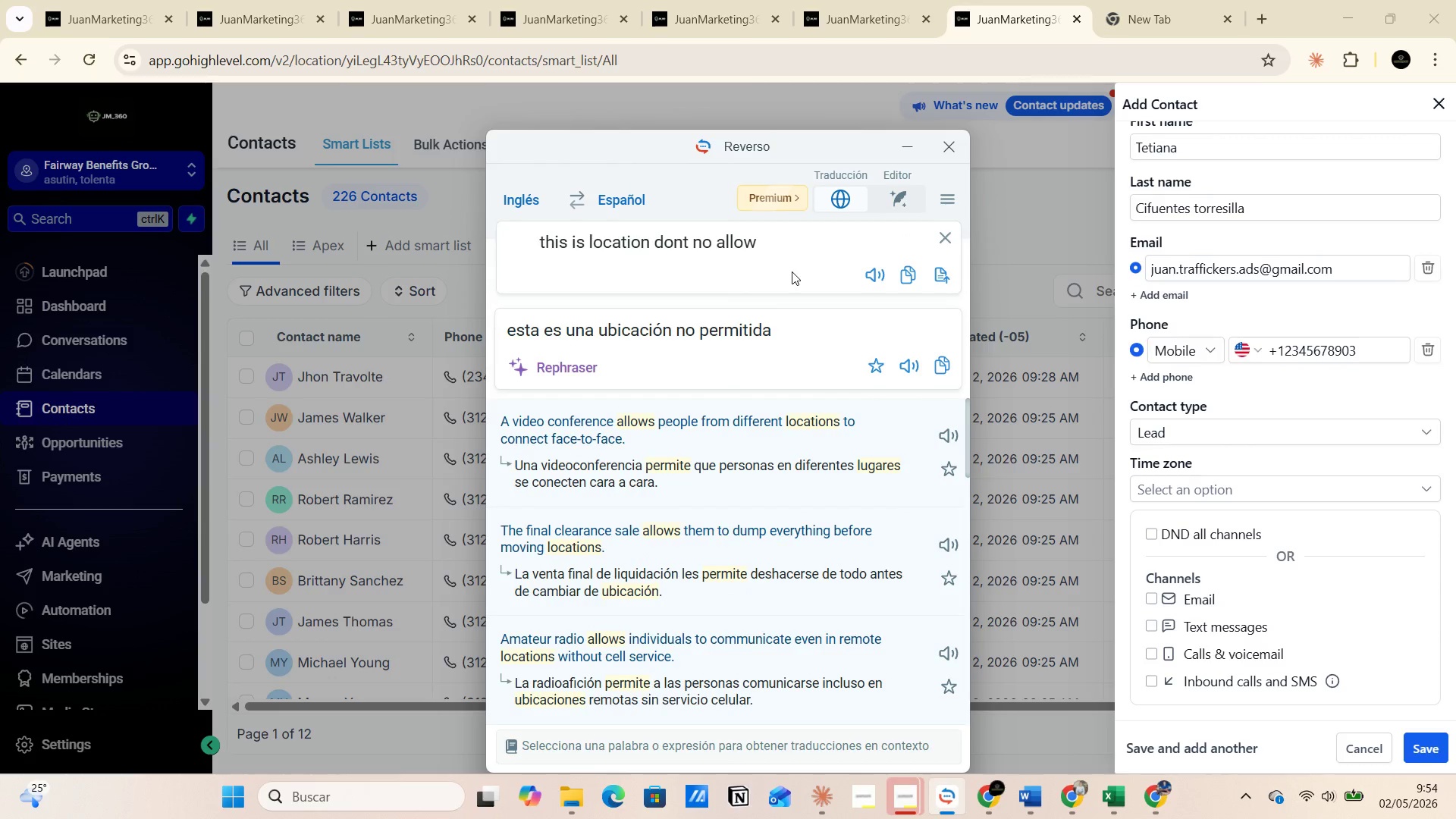 
wait(10.23)
 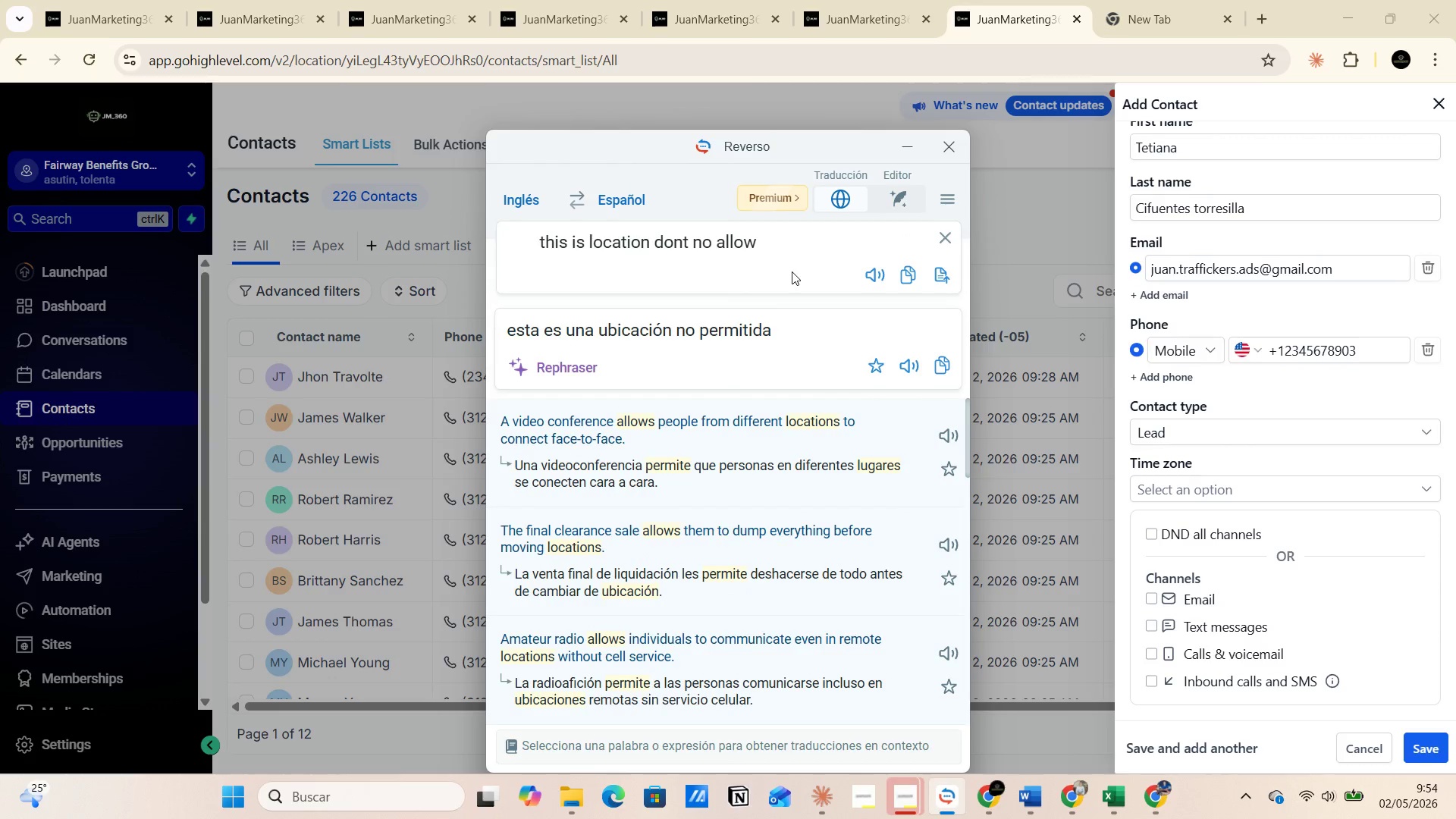 
left_click([1290, 209])
 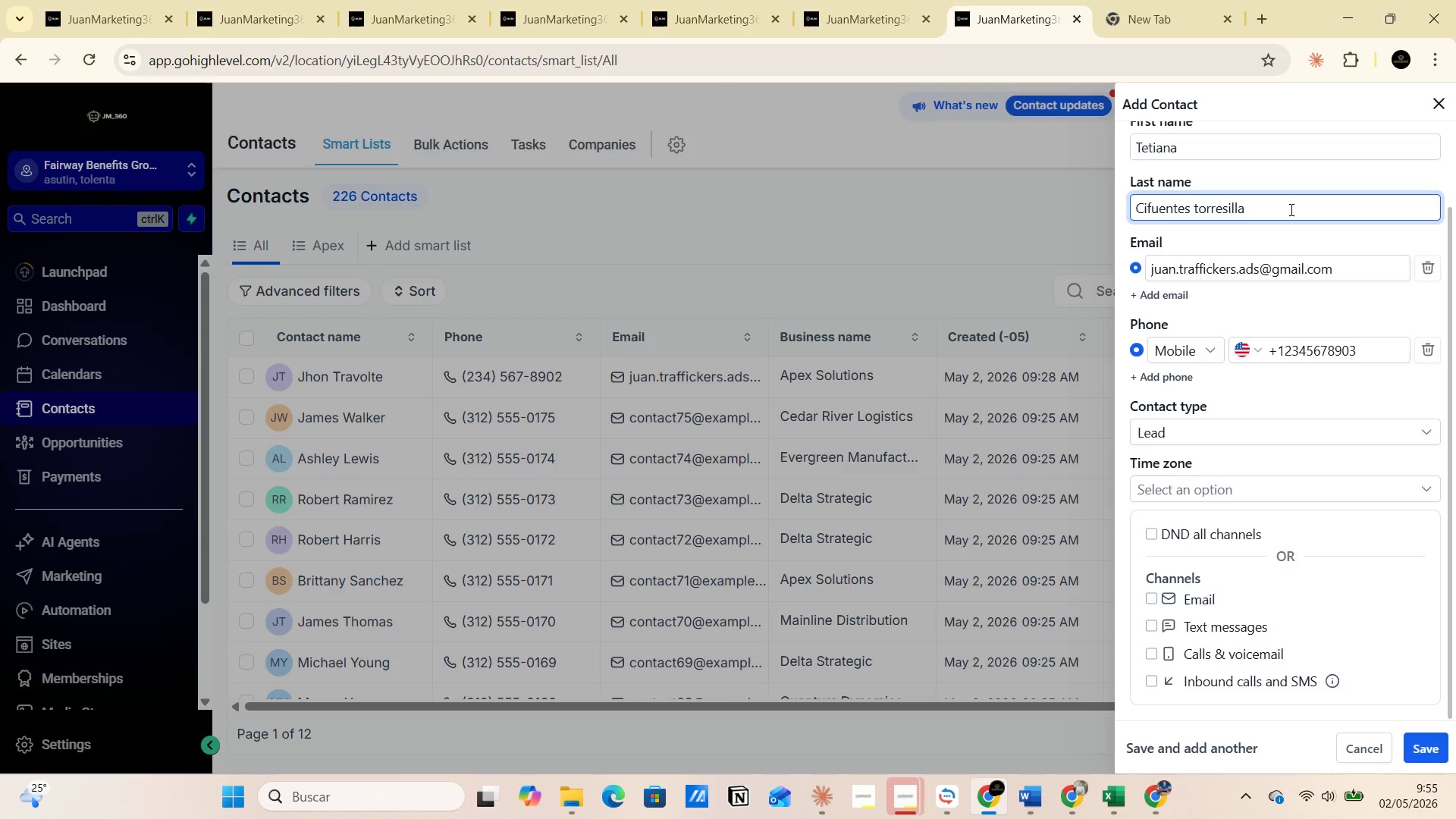 
hold_key(key=Backspace, duration=0.91)
 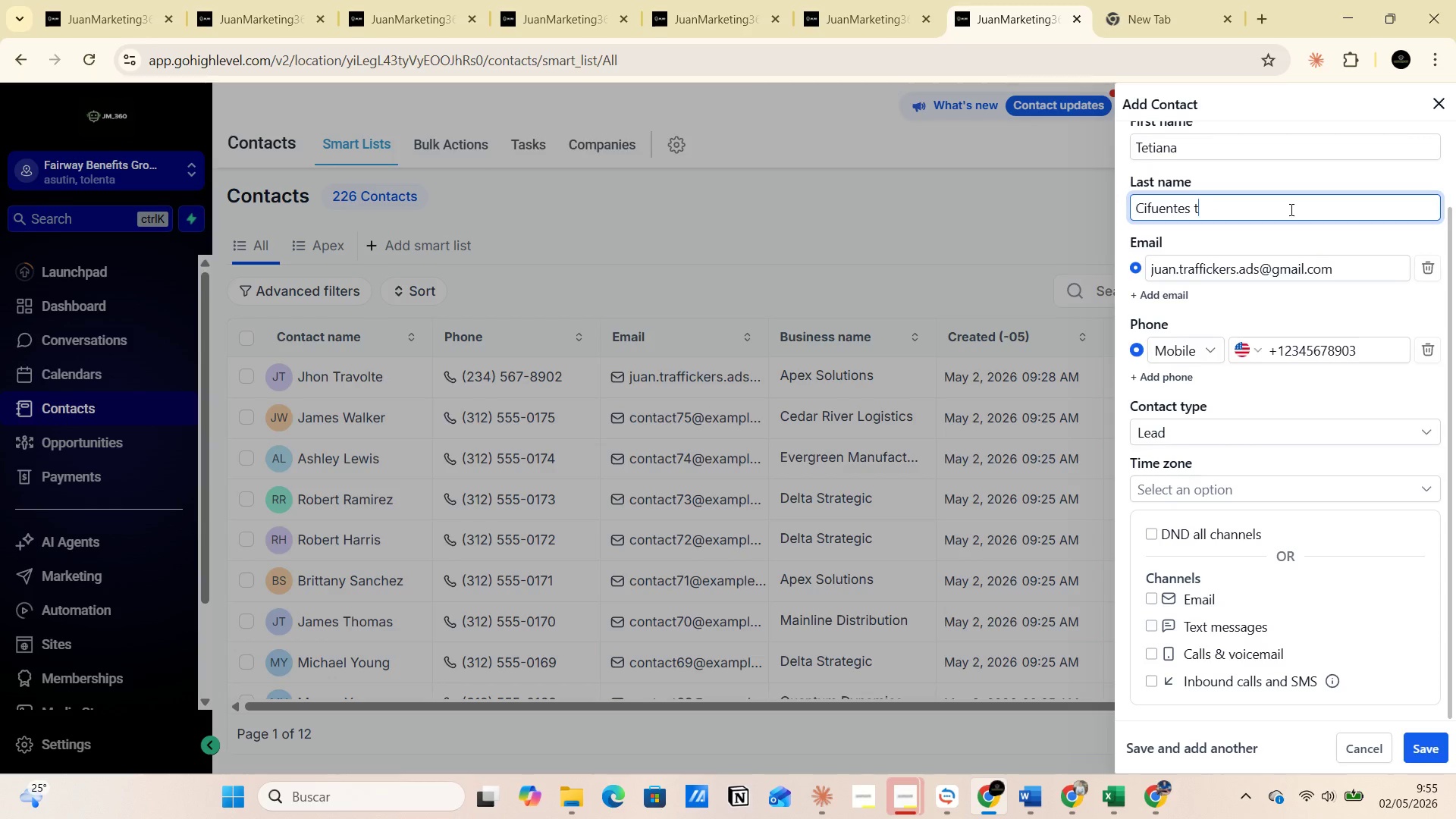 
key(Backspace)
 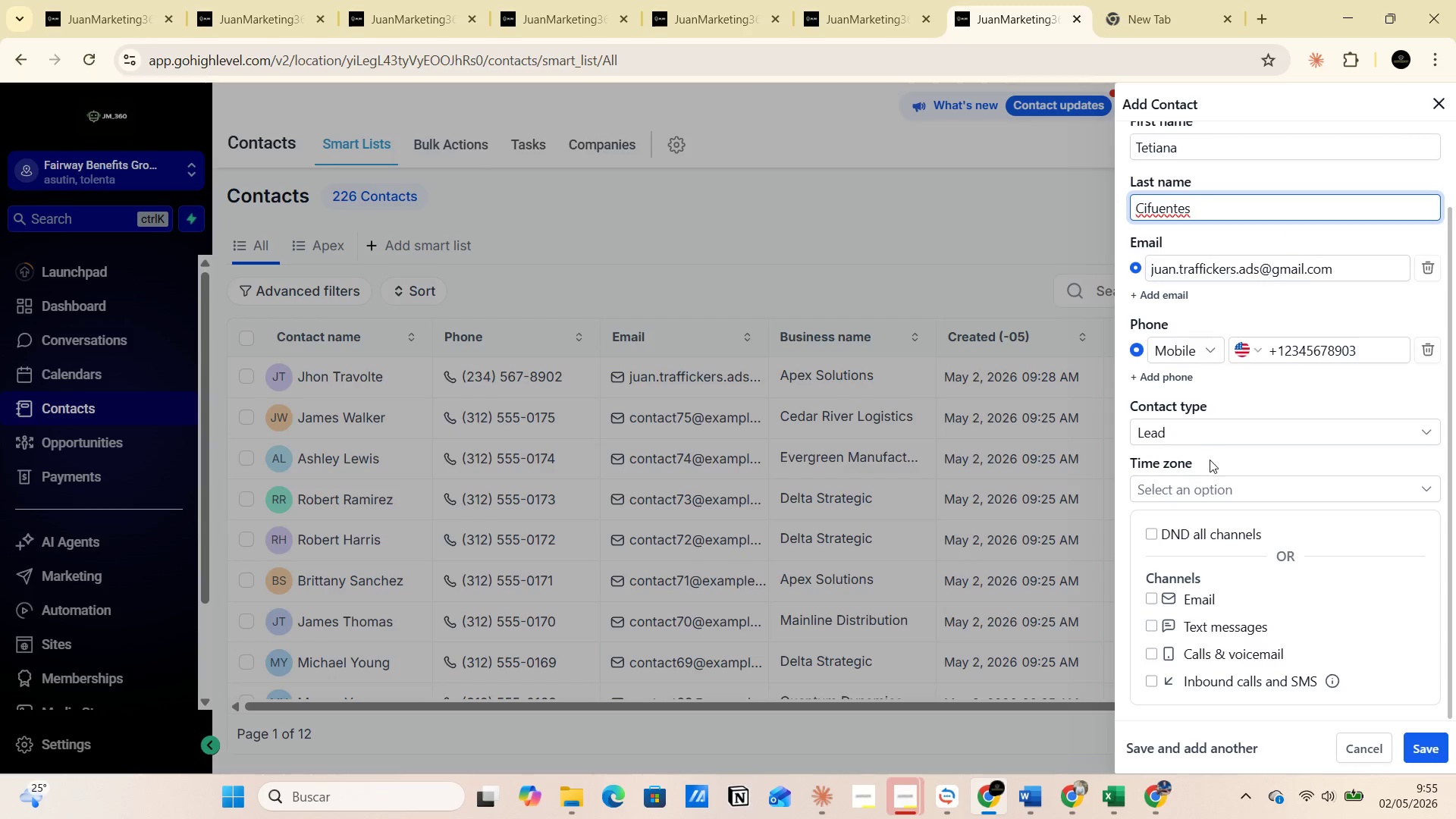 
left_click([1192, 485])
 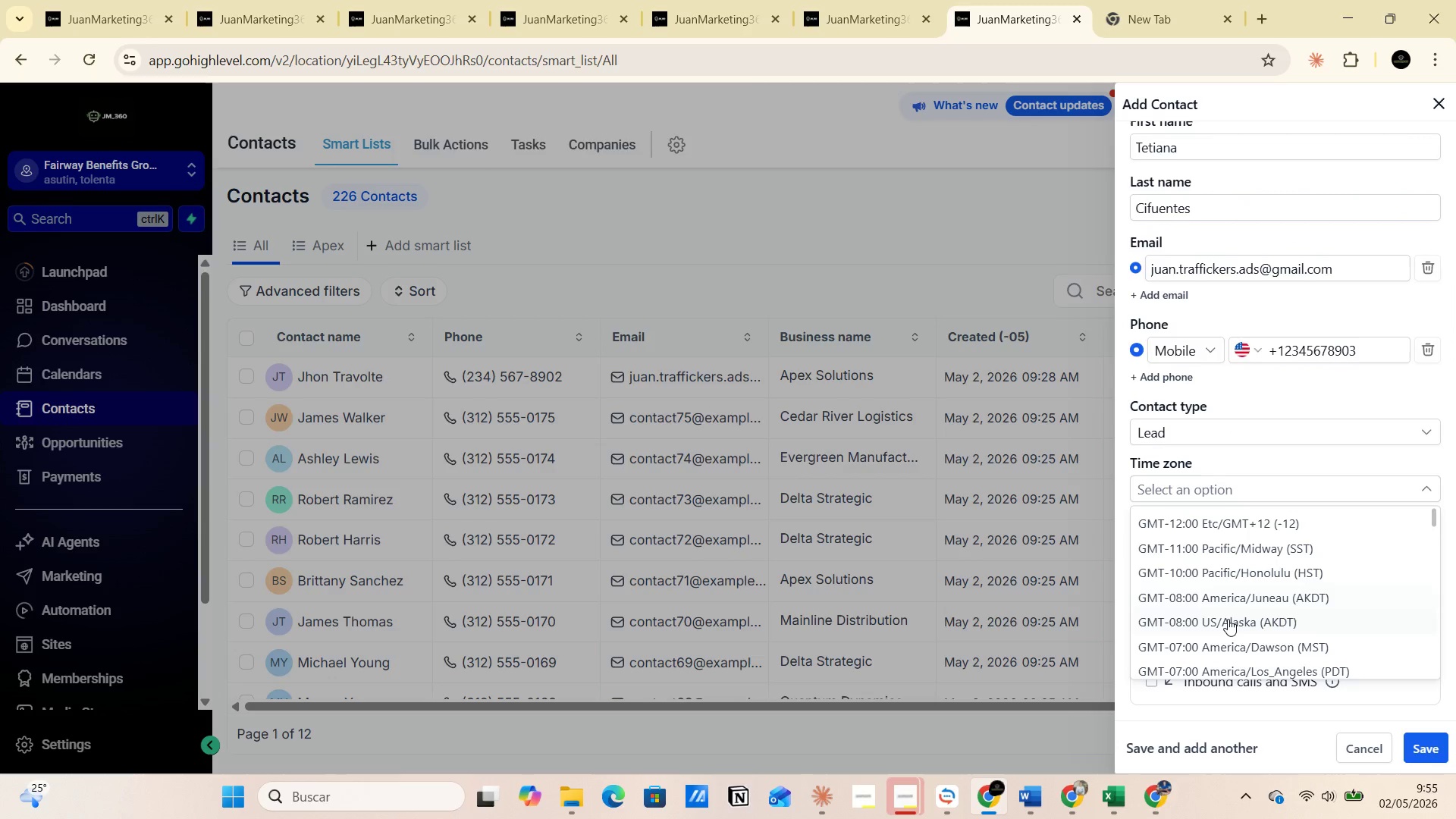 
scroll: coordinate [1228, 619], scroll_direction: down, amount: 1.0
 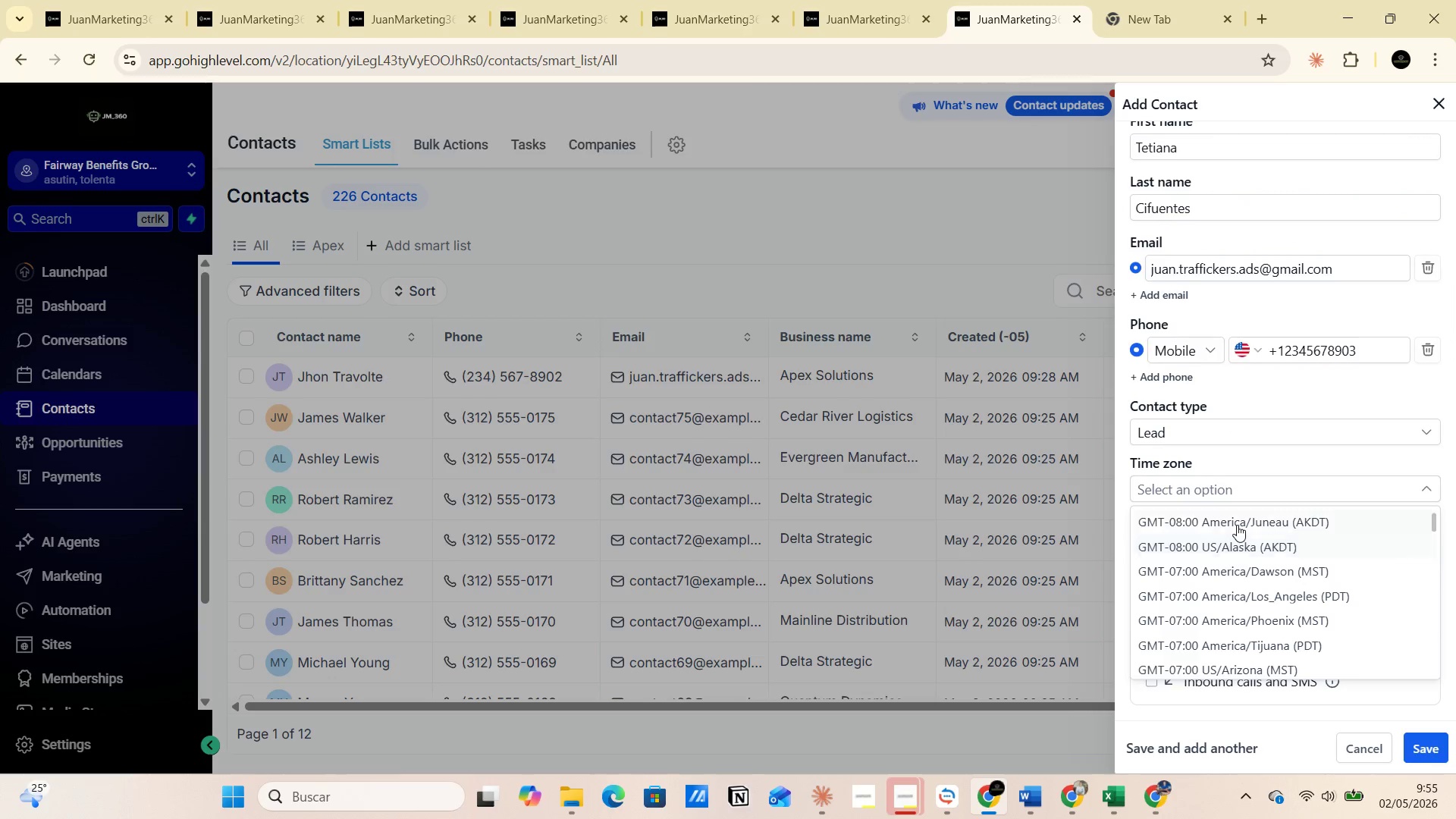 
scroll: coordinate [1231, 580], scroll_direction: up, amount: 1.0
 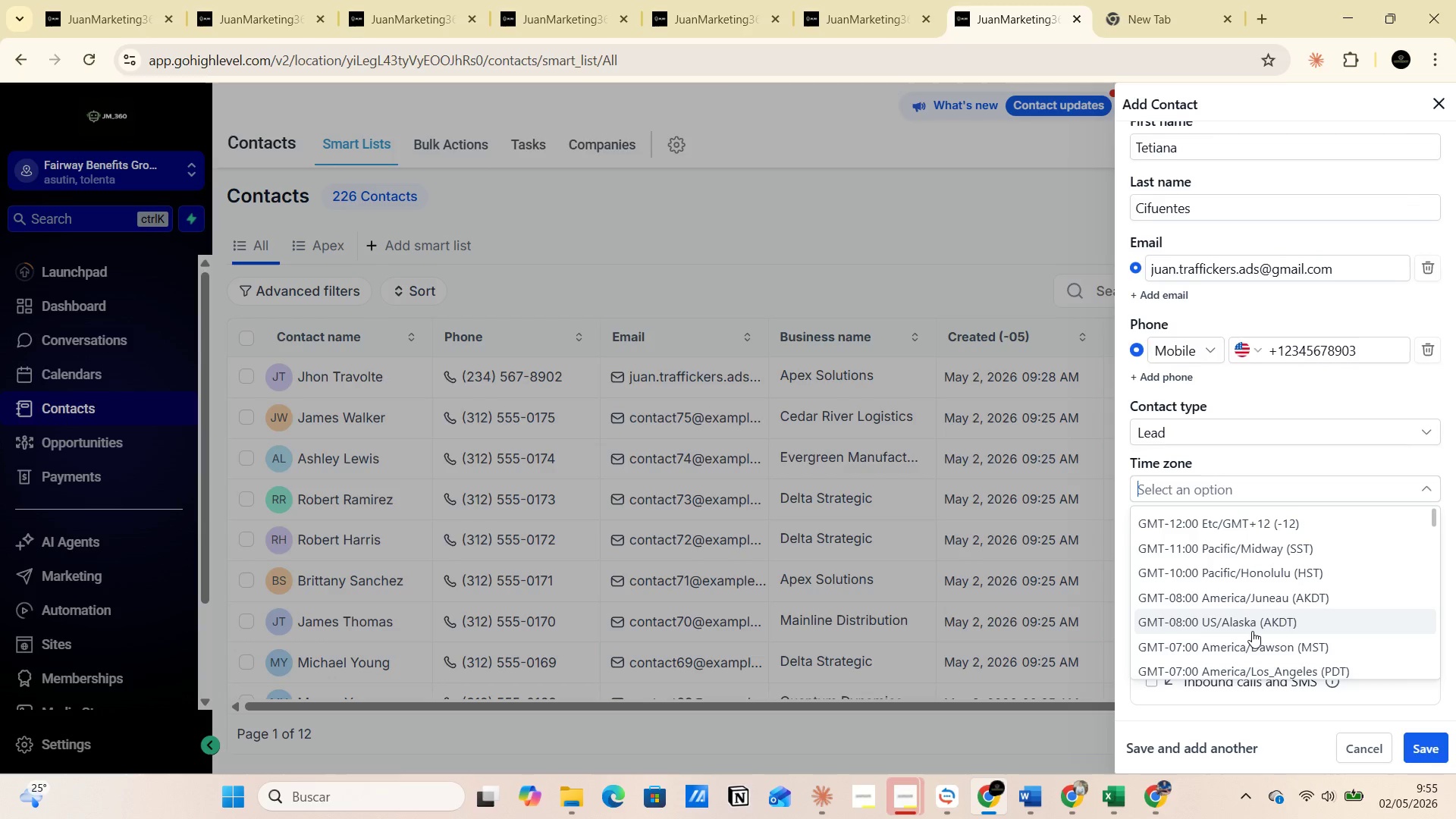 
scroll: coordinate [1252, 631], scroll_direction: down, amount: 1.0
 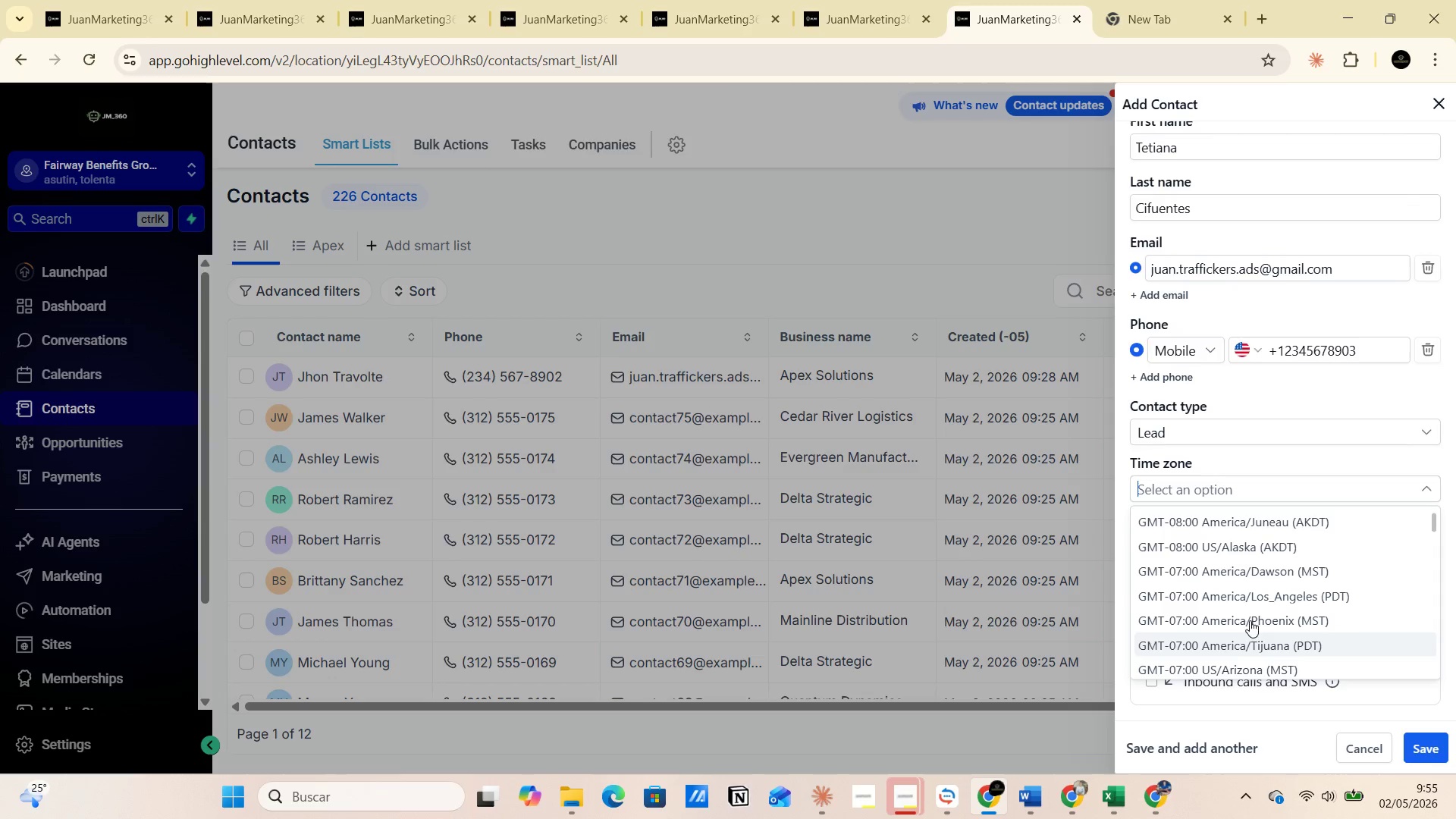 
left_click([1238, 597])
 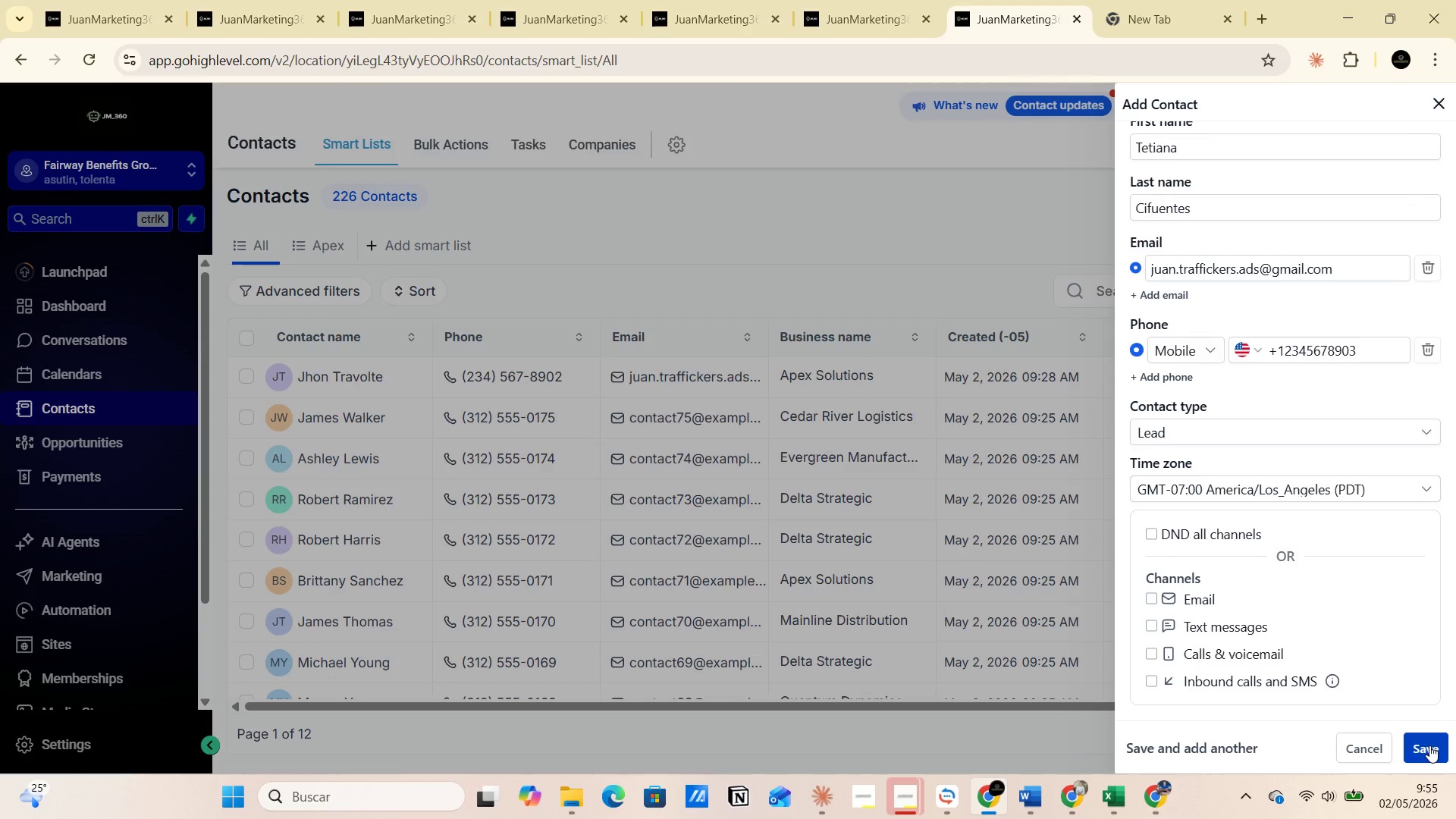 
wait(5.12)
 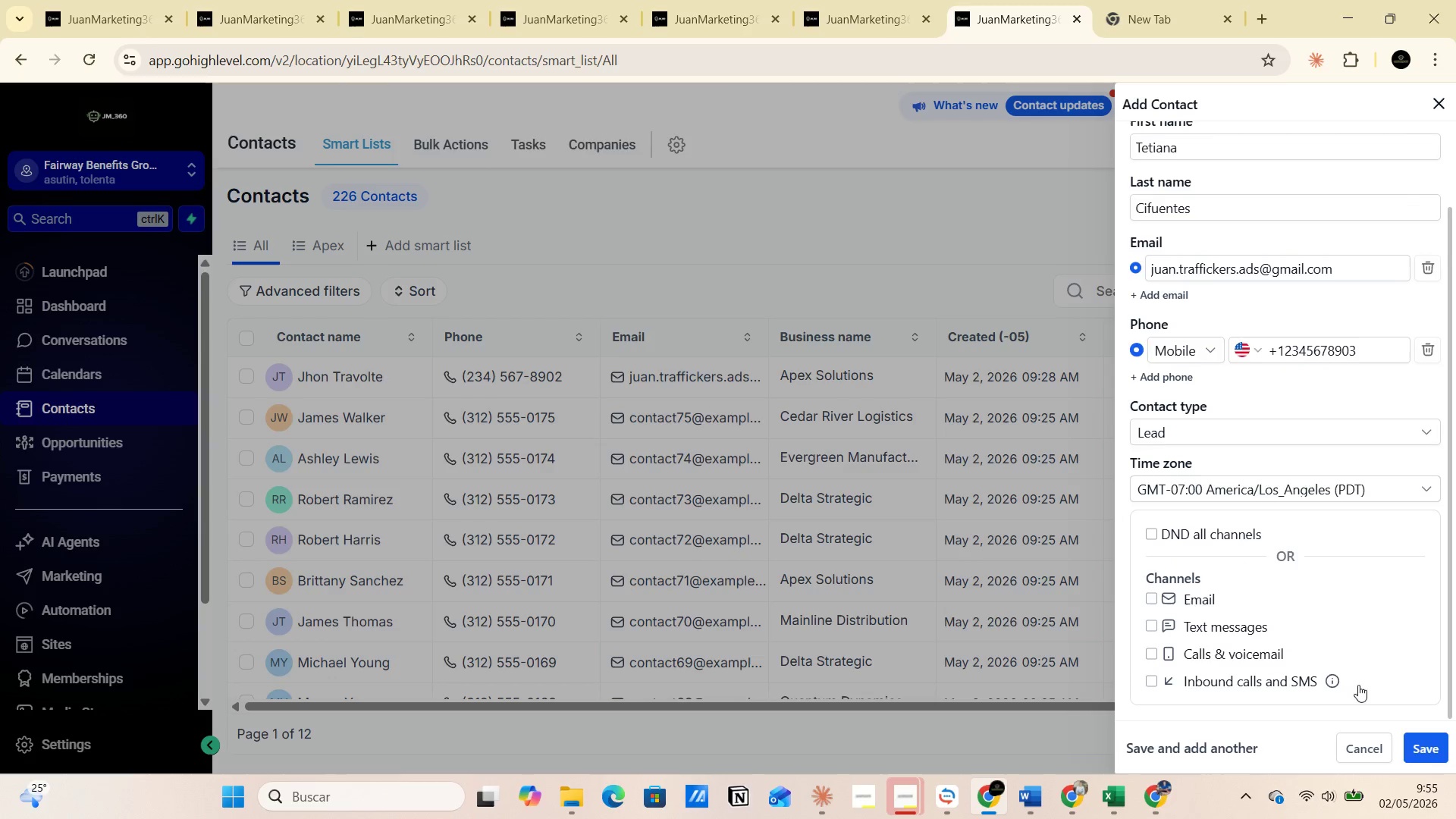 
left_click([1429, 745])
 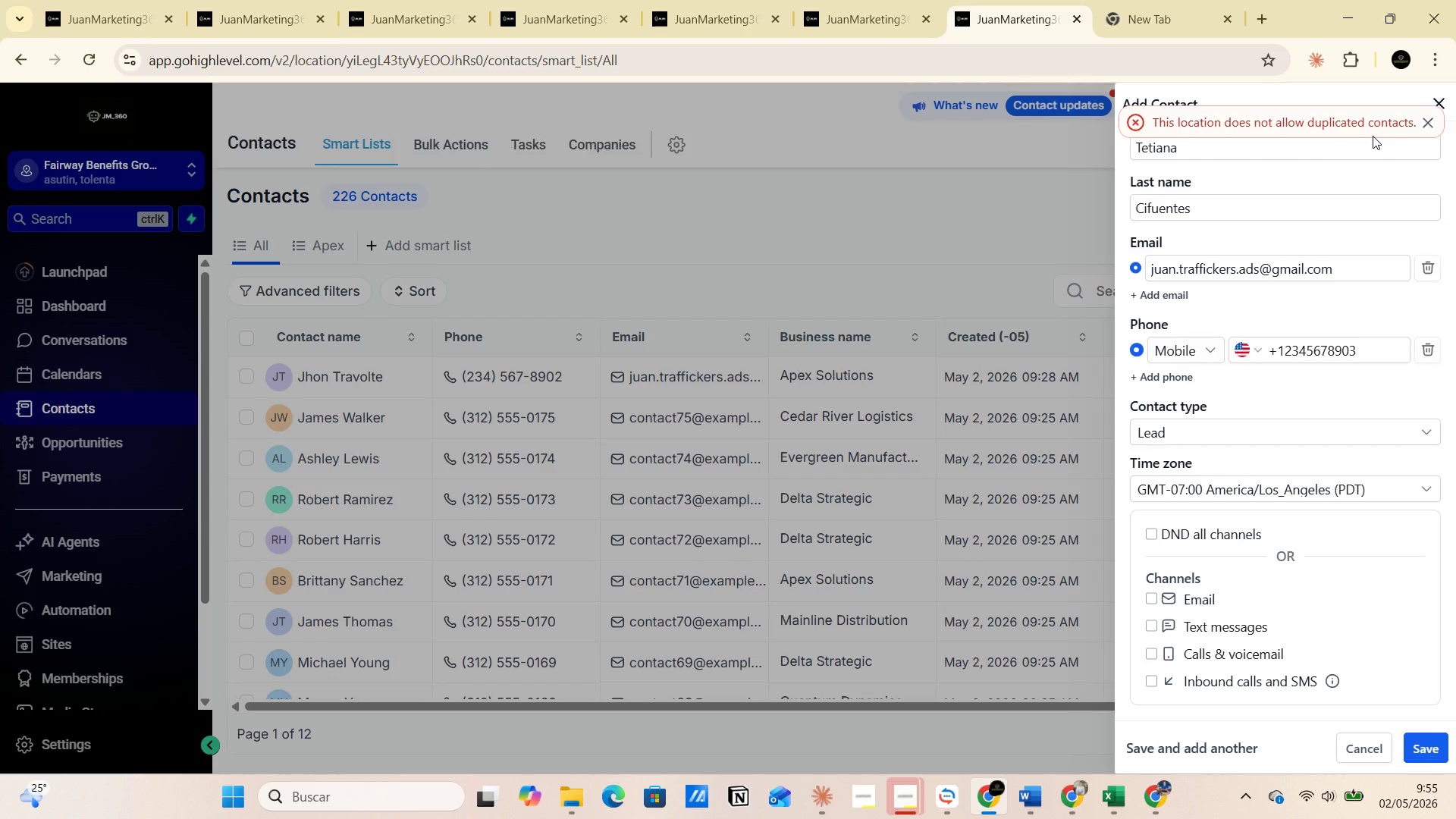 
wait(5.16)
 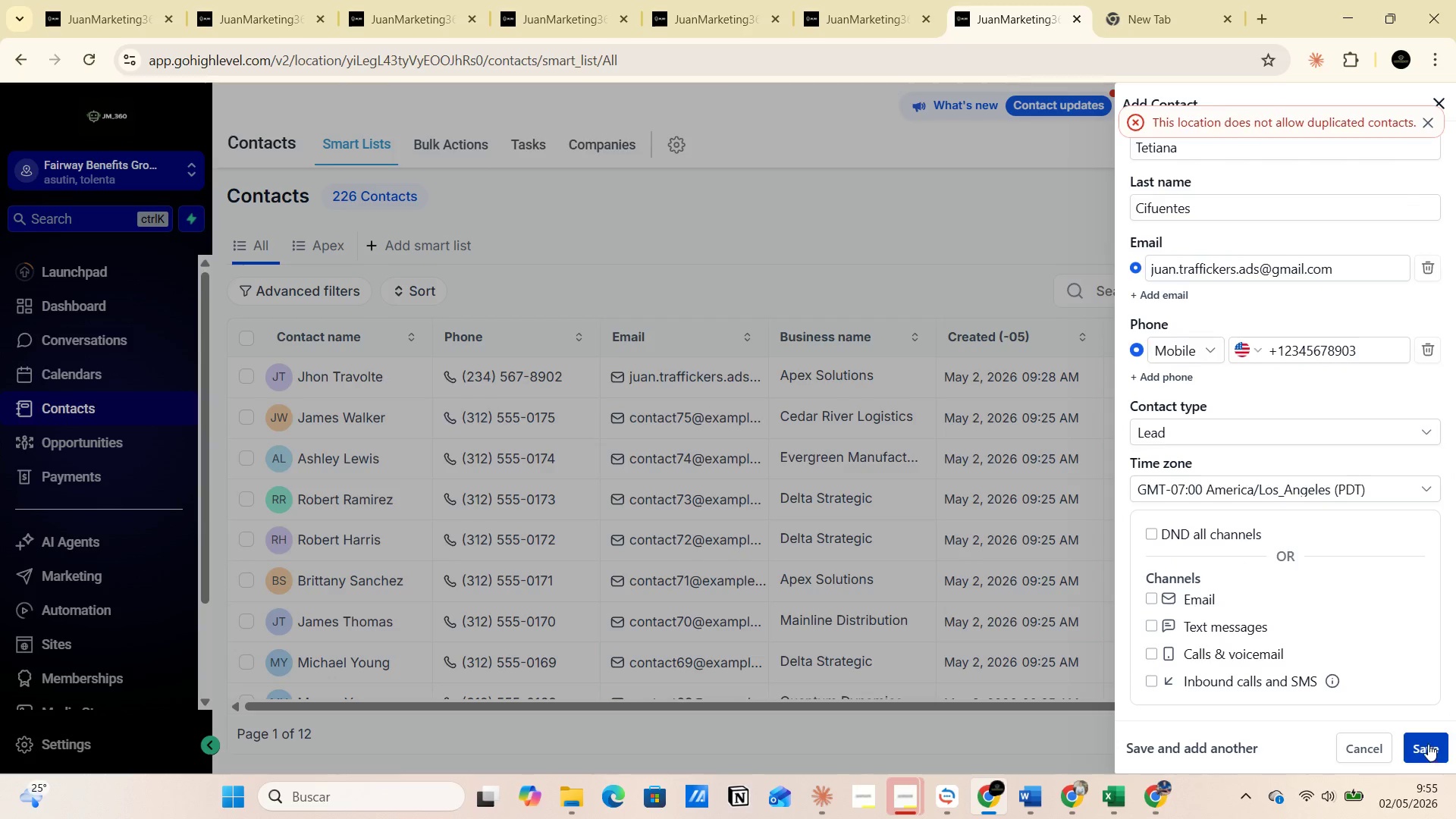 
left_click([817, 245])
 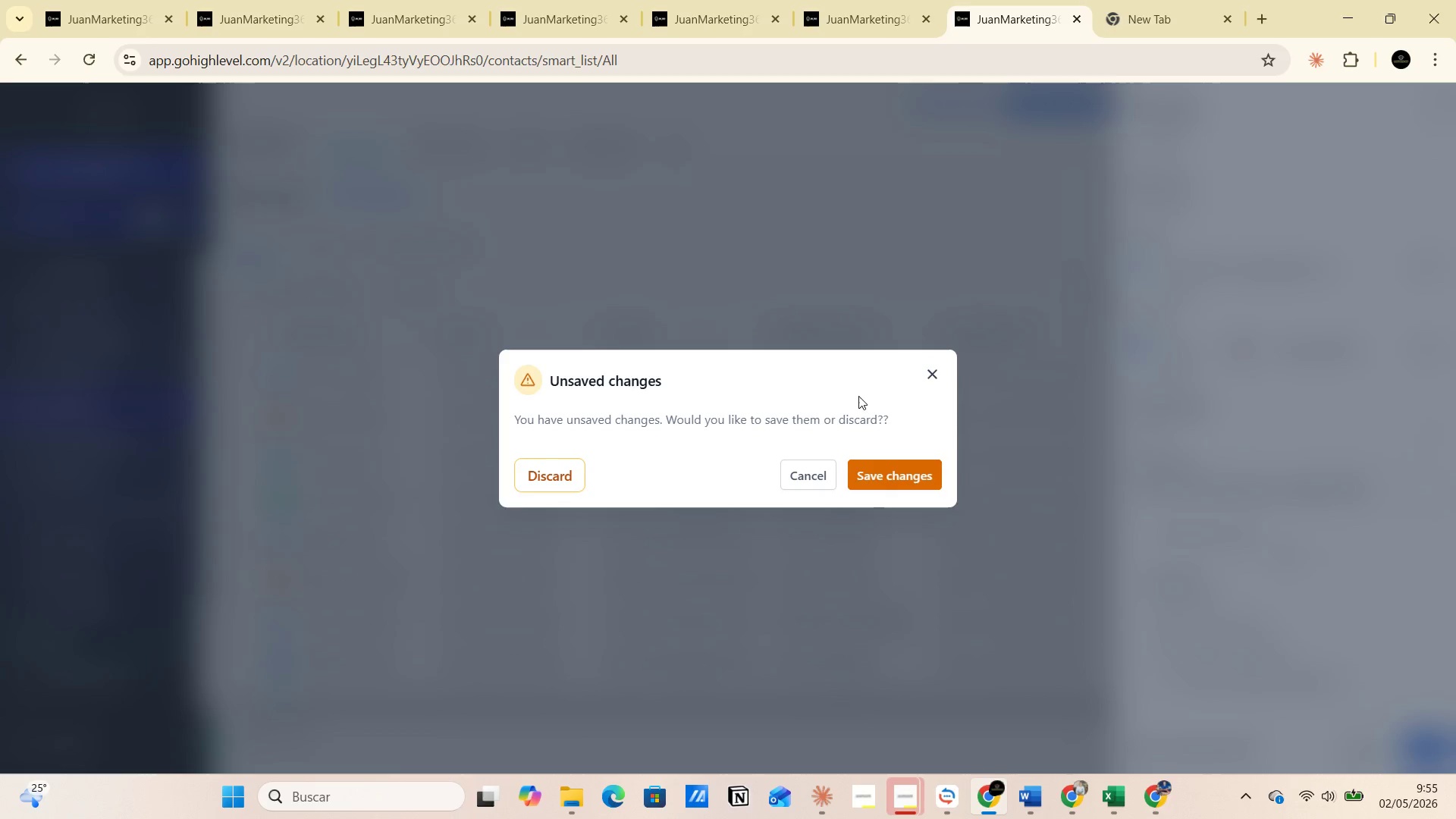 
left_click([932, 374])
 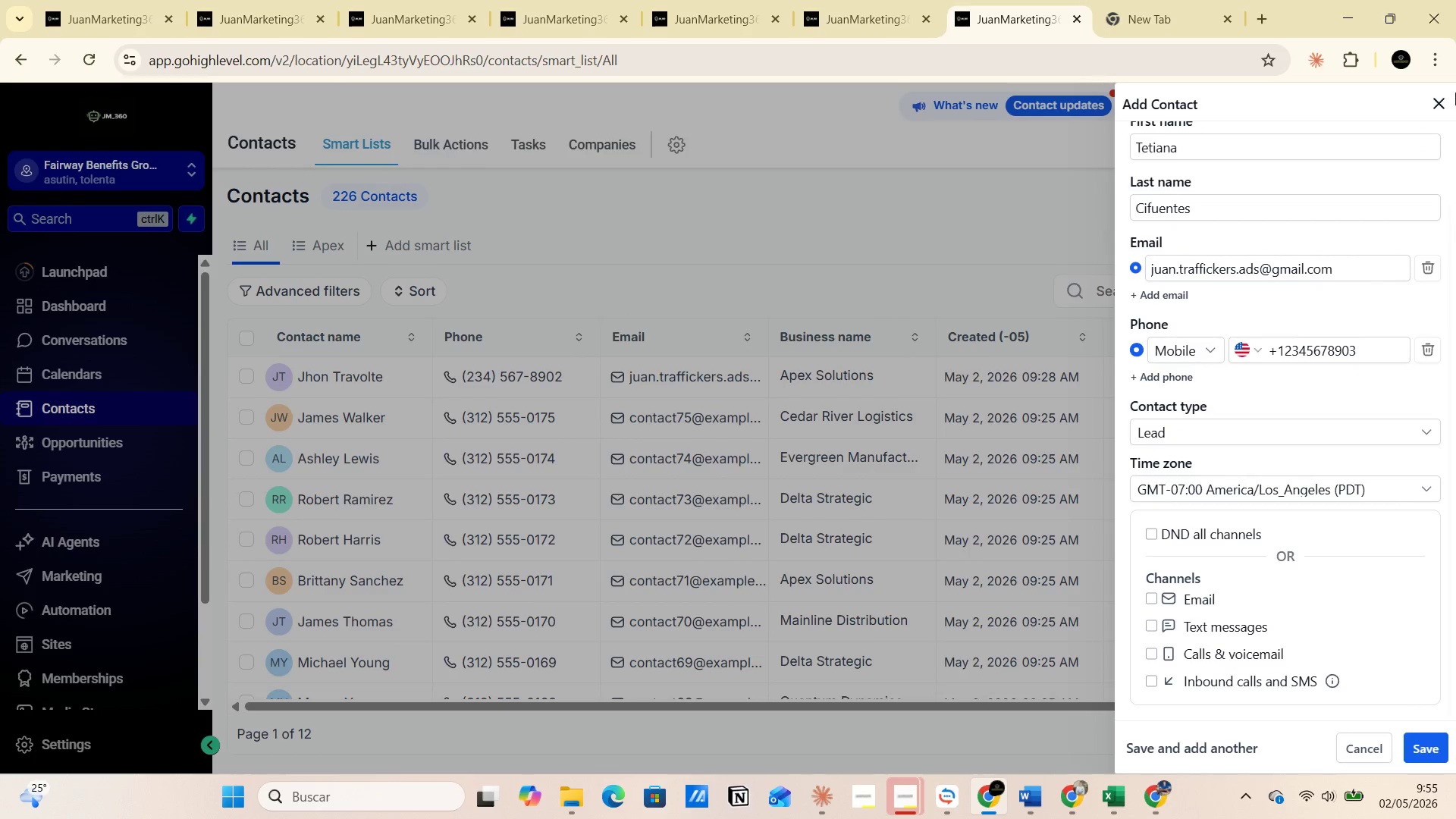 
left_click([1437, 105])
 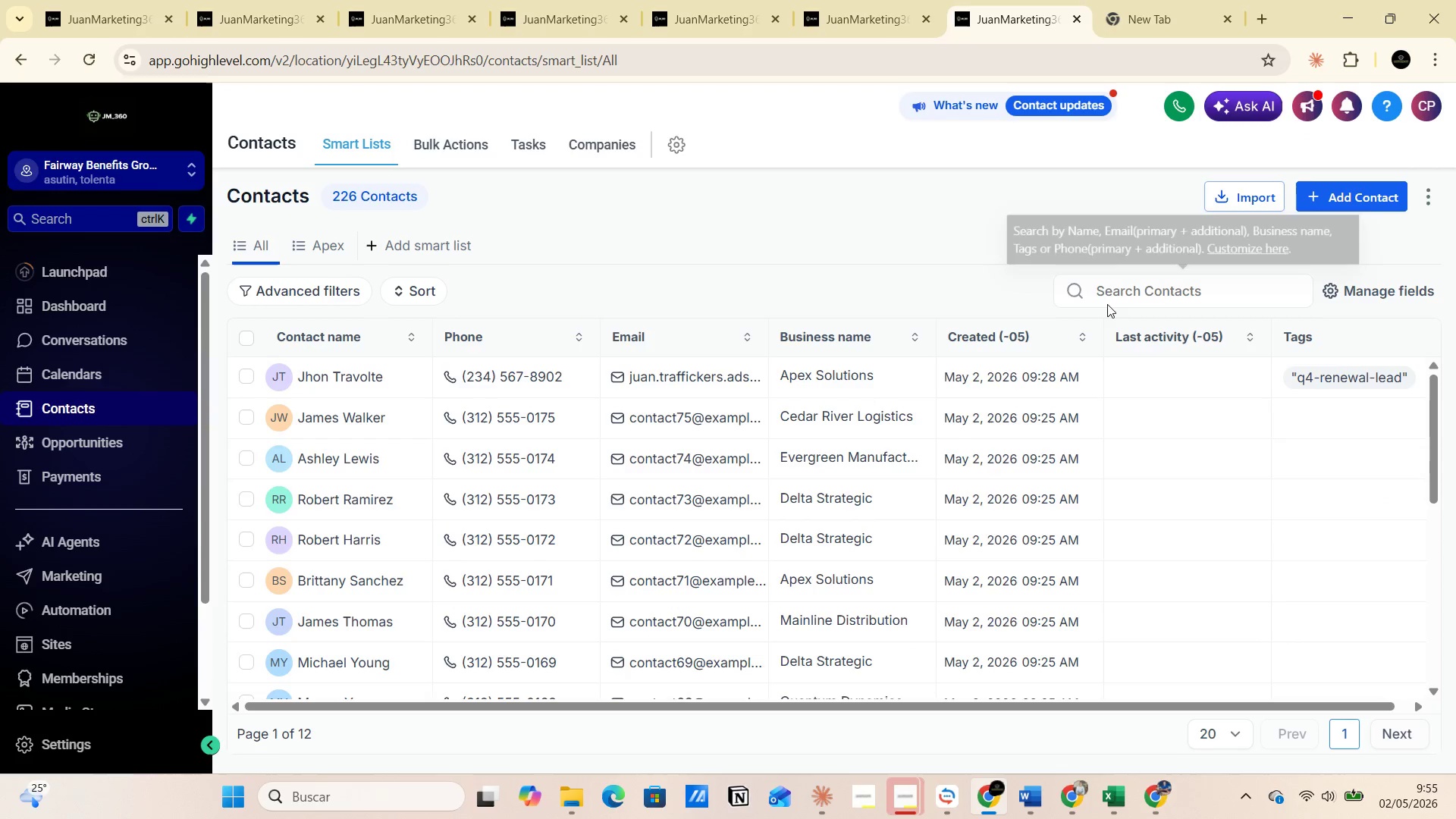 
left_click([1105, 293])
 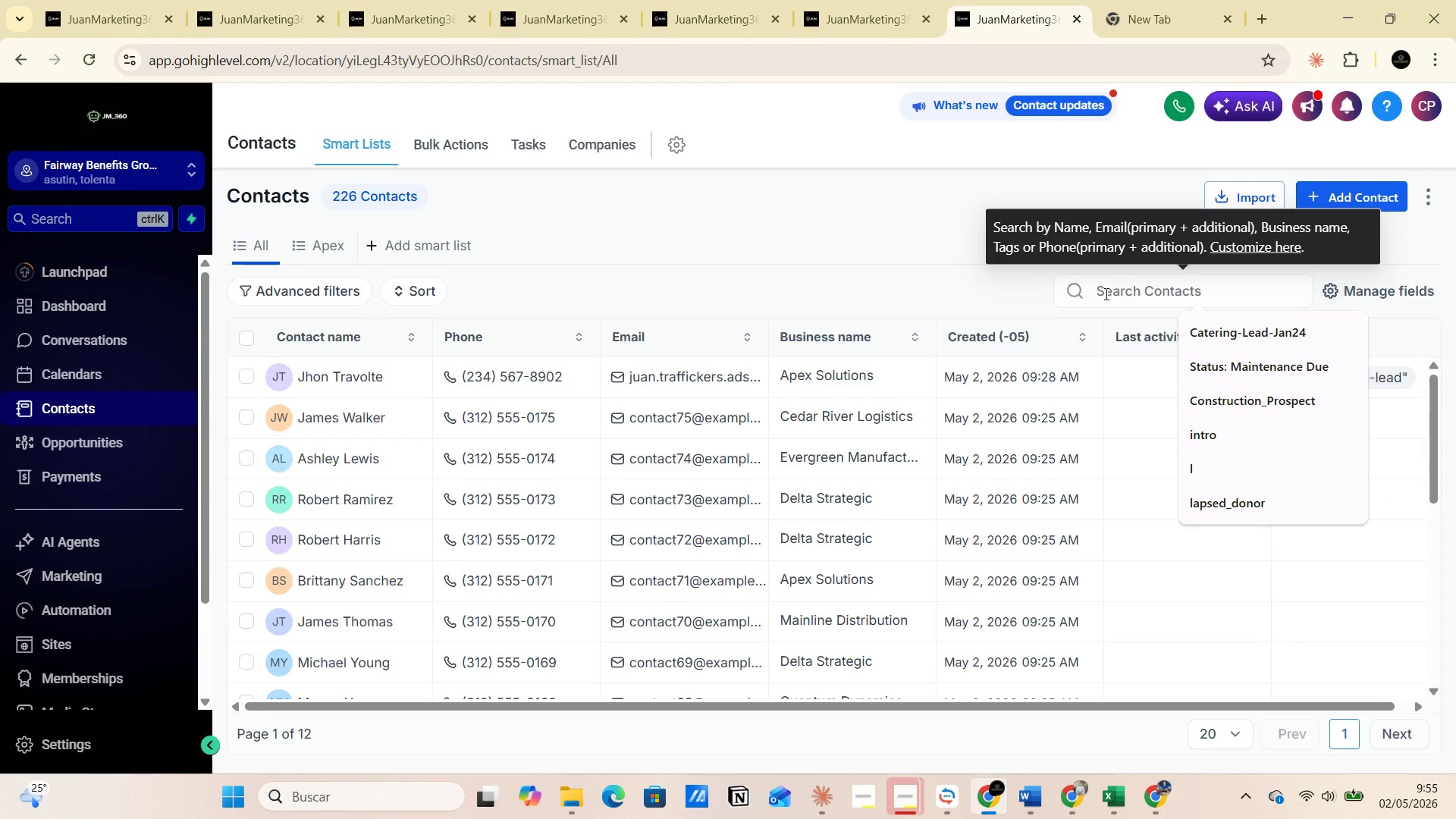 
type(teta)
key(Backspace)
key(Backspace)
 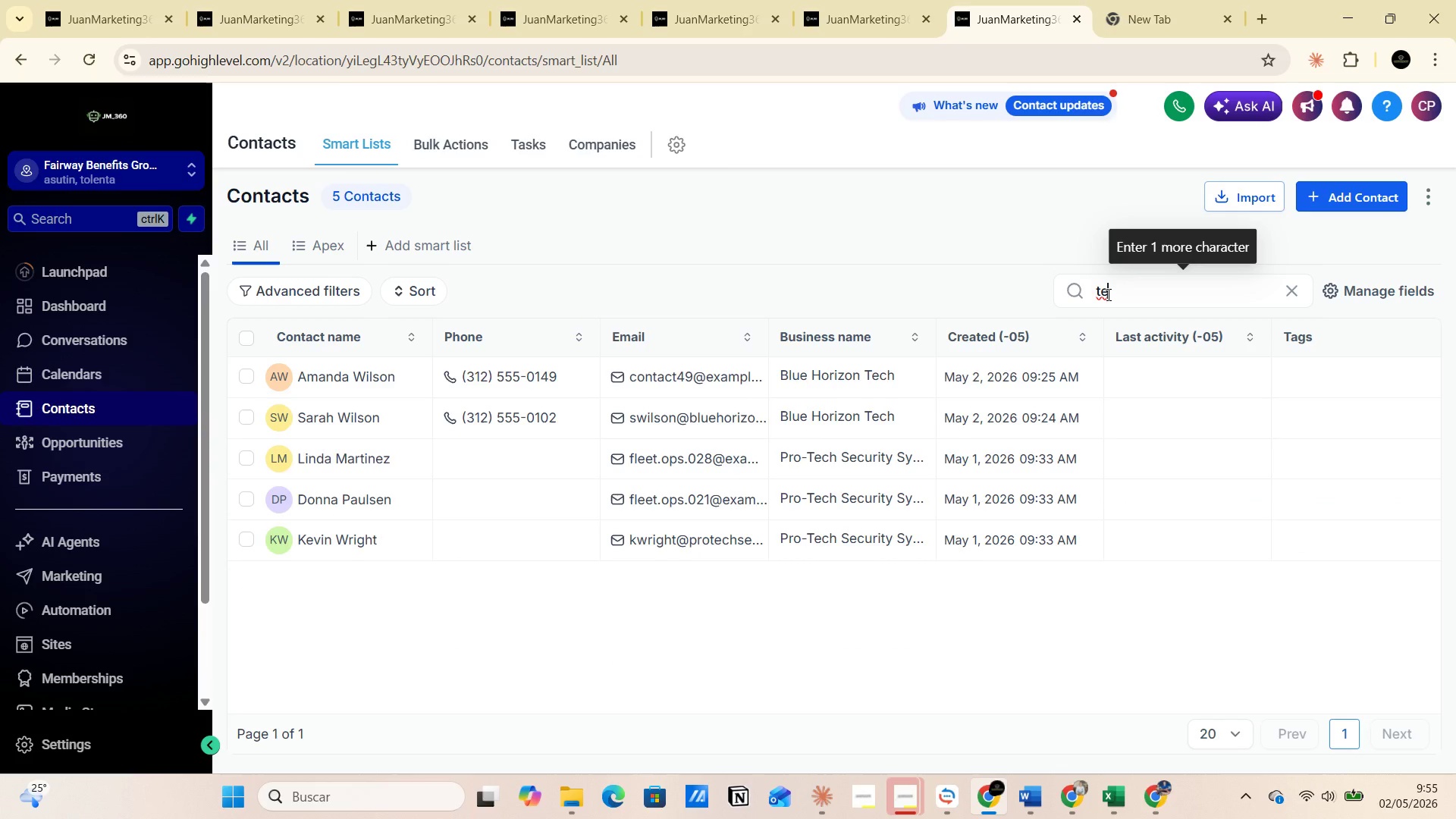 
wait(9.67)
 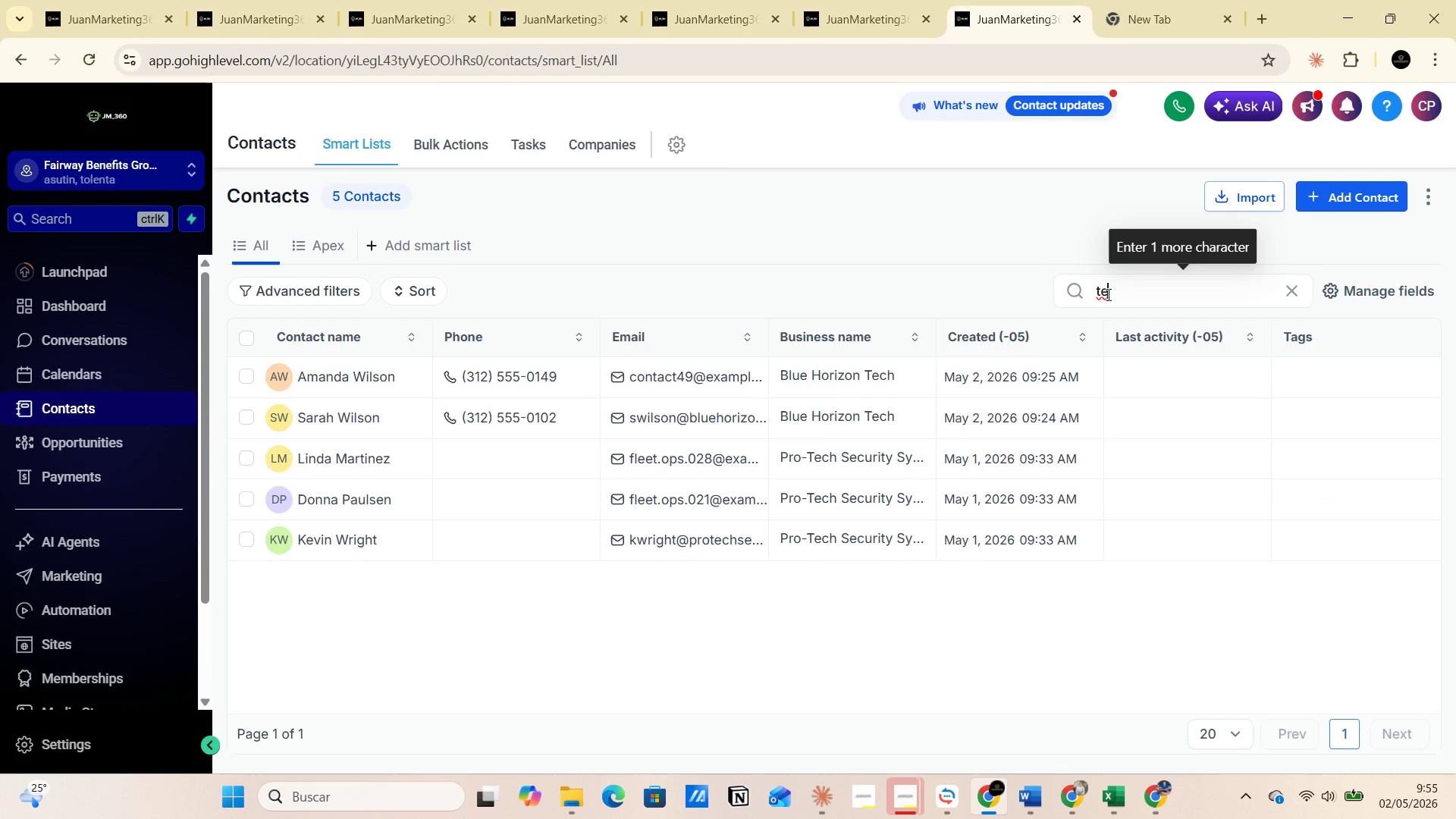 
key(Backspace)
 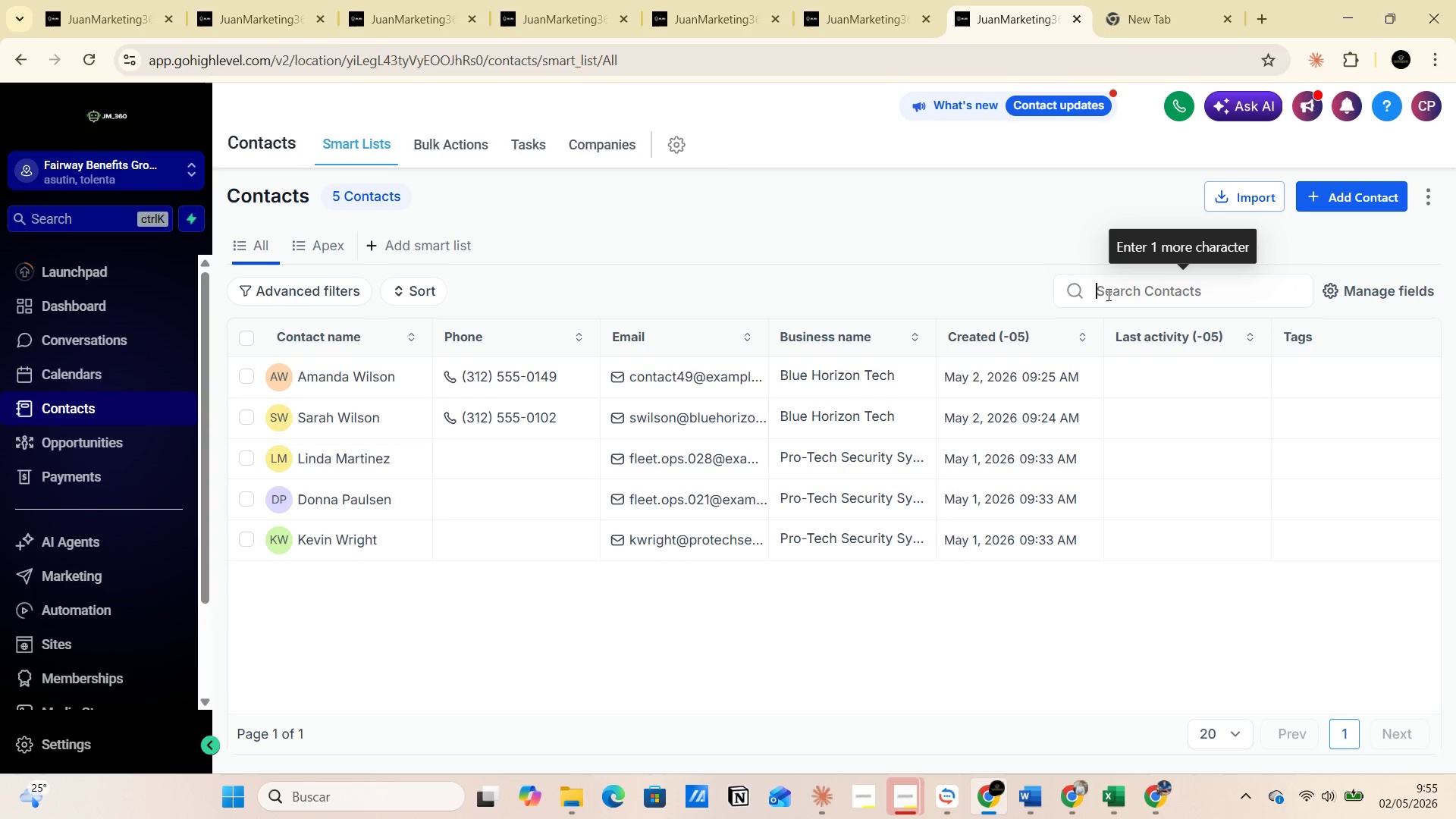 
key(Backspace)
 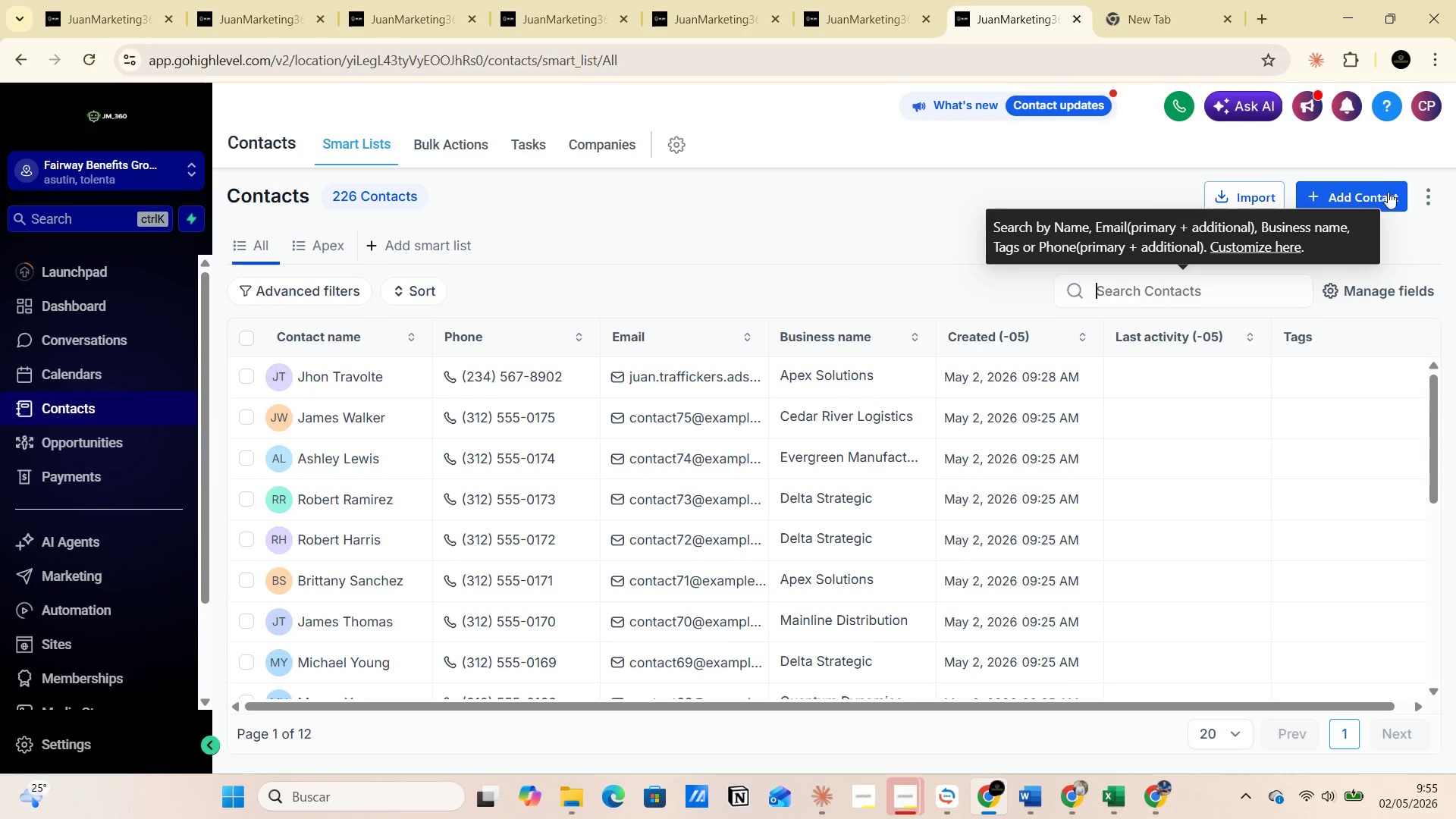 
left_click([1360, 194])
 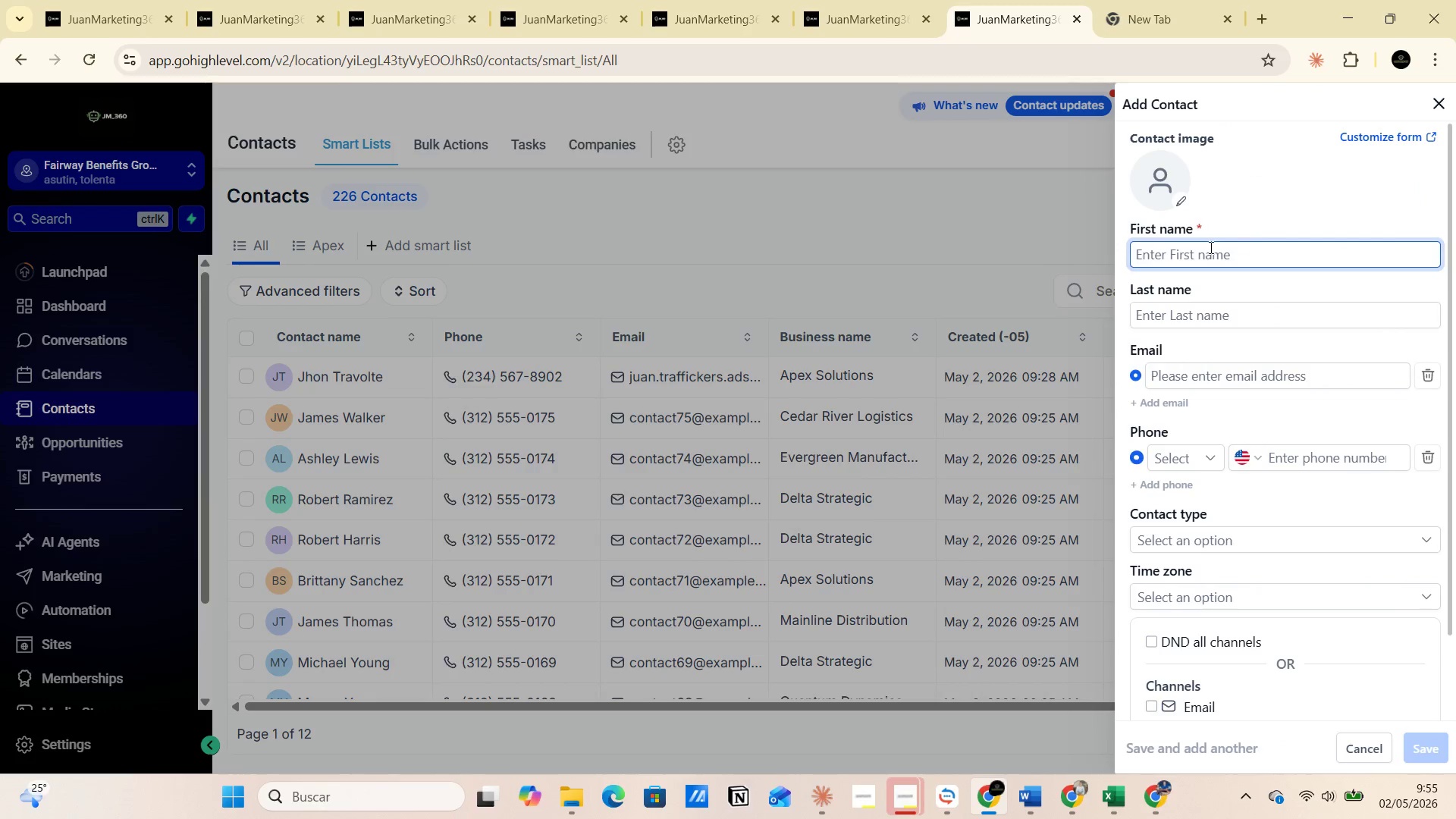 
left_click([1185, 243])
 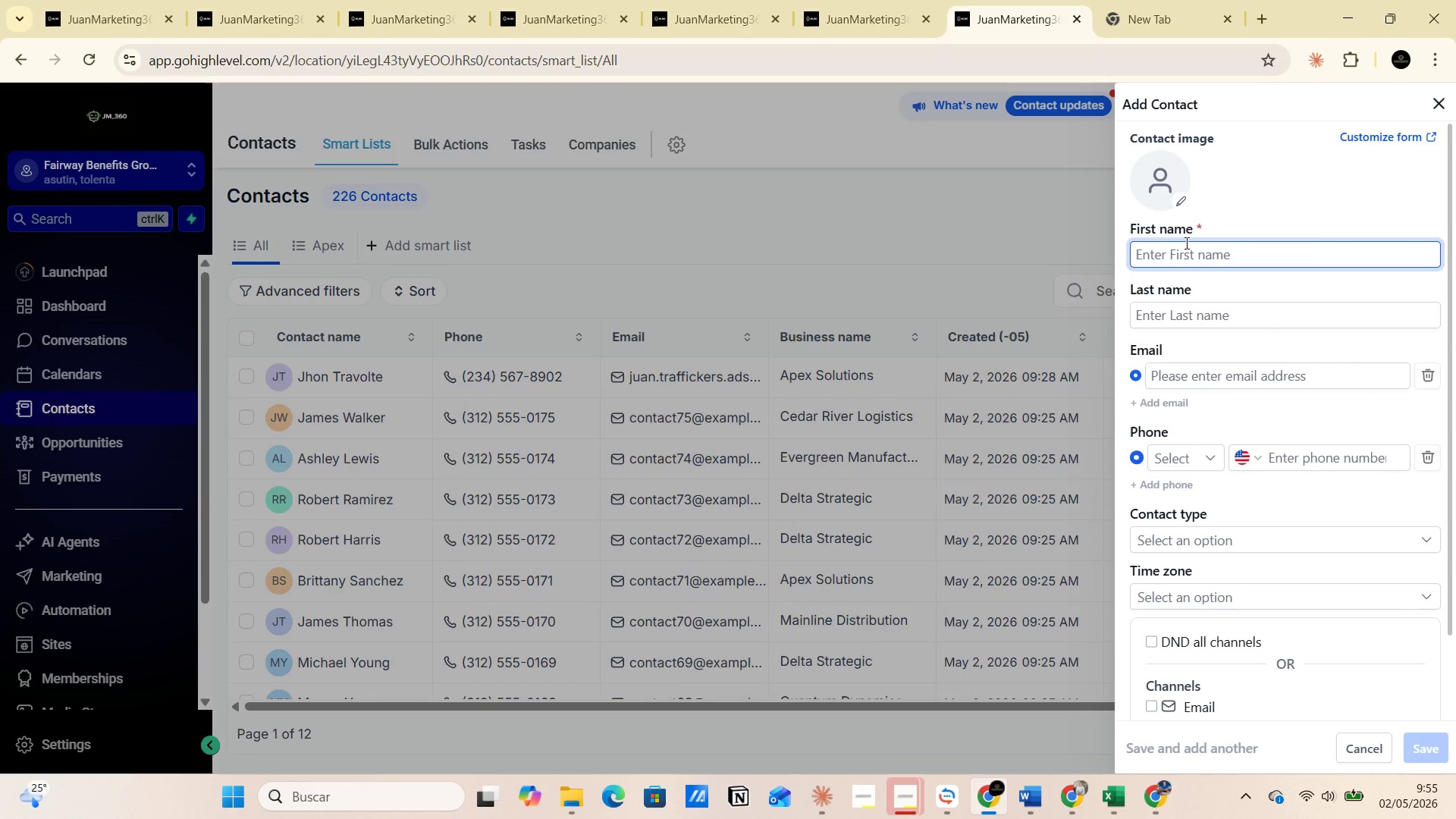 
type(Teta)
key(Backspace)
type(iana)
 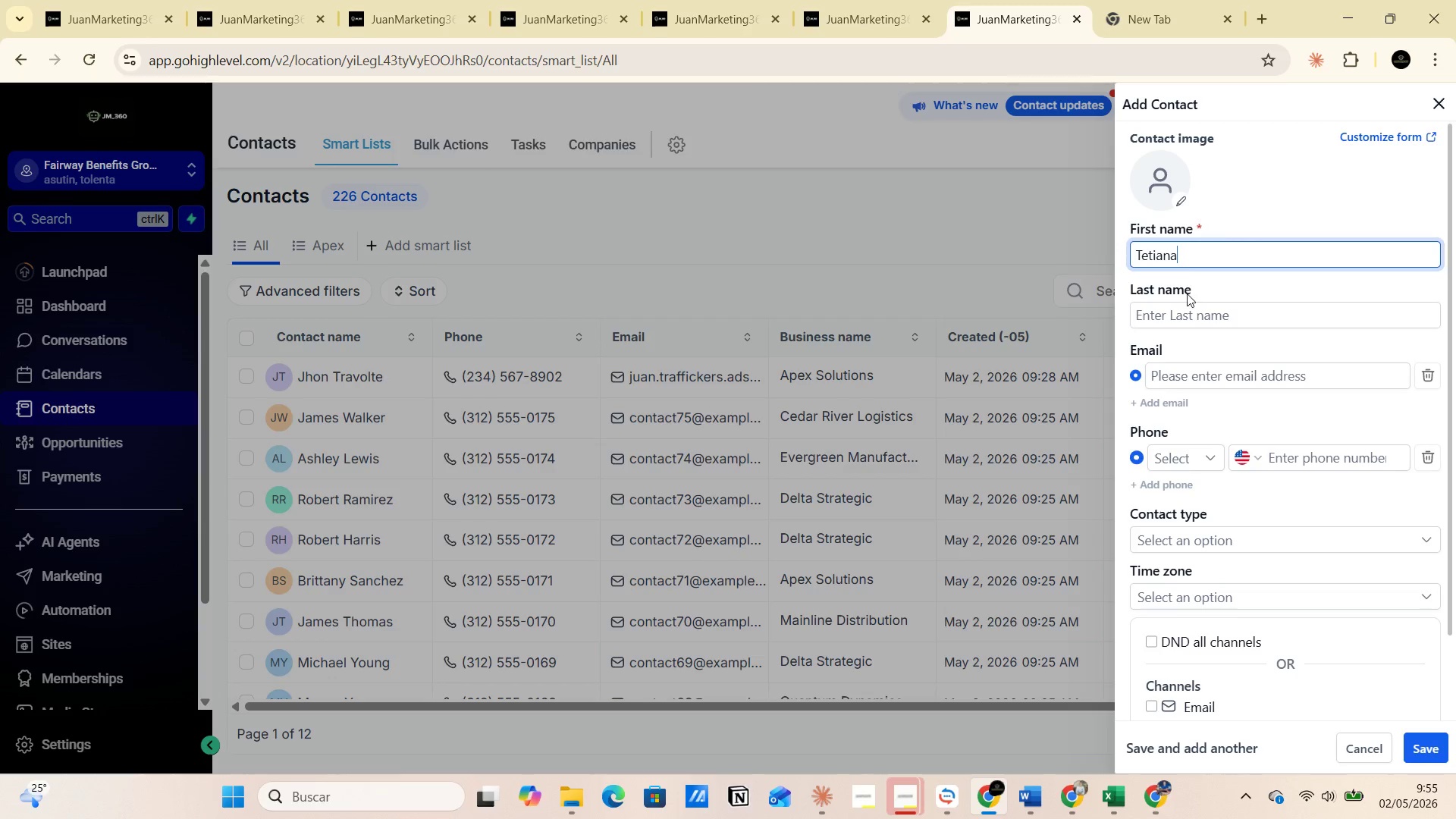 
left_click([1174, 312])
 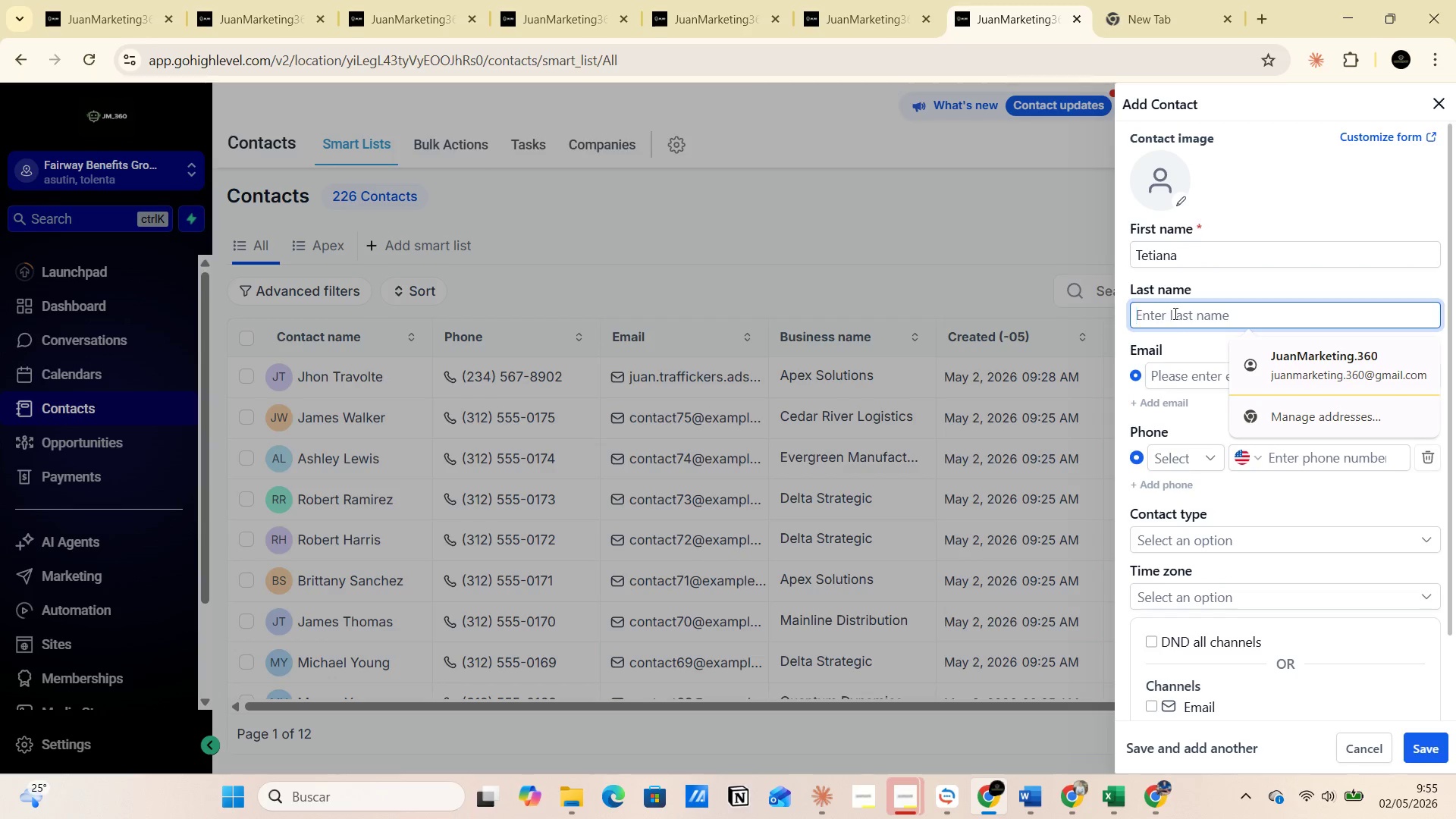 
type(torresilla )
 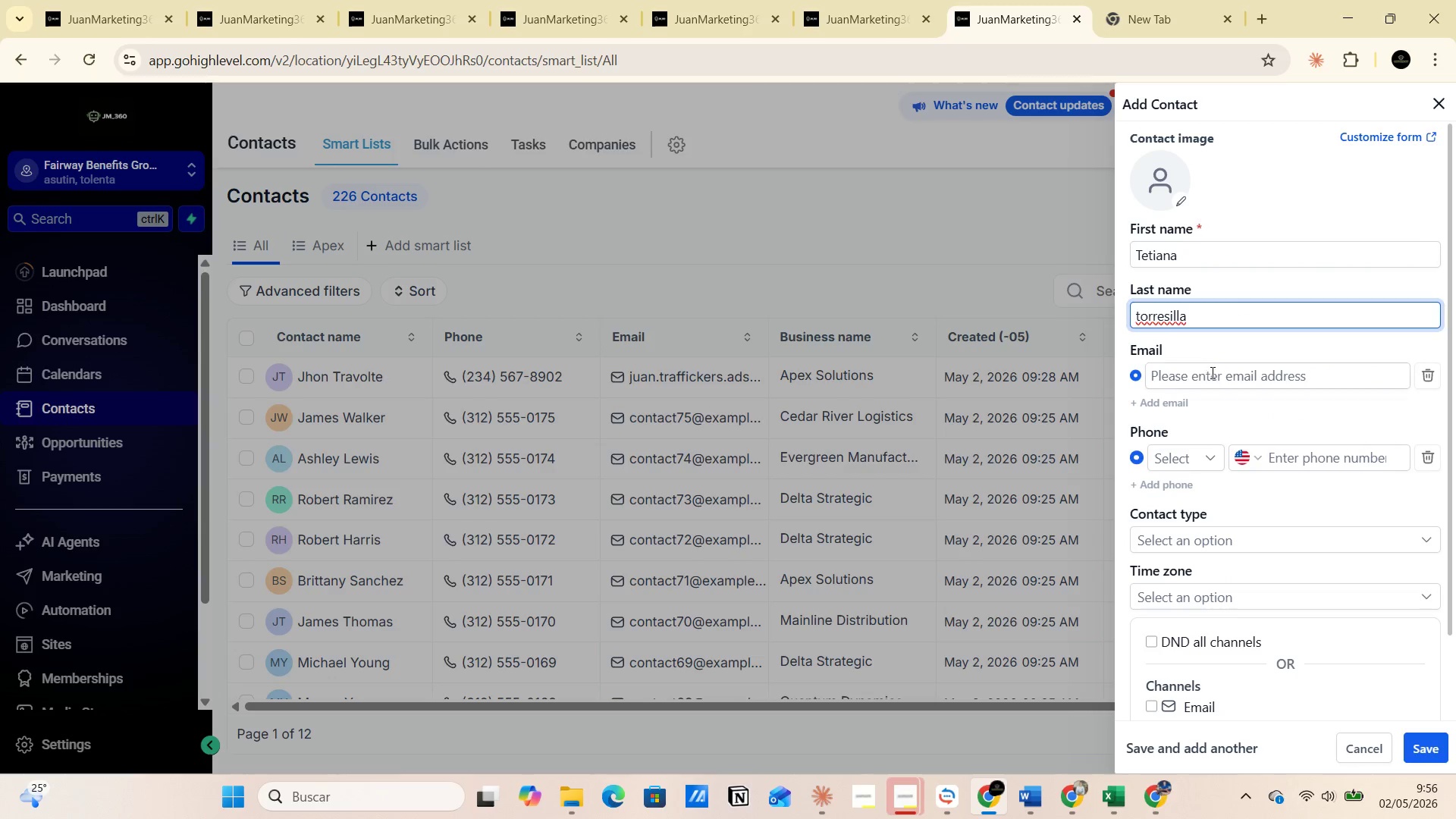 
left_click([1213, 375])
 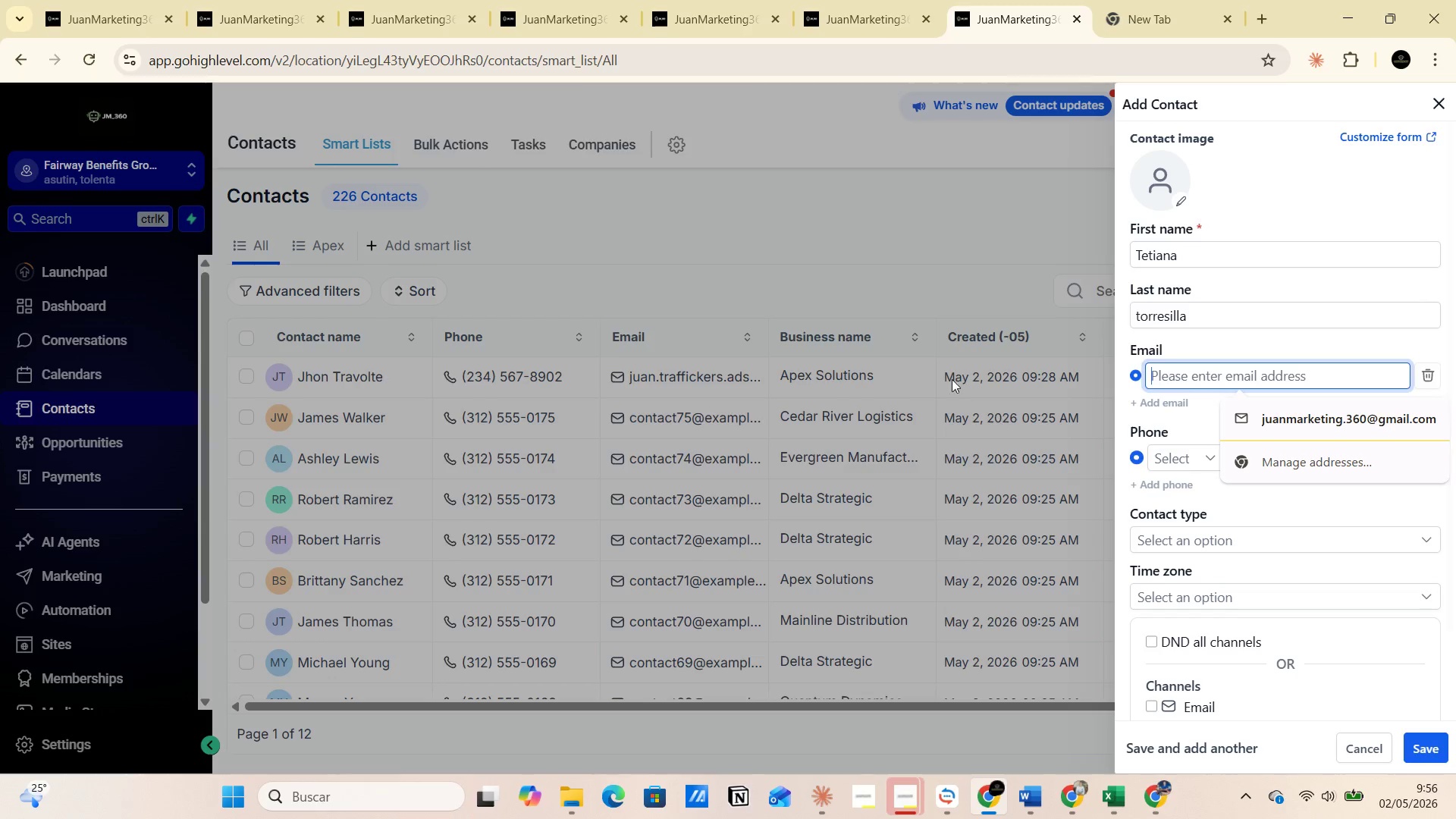 
left_click([1442, 109])
 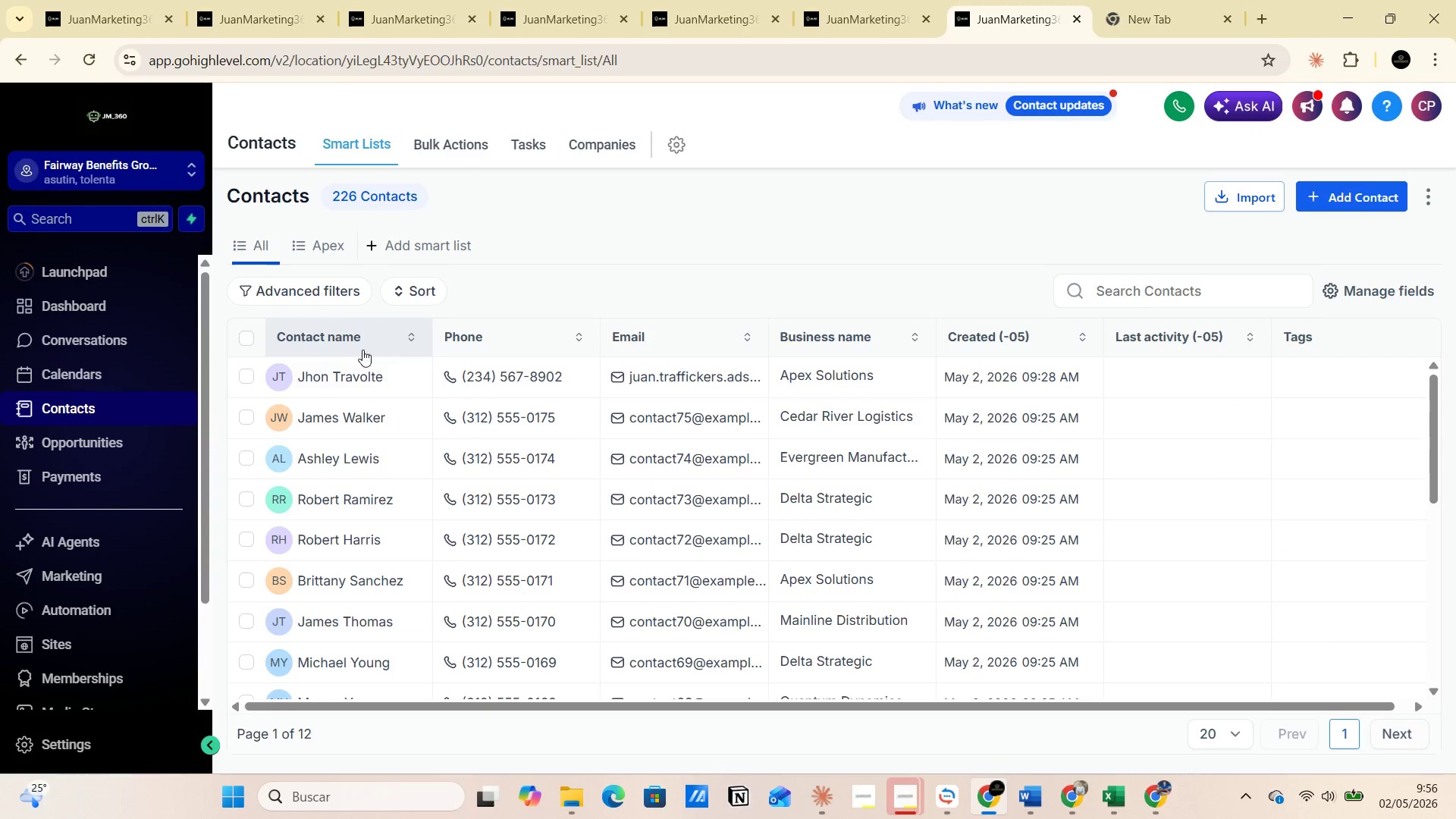 
left_click([249, 376])
 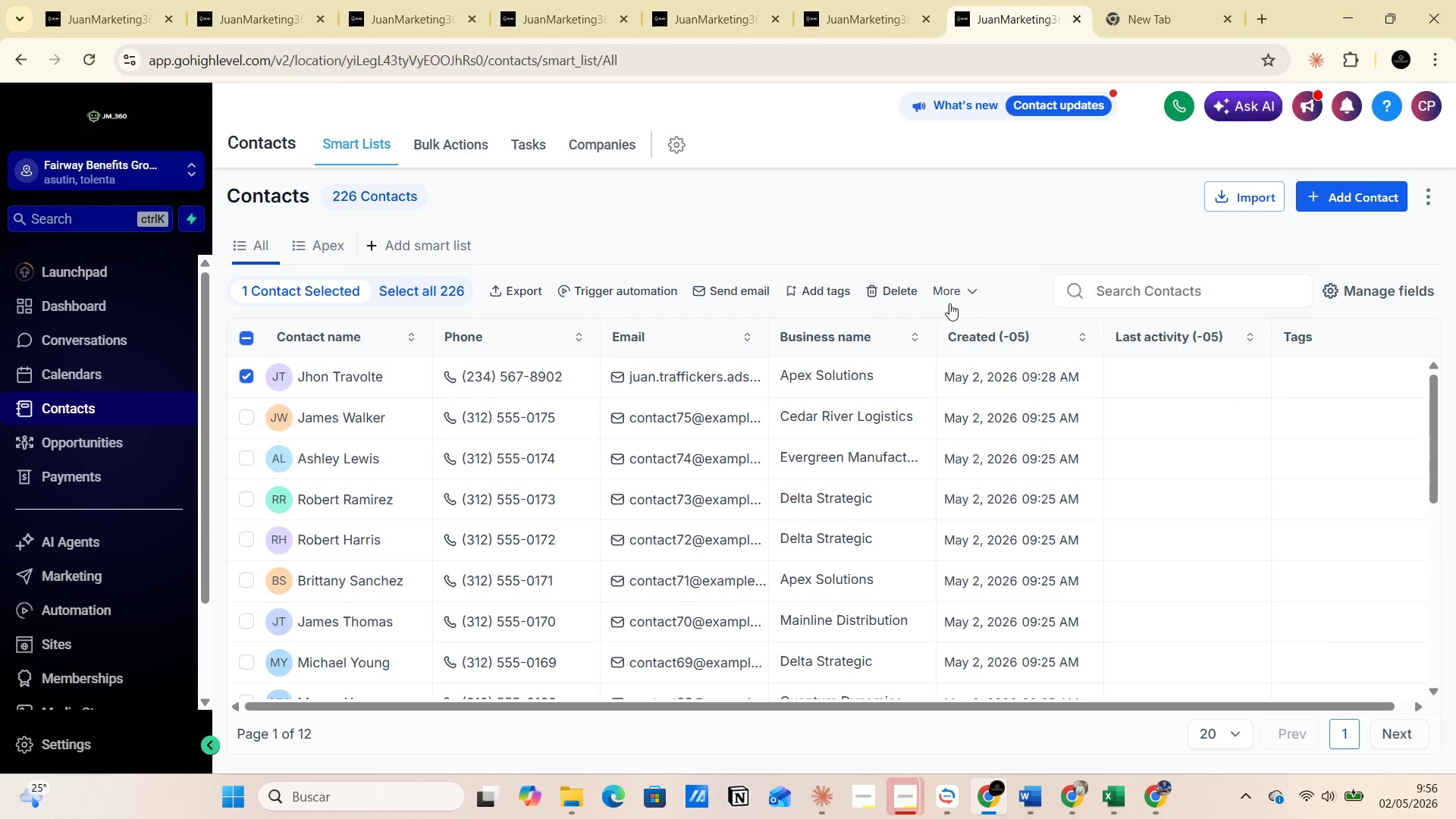 
left_click([890, 290])
 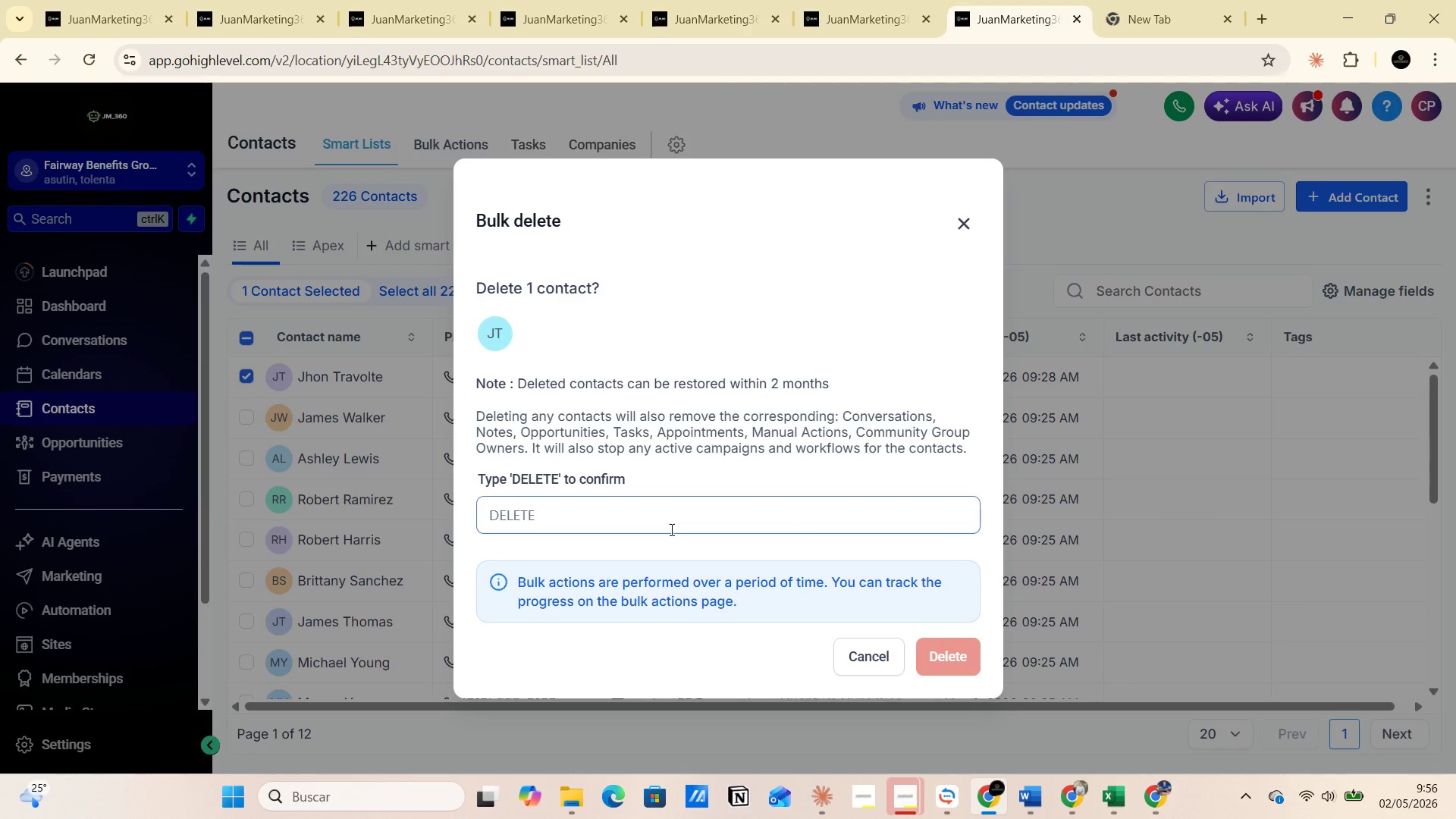 
left_click([535, 515])
 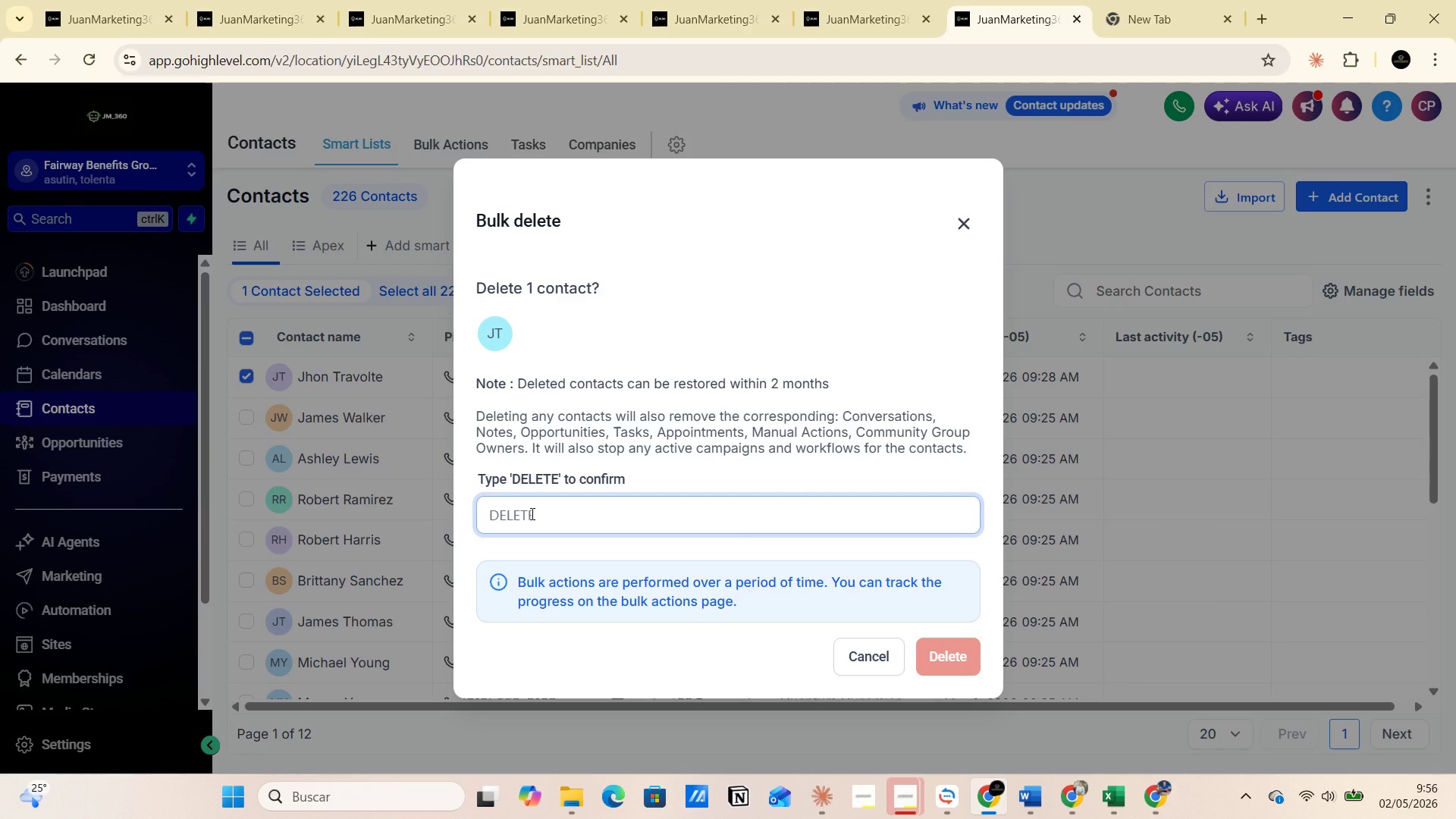 
type(Delete)
 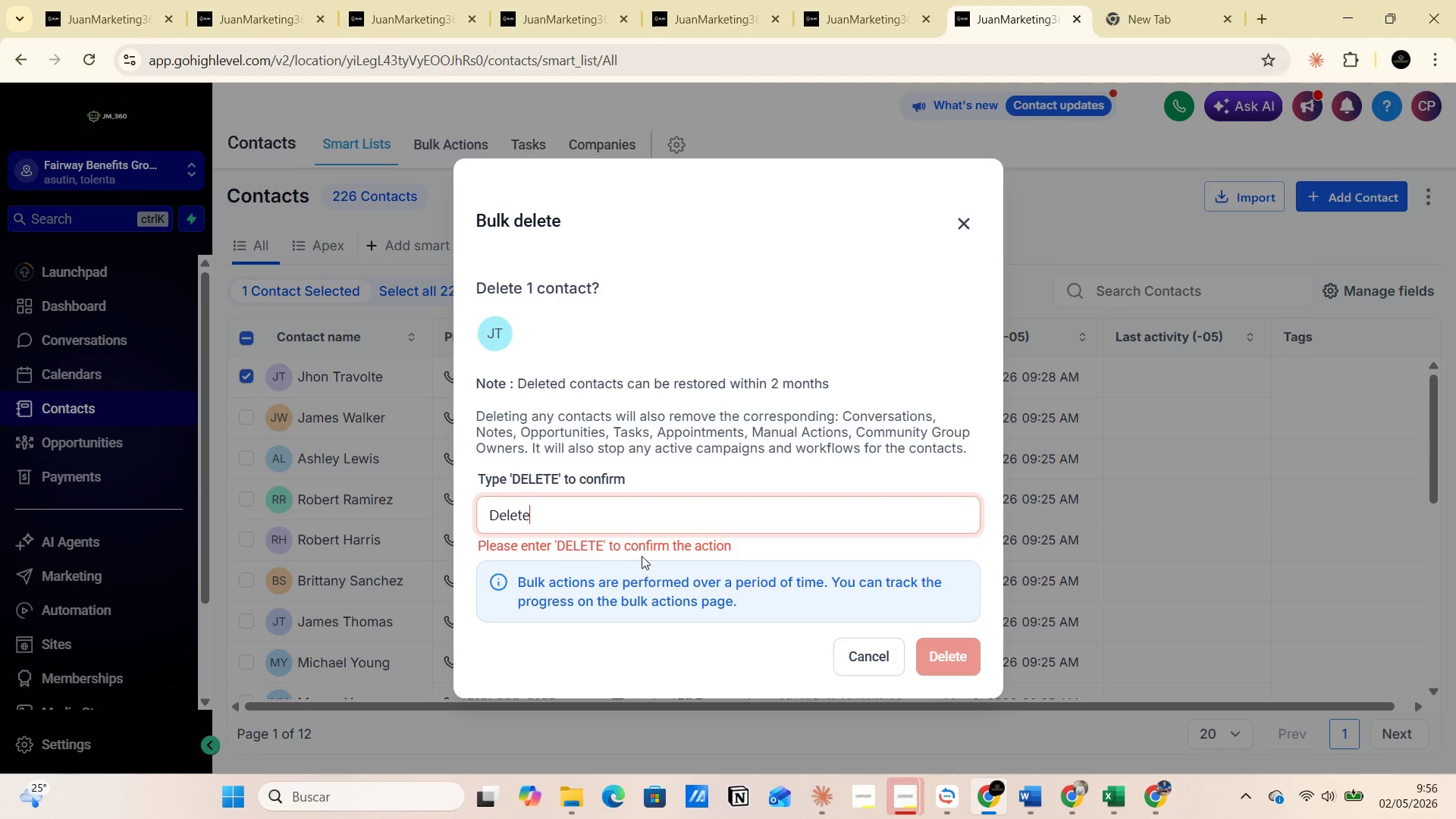 
left_click([607, 530])
 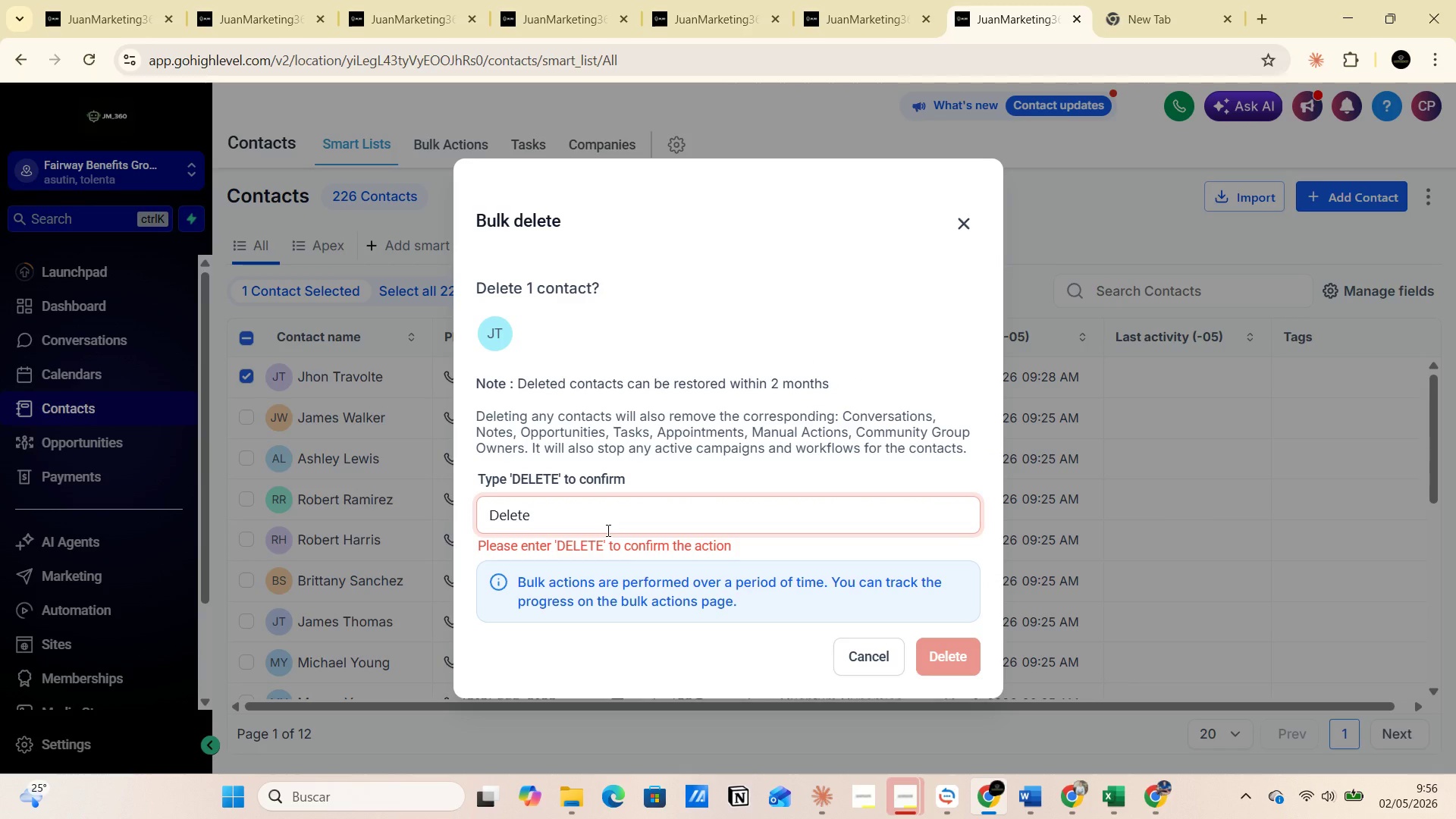 
key(Backspace)
key(Backspace)
key(Backspace)
key(Backspace)
key(Backspace)
type(ELETE)
 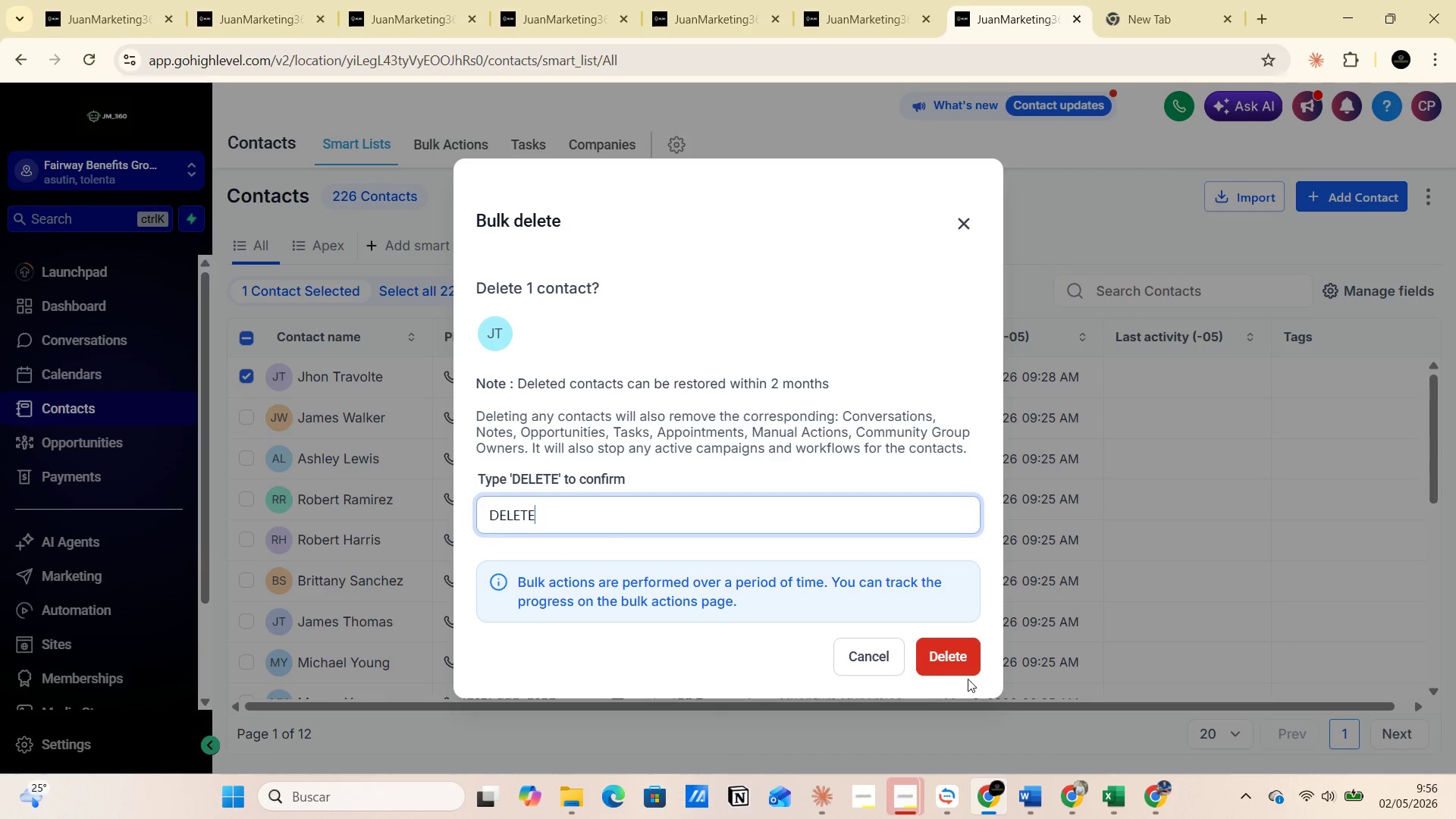 
left_click([940, 645])
 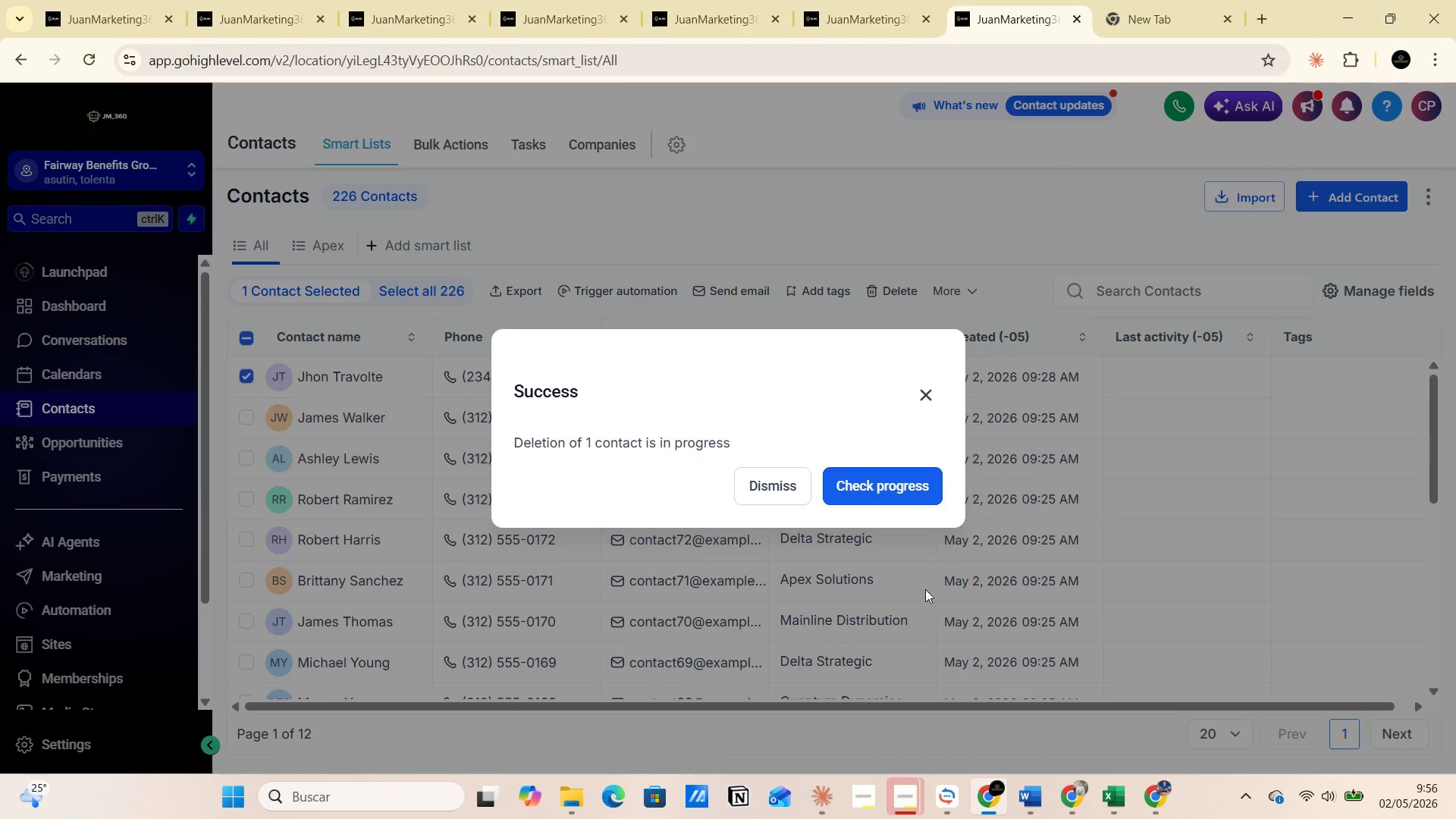 
left_click([897, 493])
 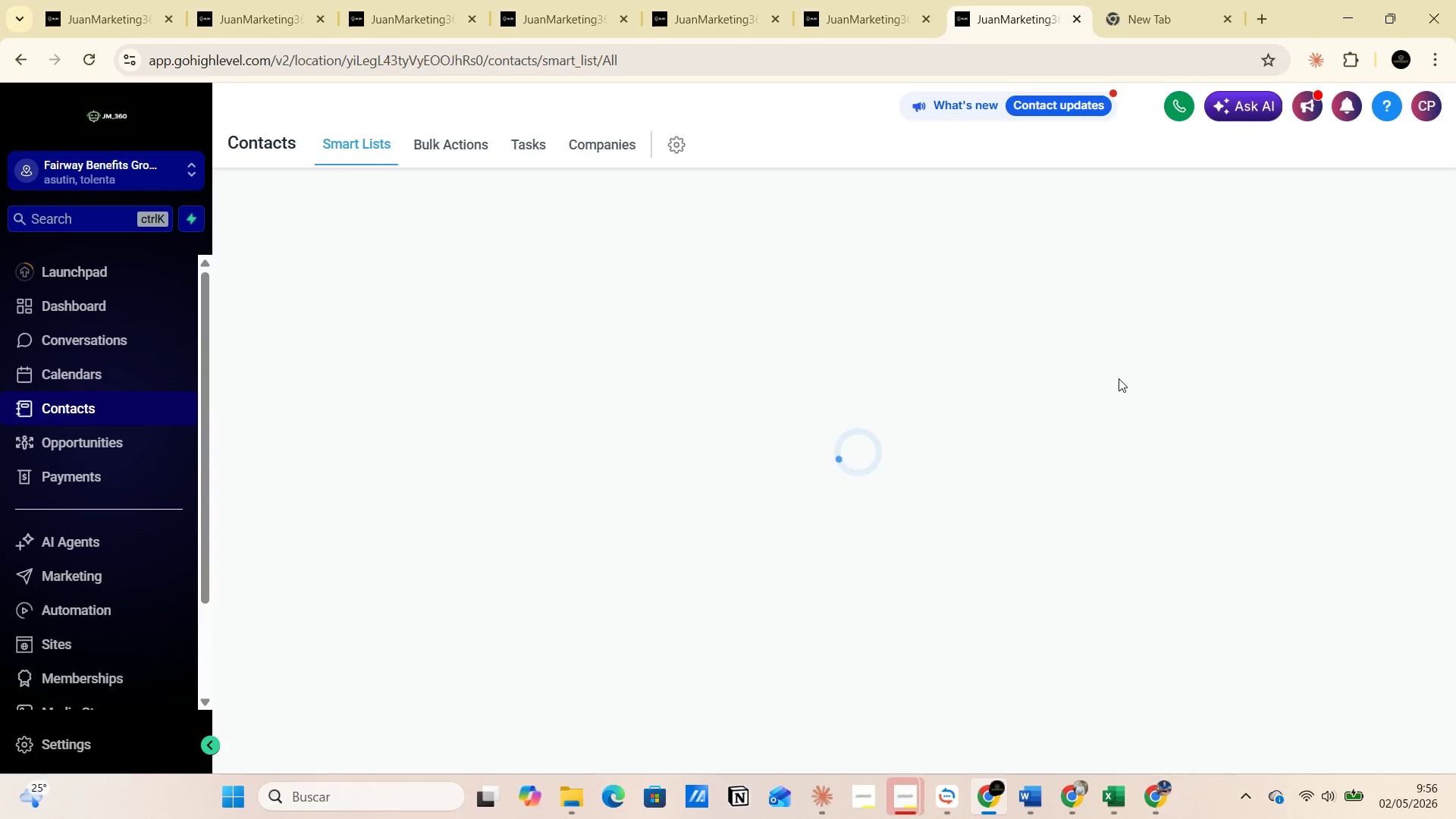 
wait(7.97)
 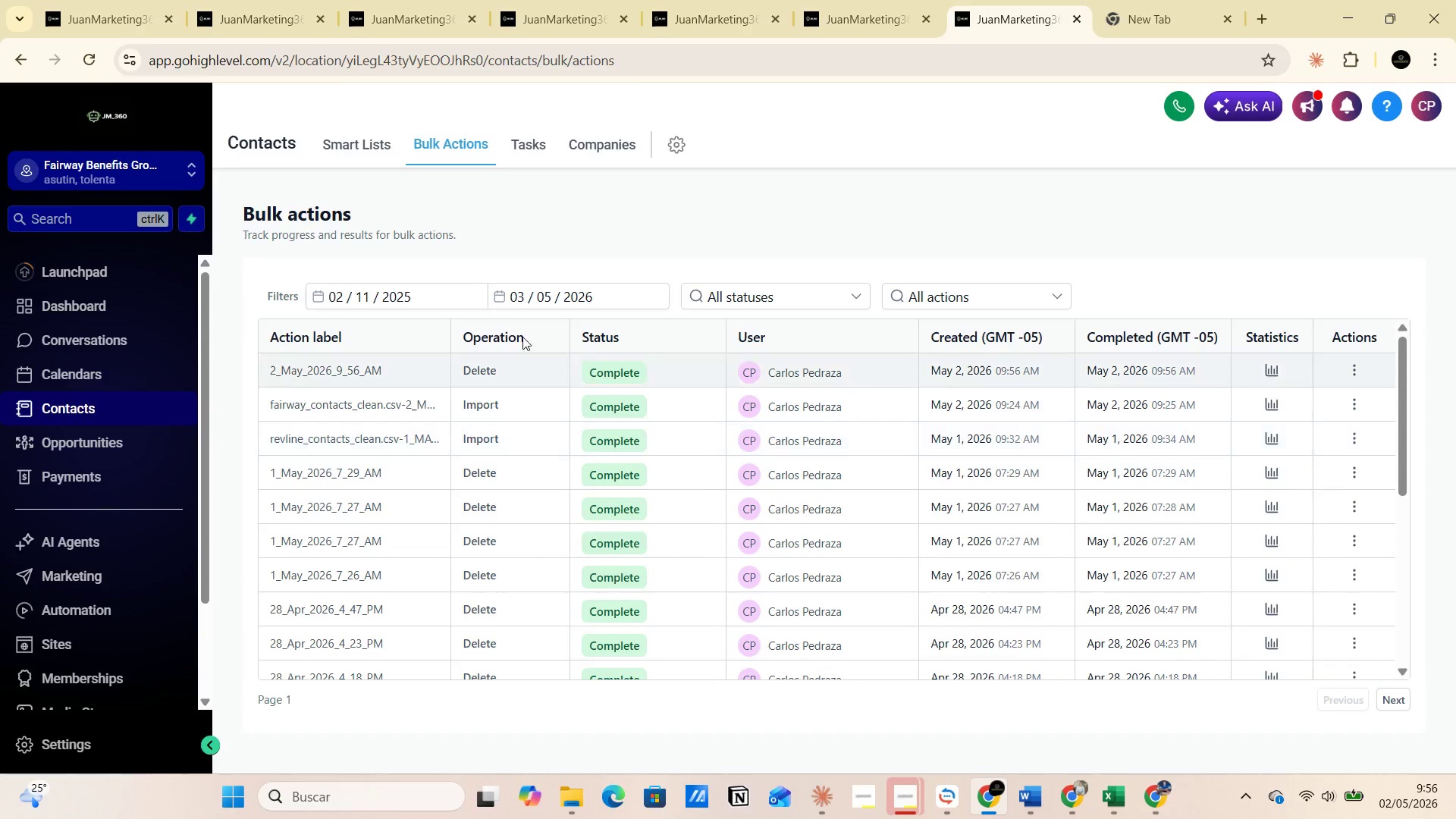 
left_click([1328, 203])
 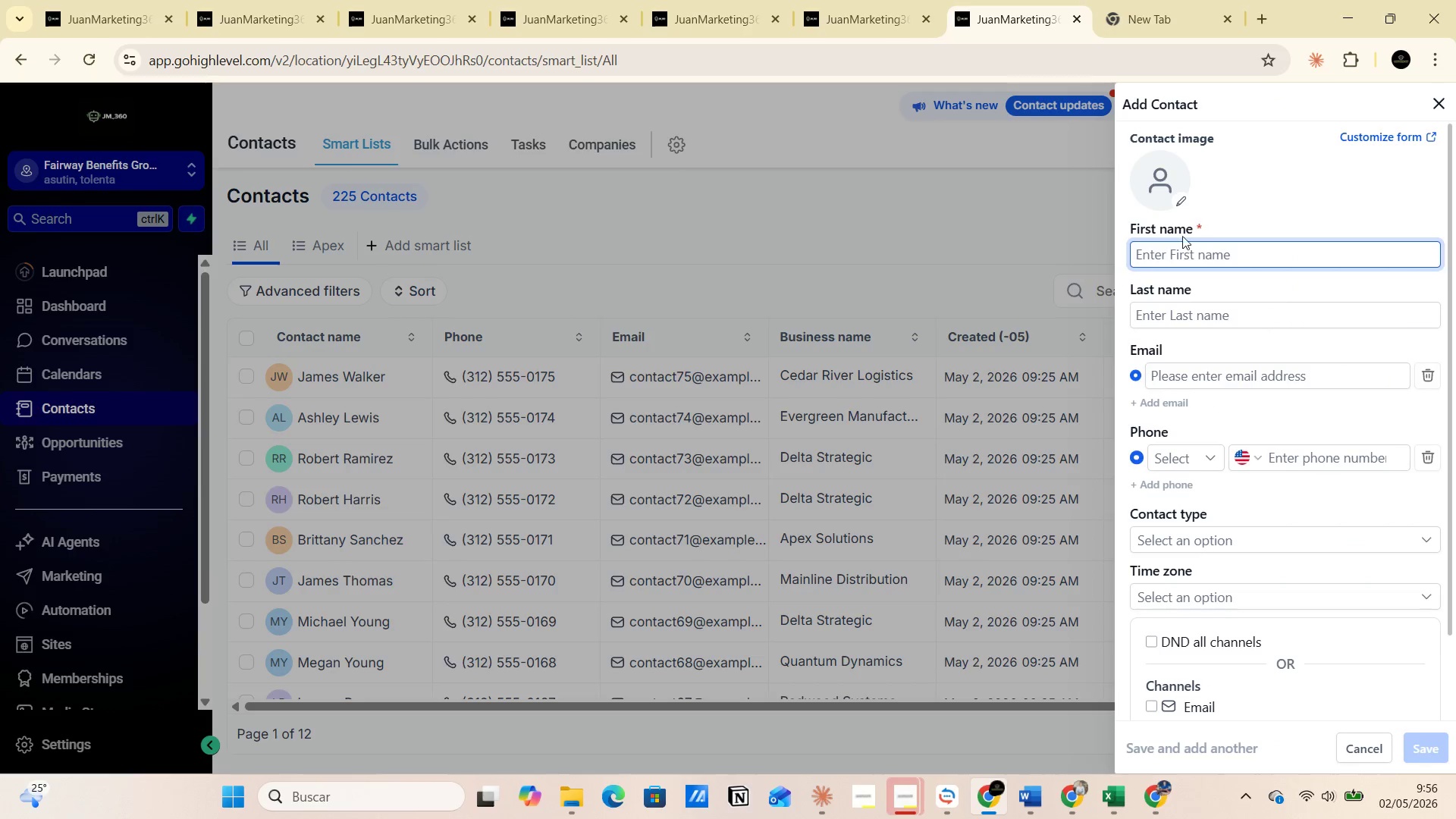 
left_click([1151, 253])
 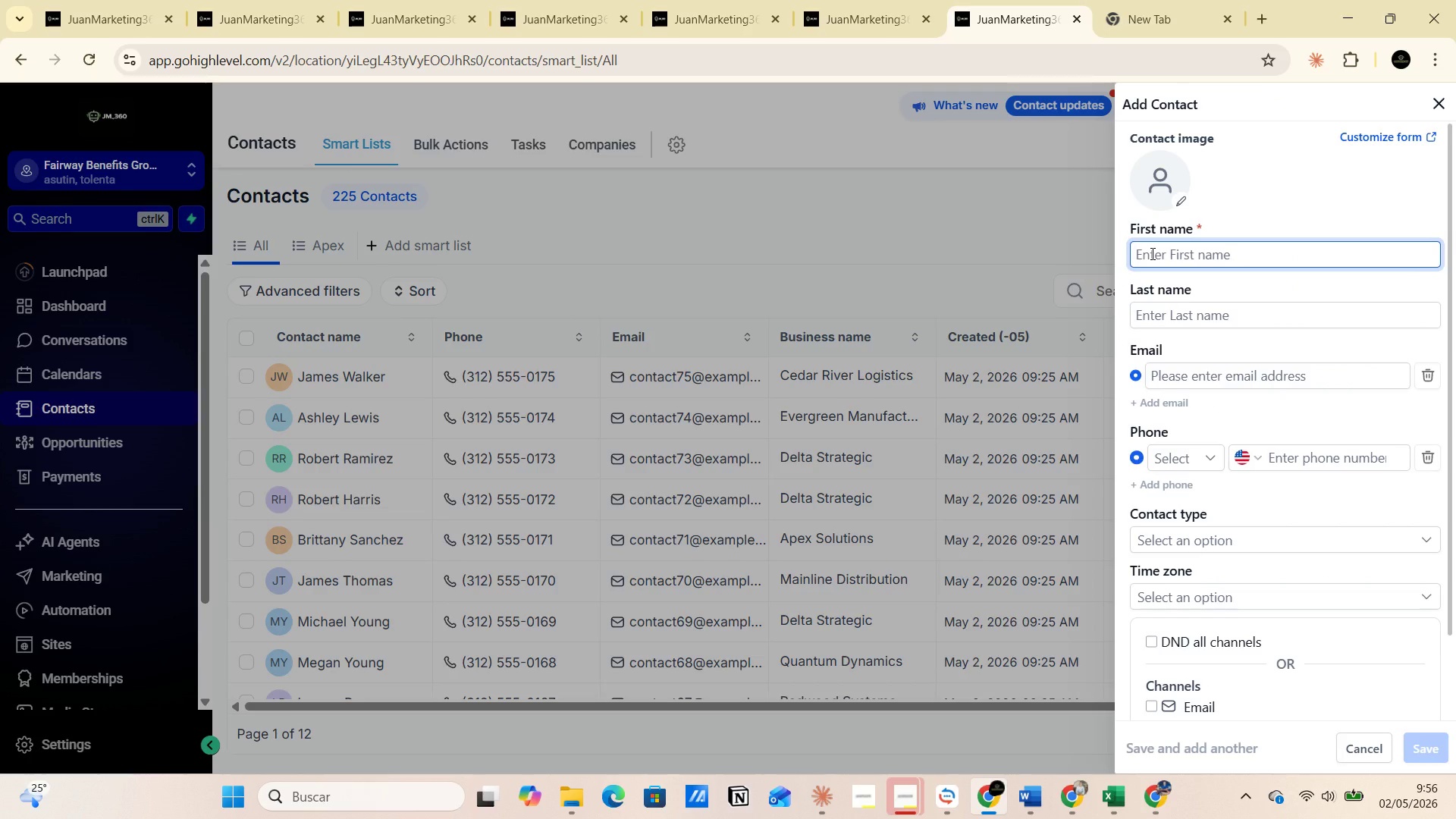 
type(Neely )
key(Backspace)
key(Backspace)
key(Backspace)
key(Backspace)
type(lle parrado )
 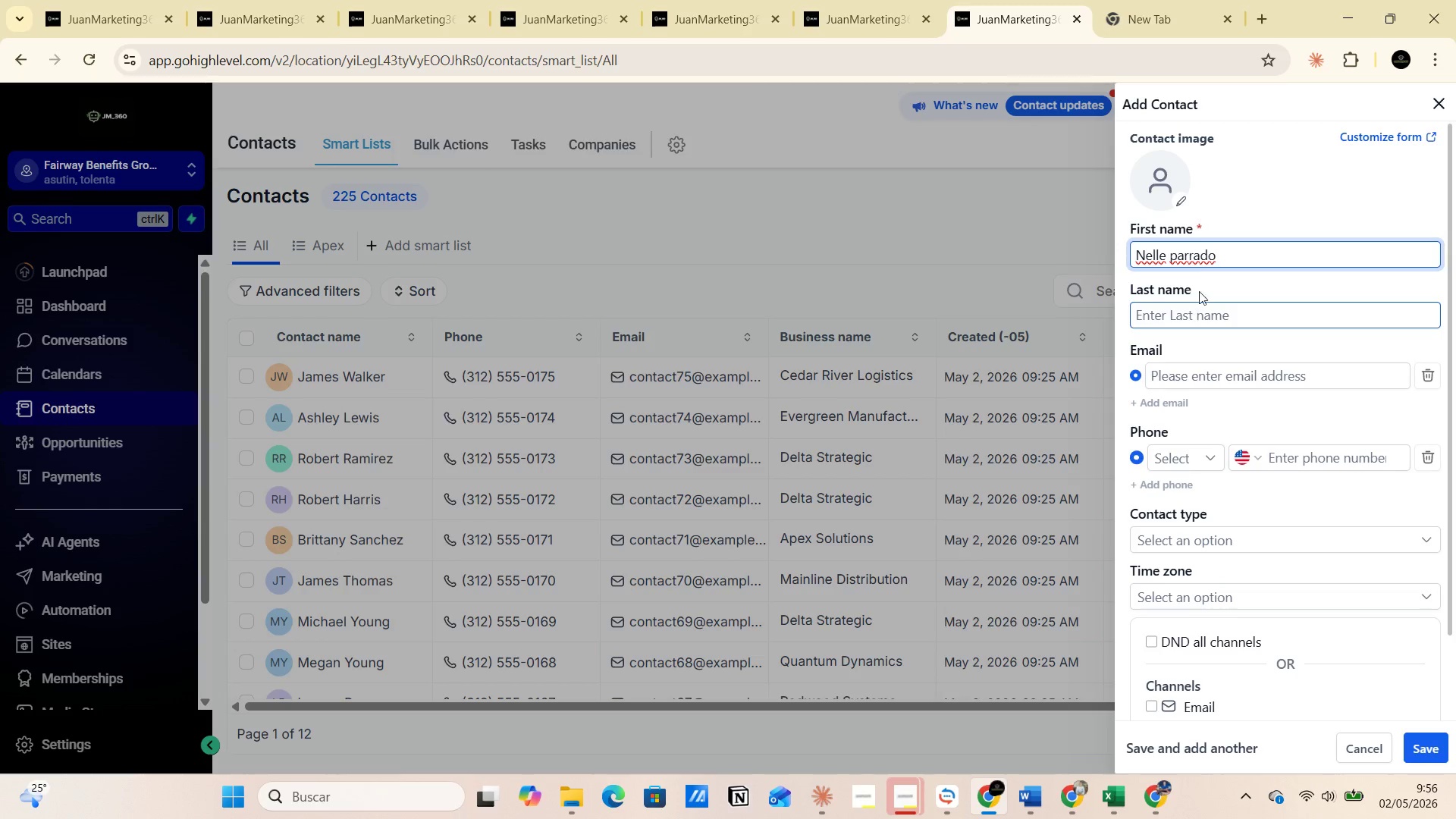 
left_click_drag(start_coordinate=[1219, 254], to_coordinate=[1169, 255])
 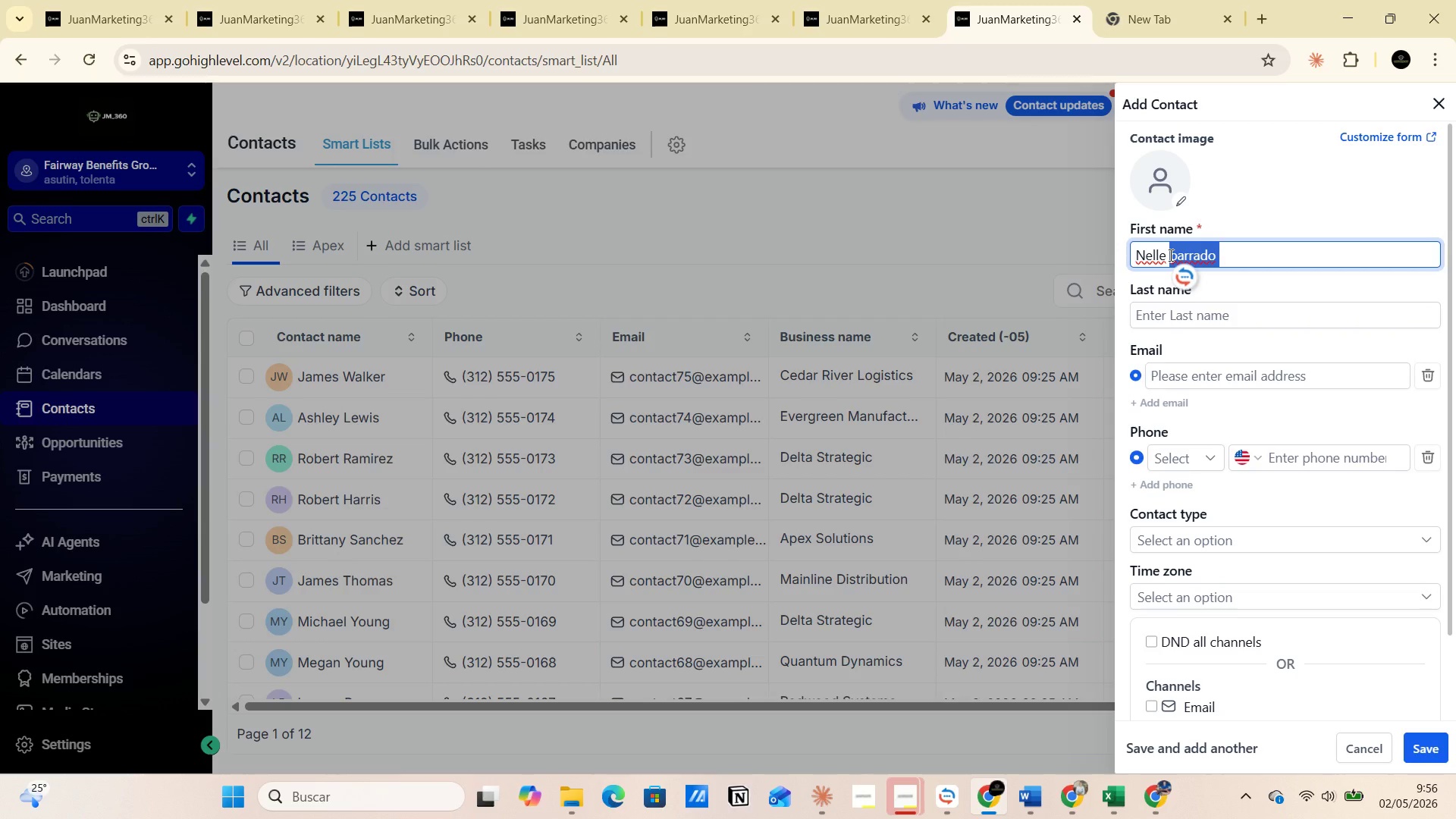 
key(Control+C)
 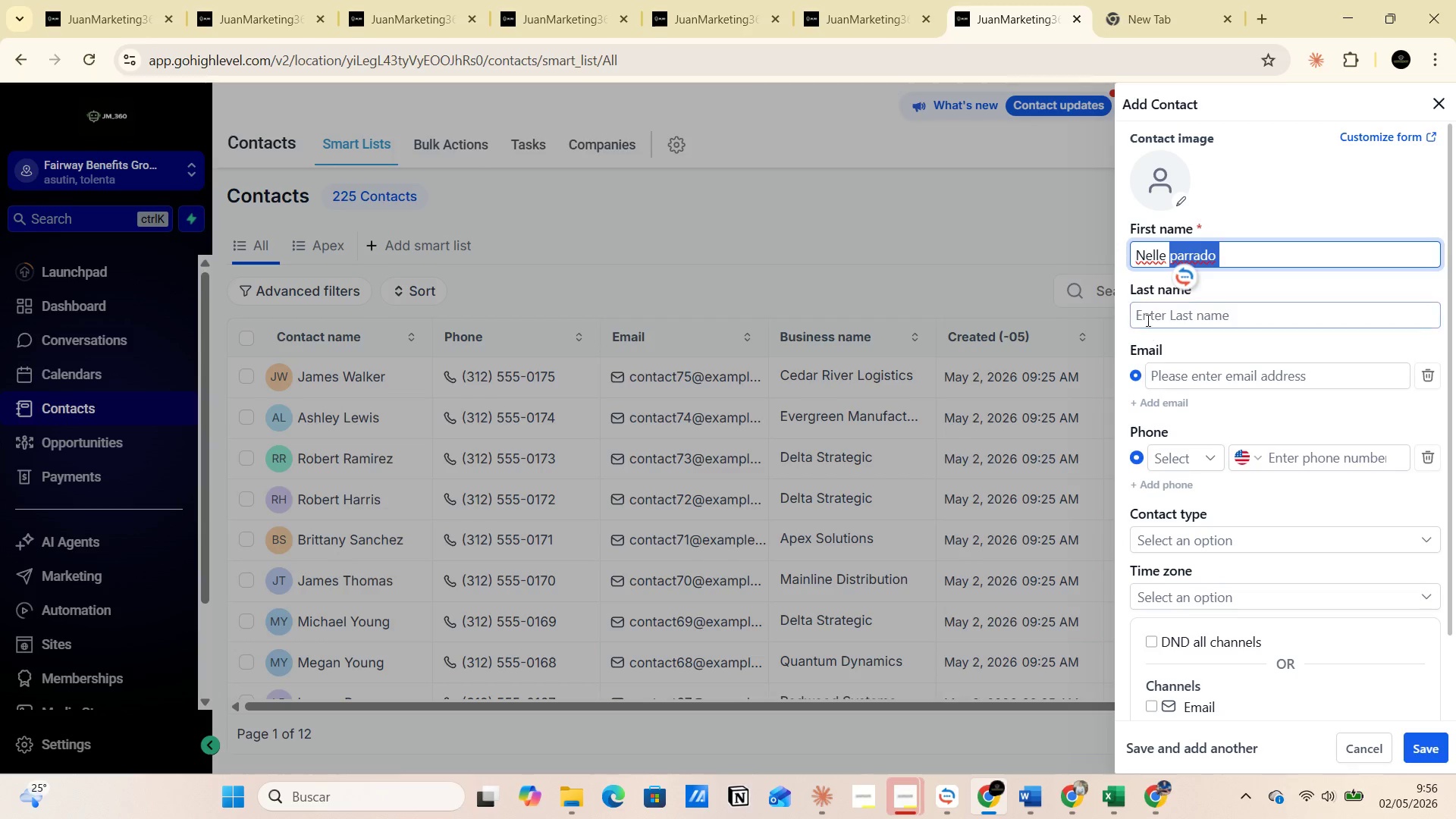 
left_click([1147, 320])
 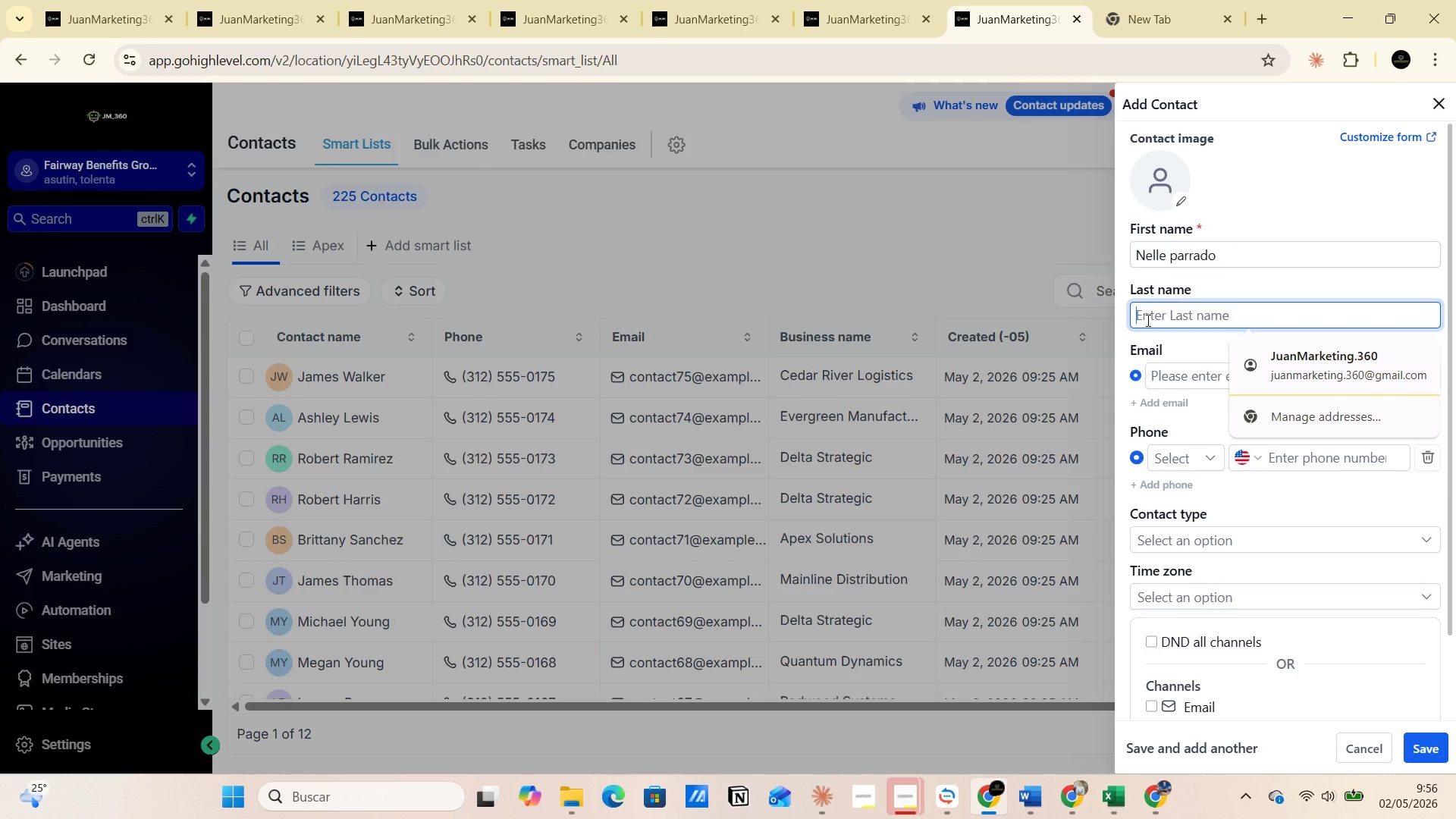 
key(Control+V)
 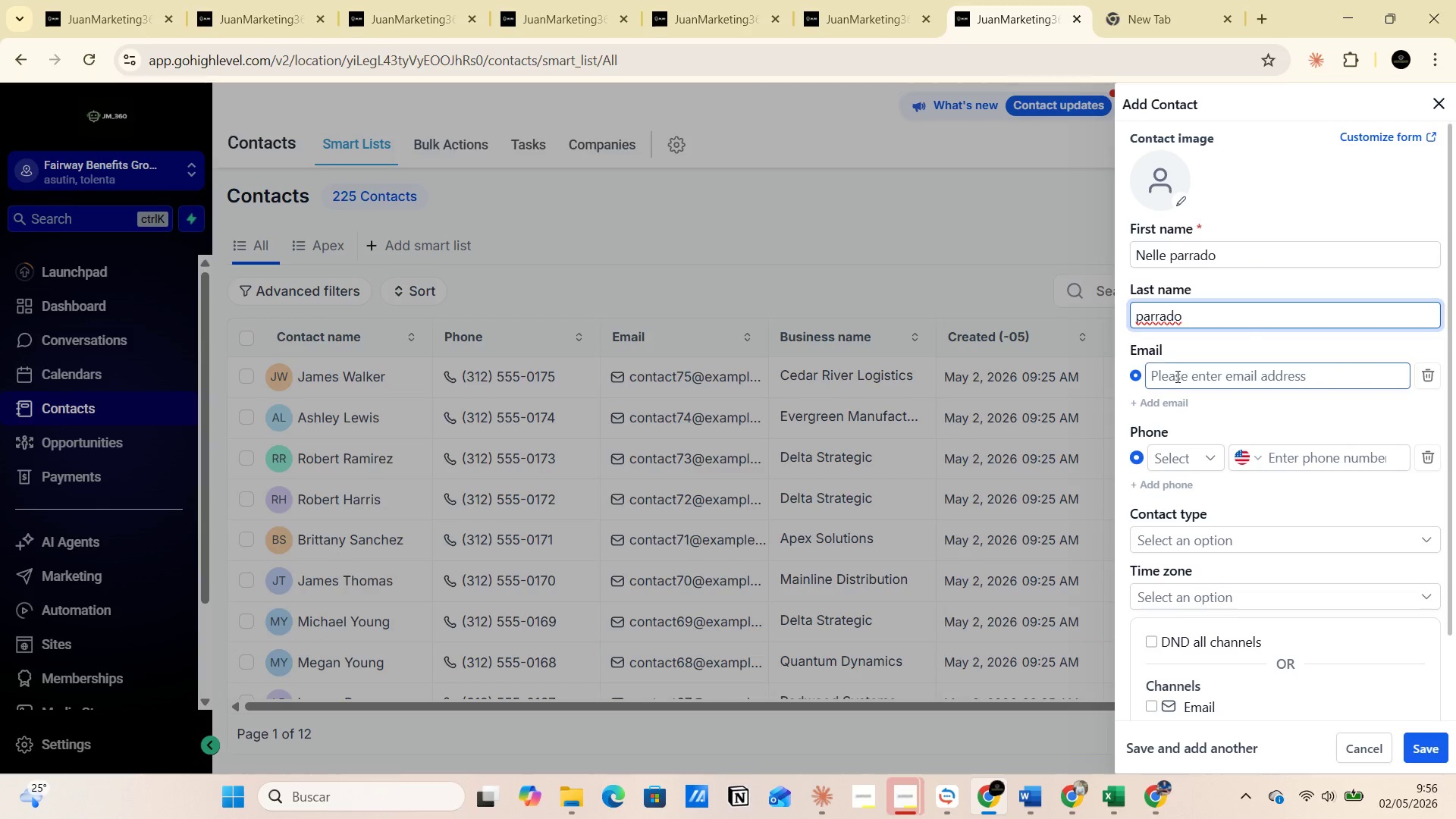 
left_click([1176, 378])
 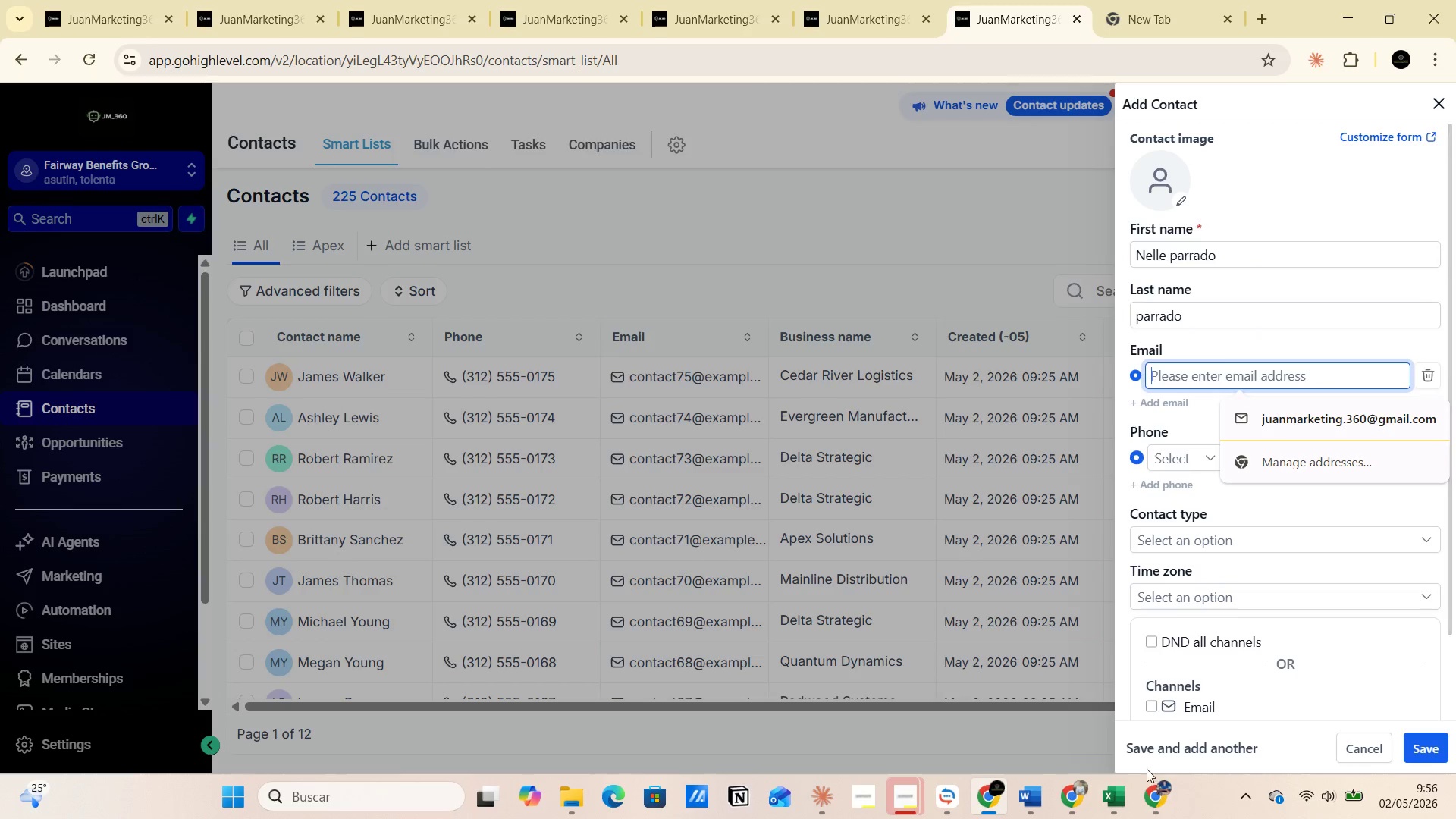 
left_click([1156, 785])
 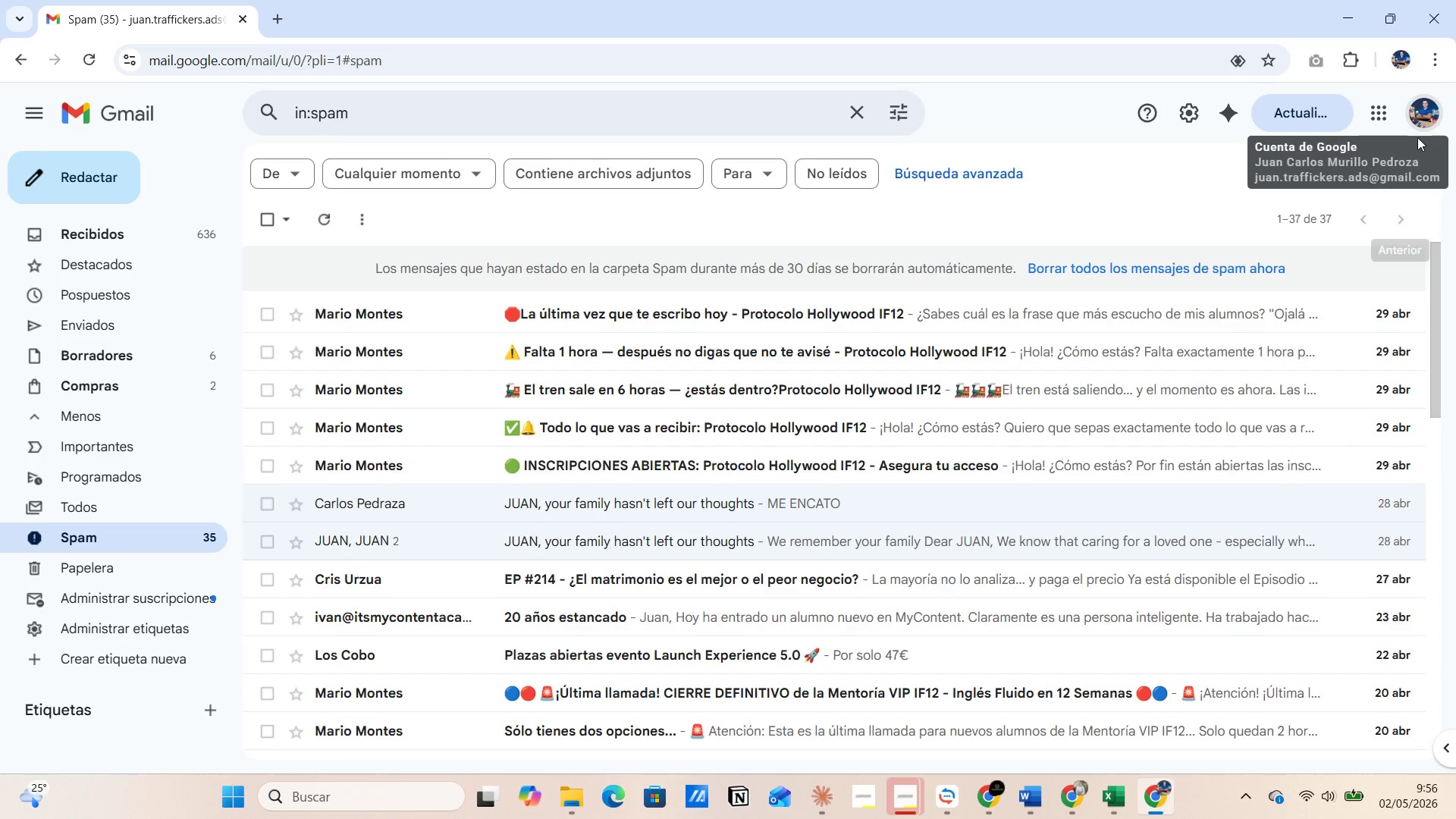 
left_click([1420, 124])
 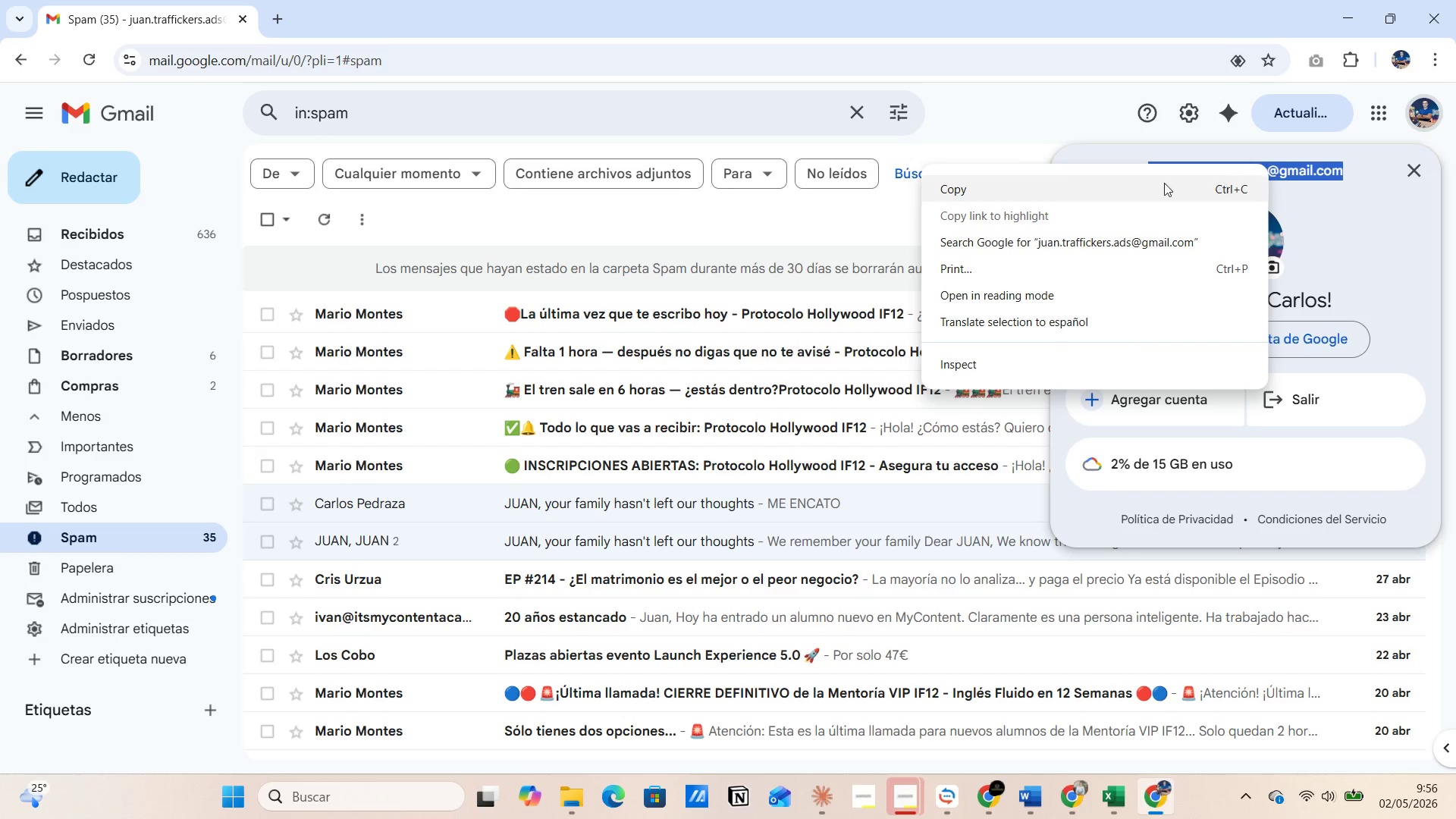 
left_click([1111, 184])
 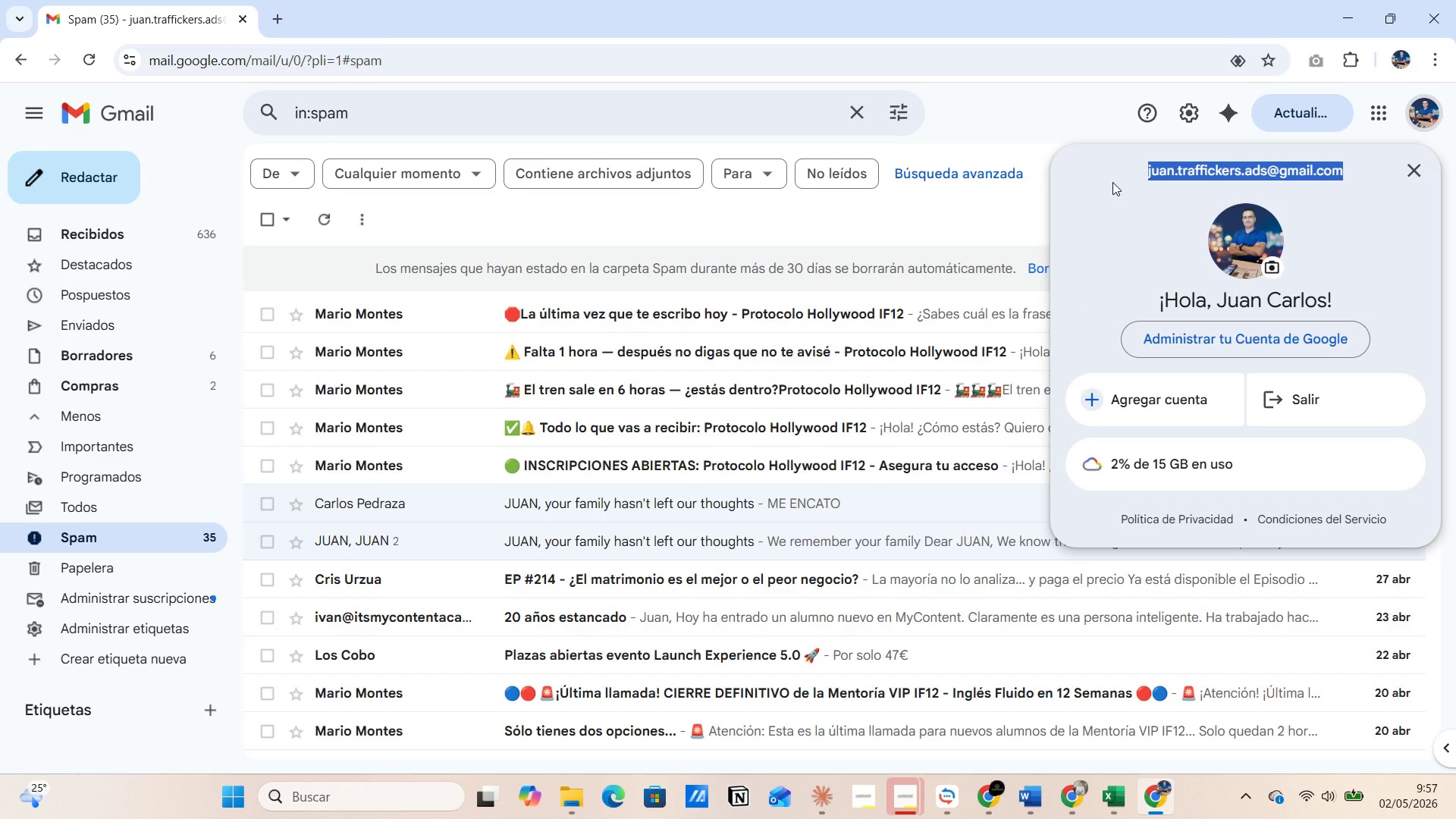 
key(Alt+AltLeft)
 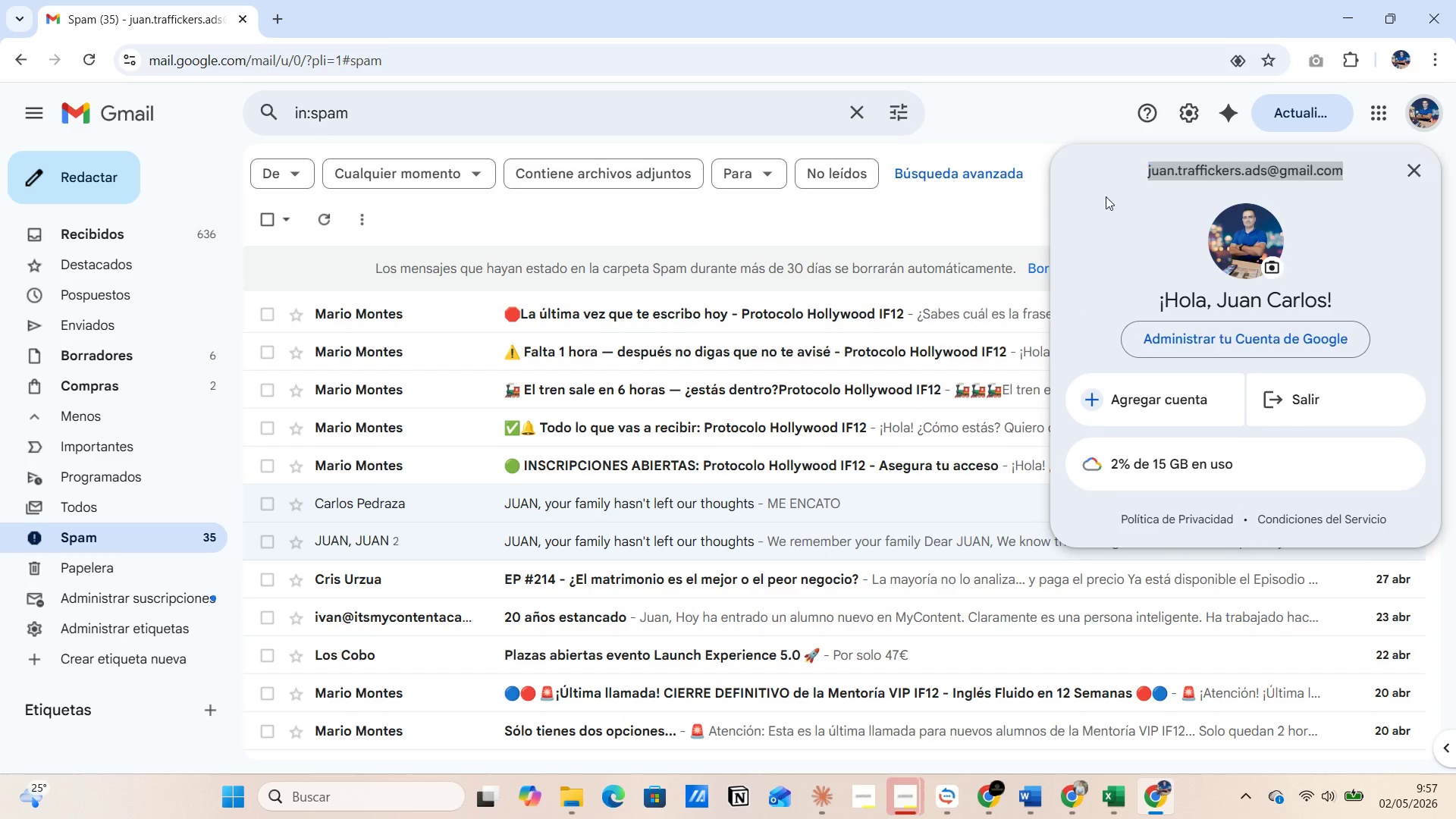 
key(Alt+Tab)
 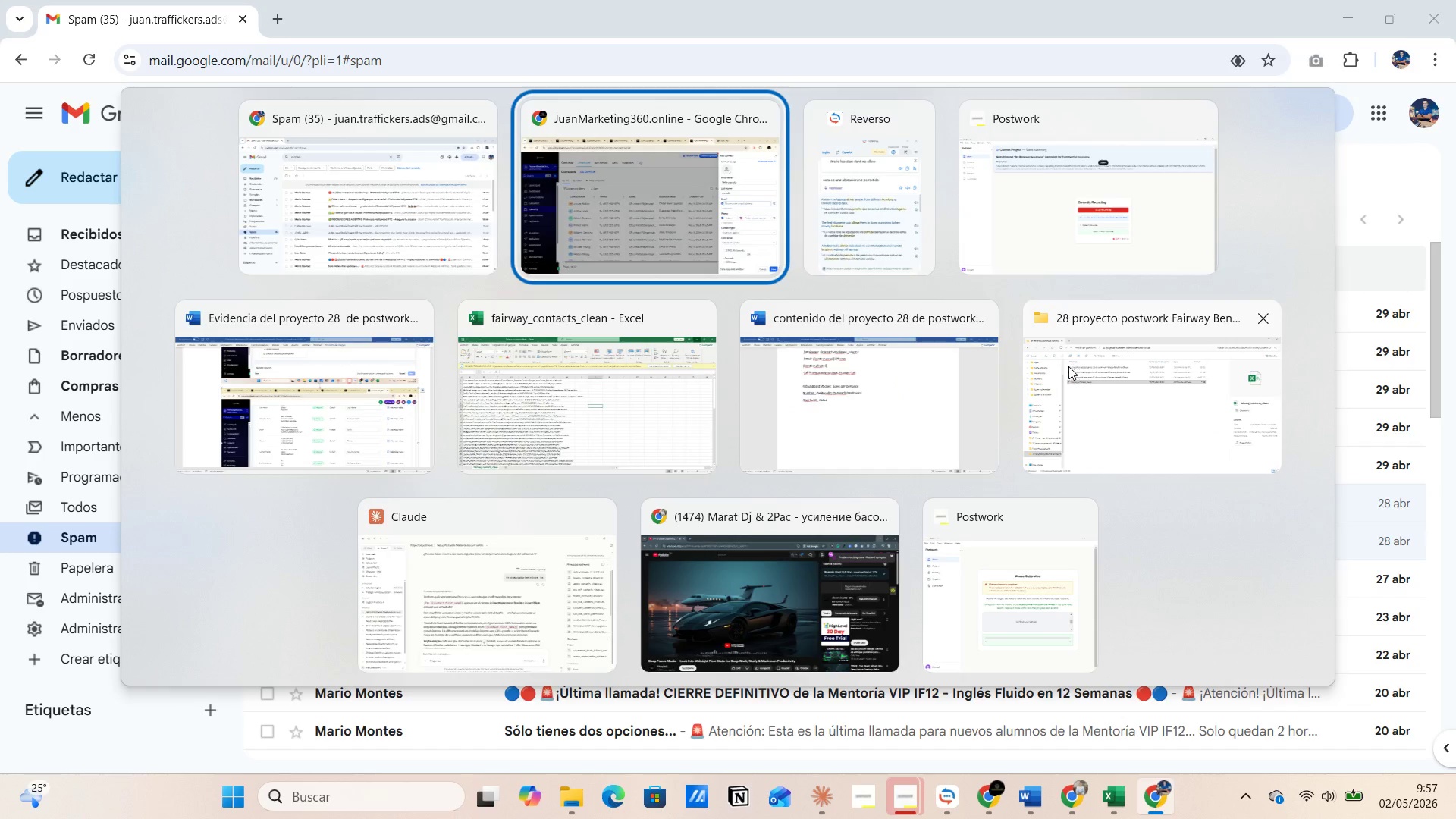 
key(Alt+AltLeft)
 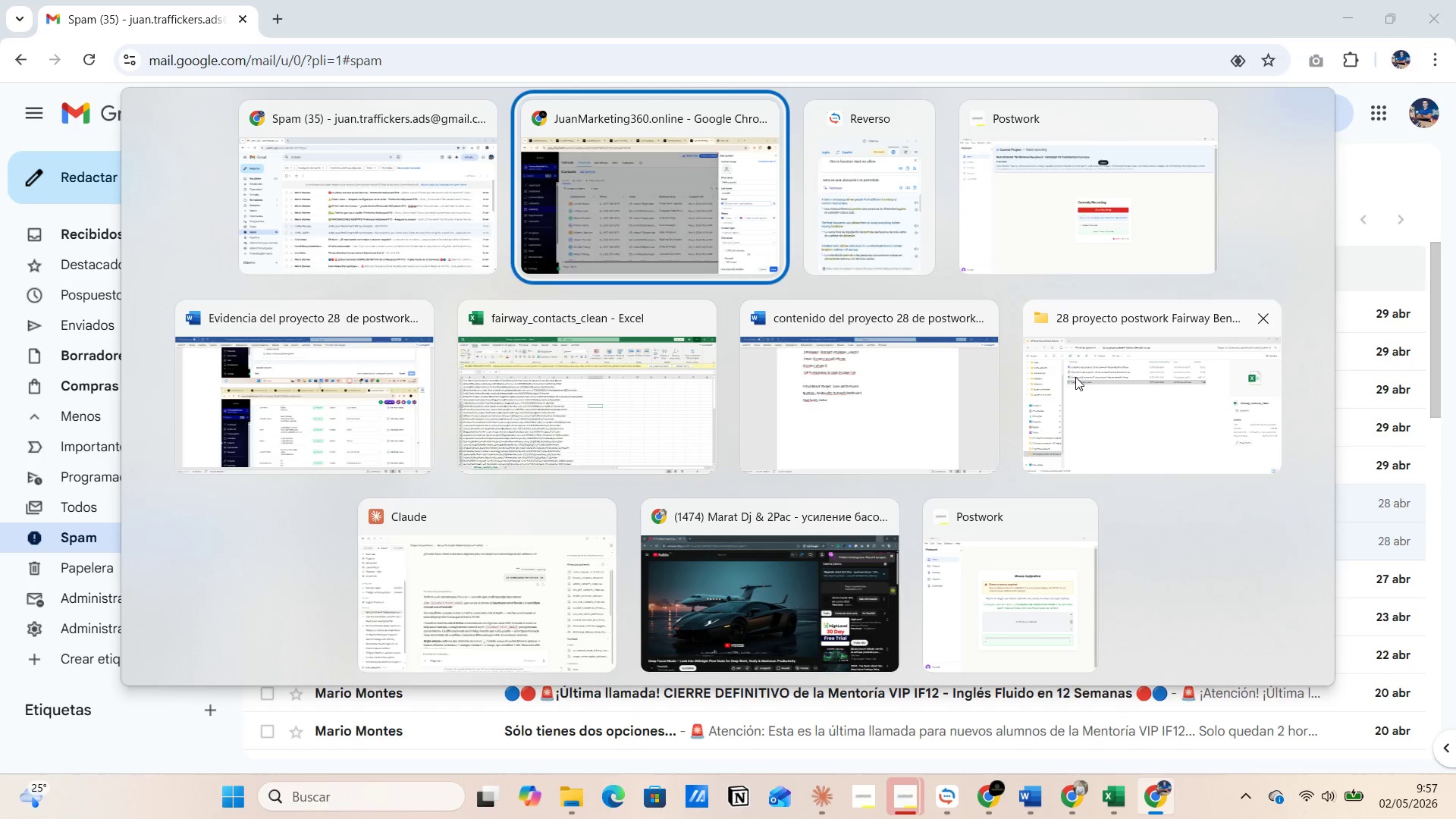 
key(Alt+Tab)
 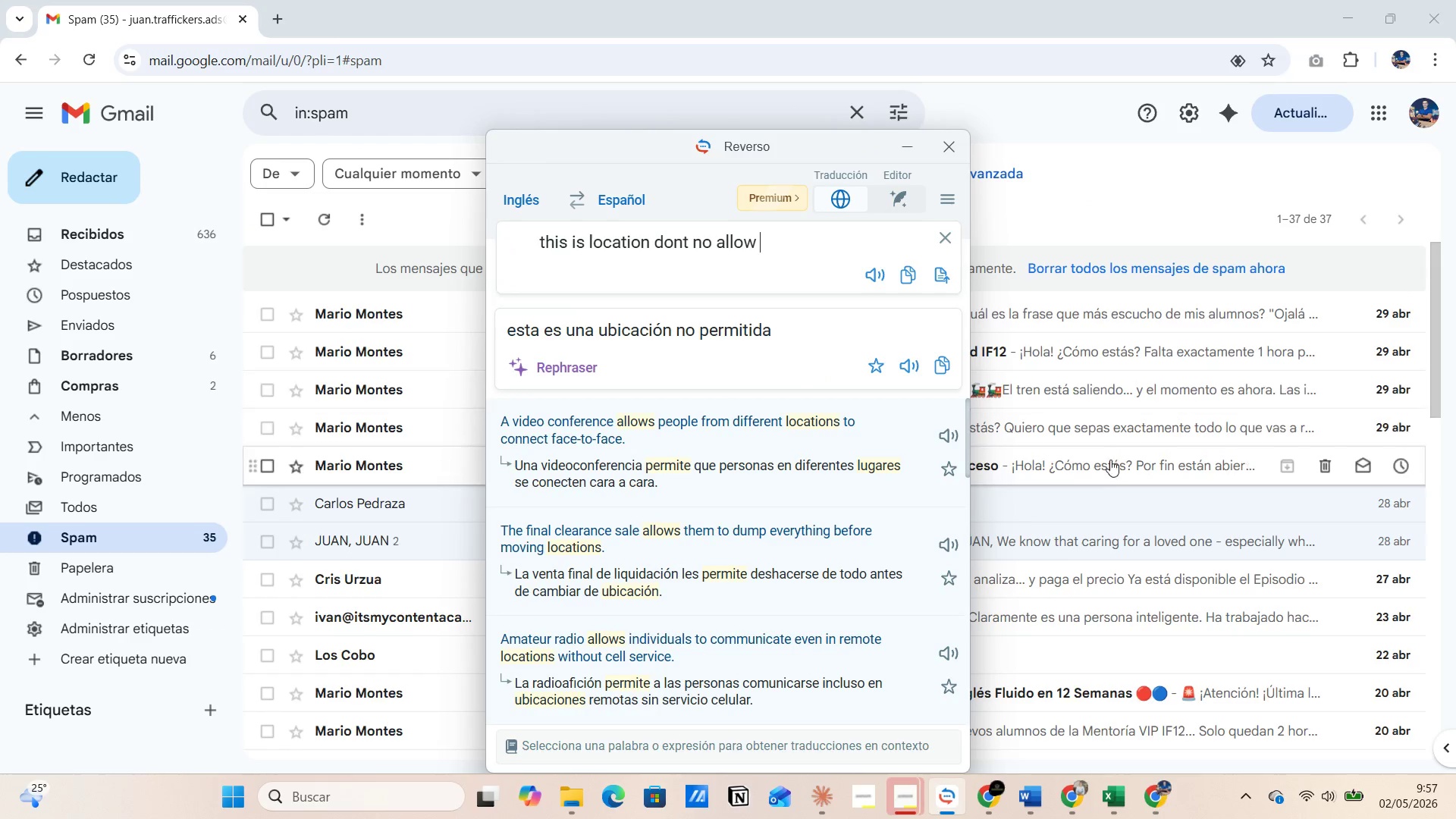 
key(Alt+AltLeft)